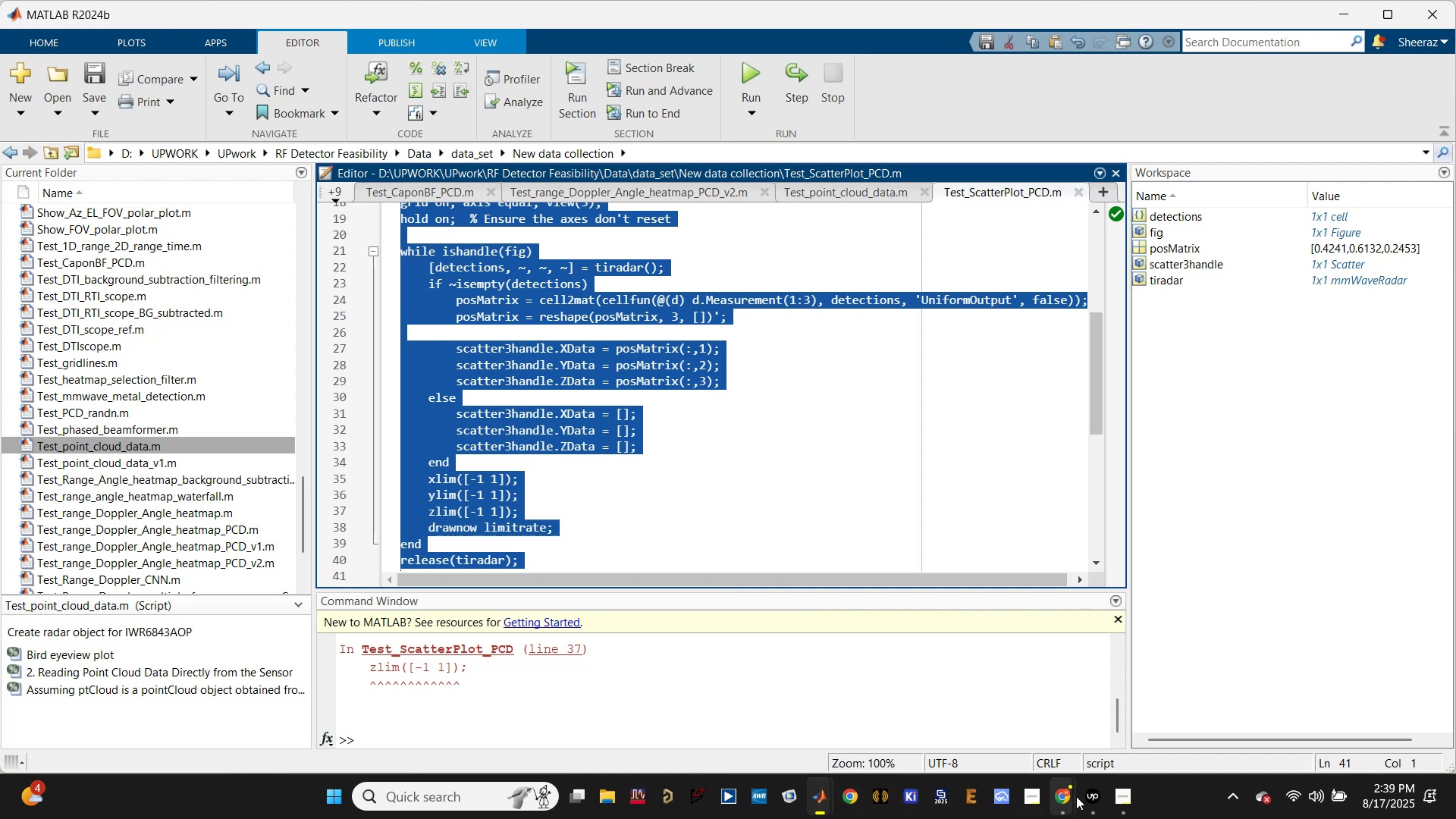 
left_click([1062, 795])
 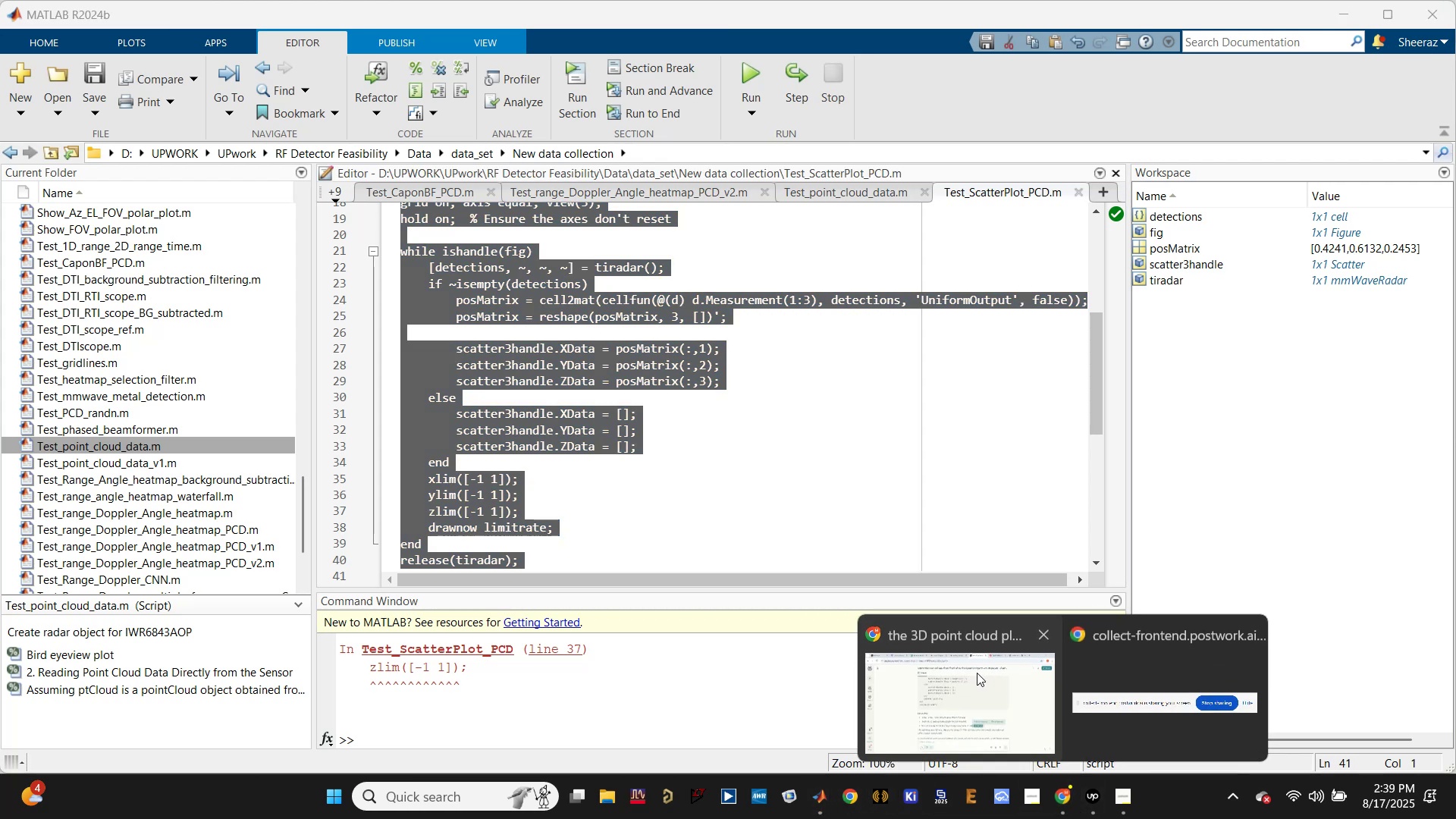 
left_click([962, 688])
 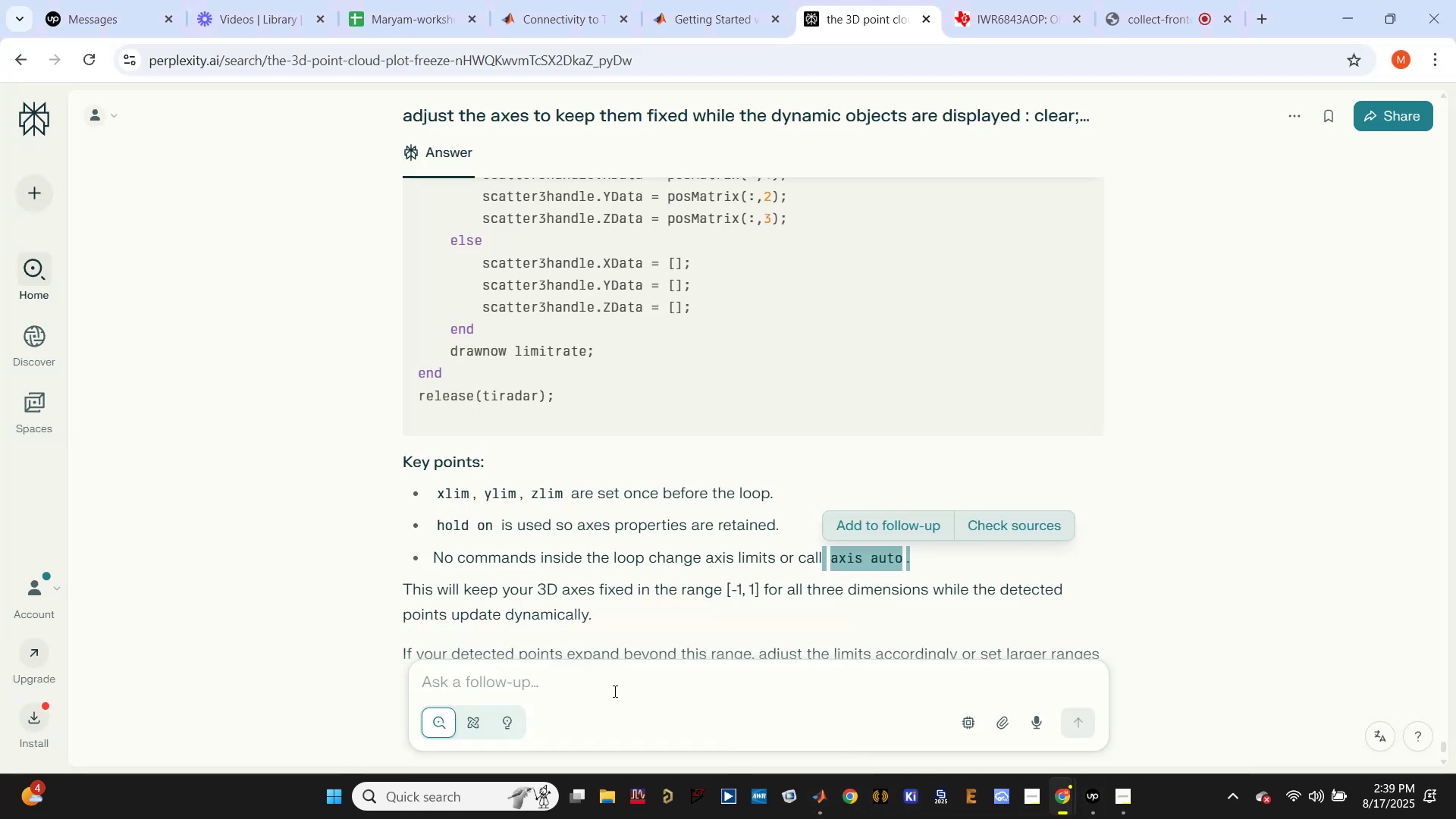 
left_click([605, 690])
 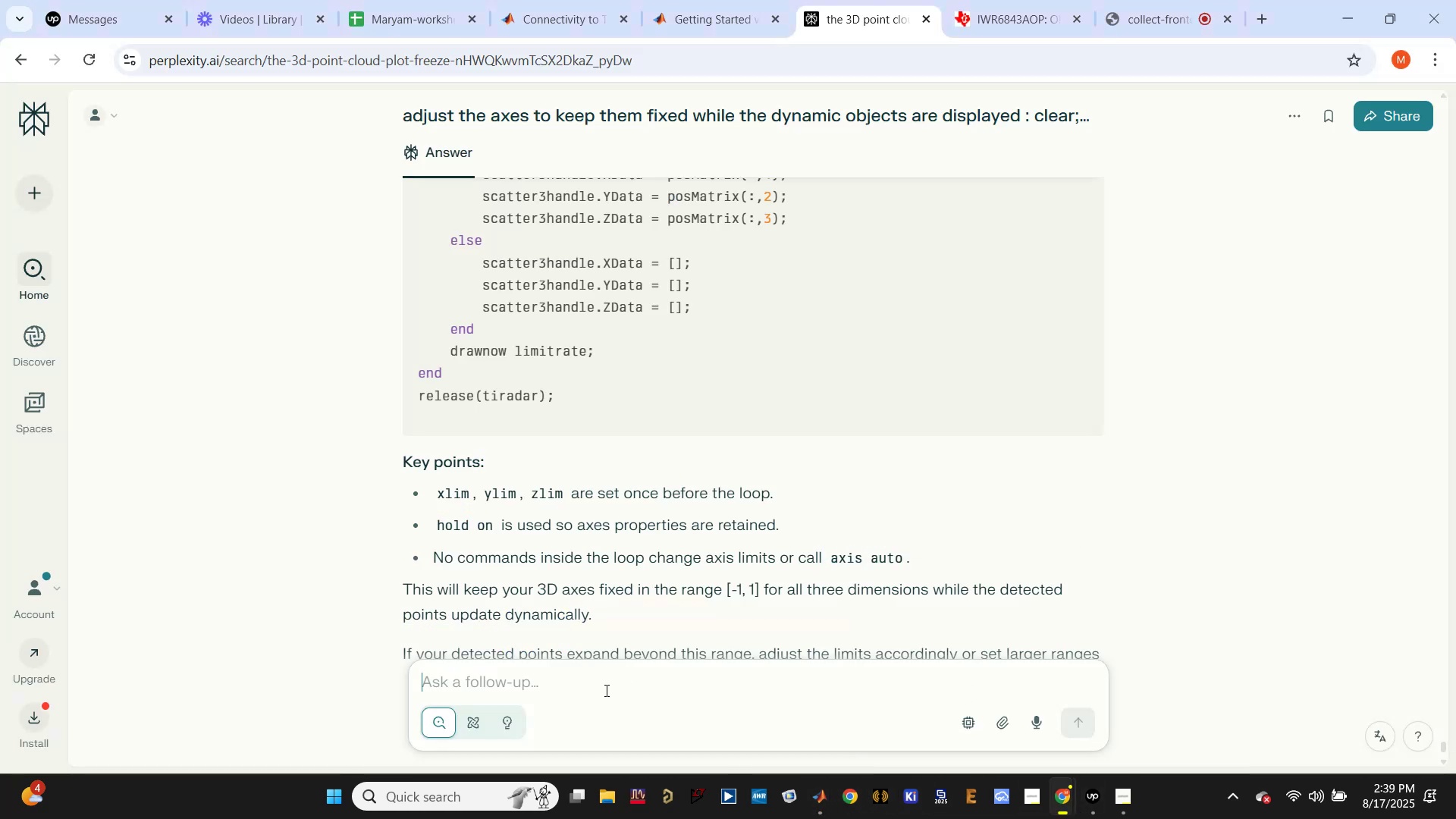 
type(Now, implement DBSCAN to cluster neighbouring detected points)
 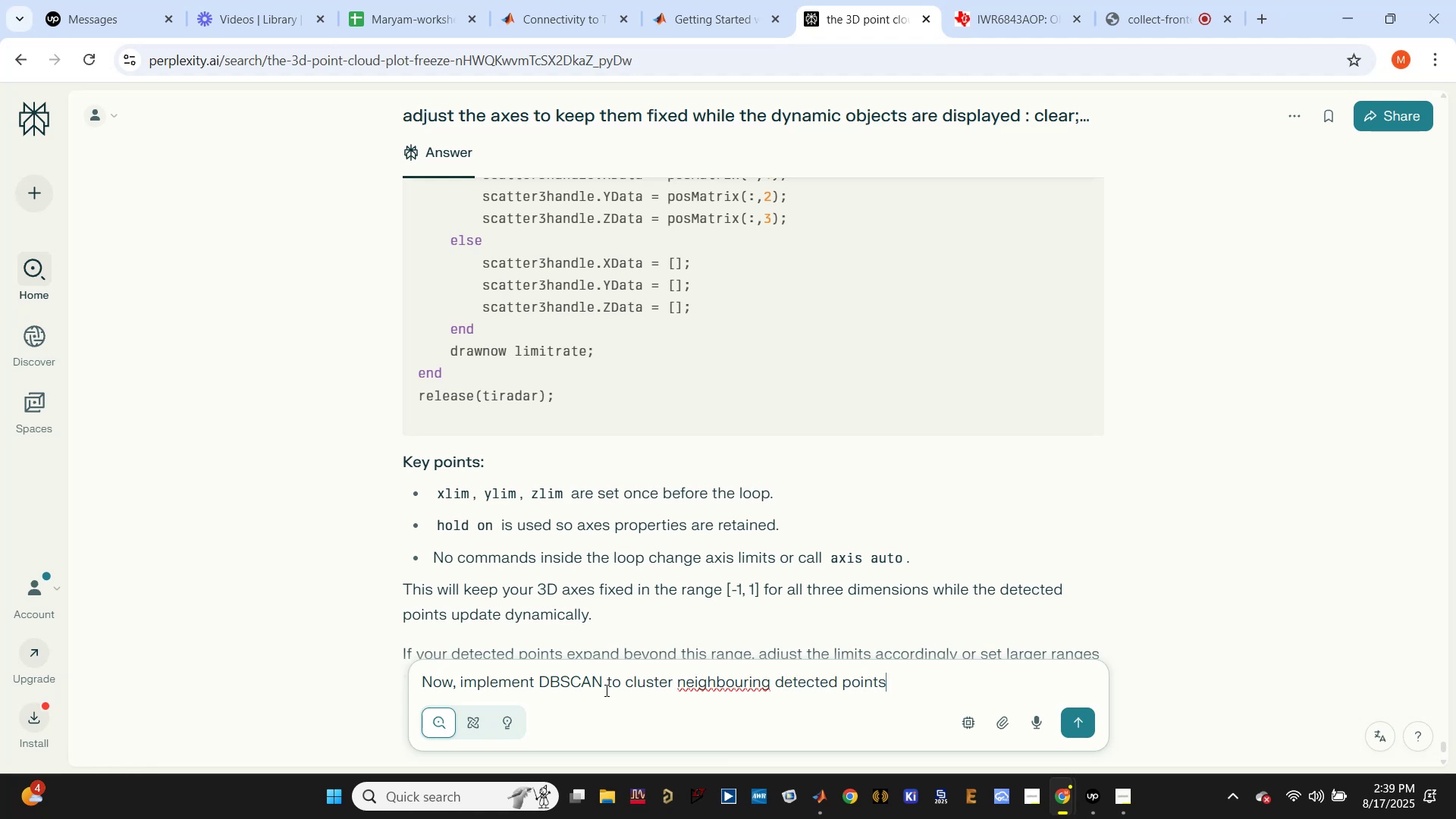 
right_click([714, 684])
 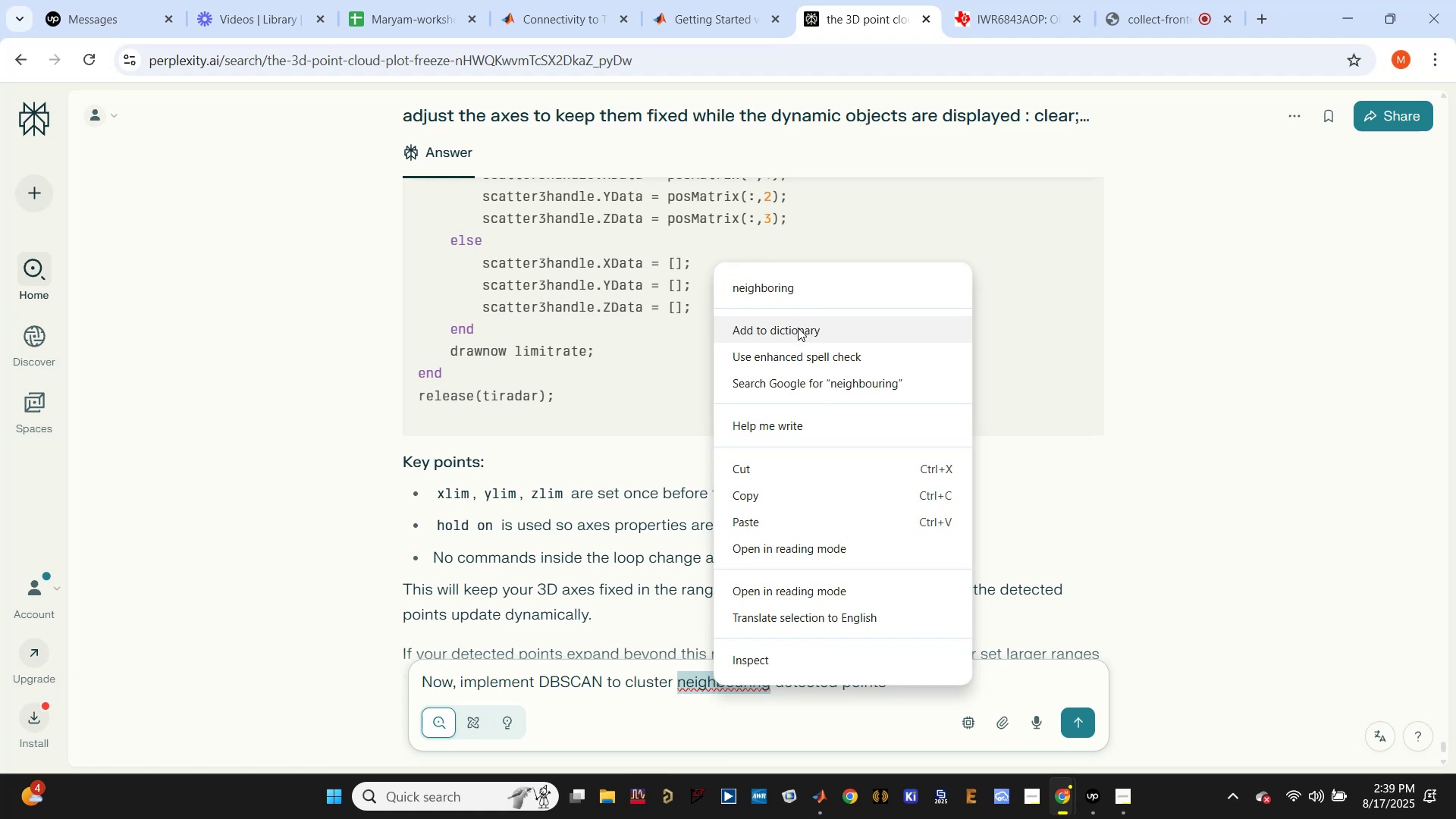 
left_click([790, 295])
 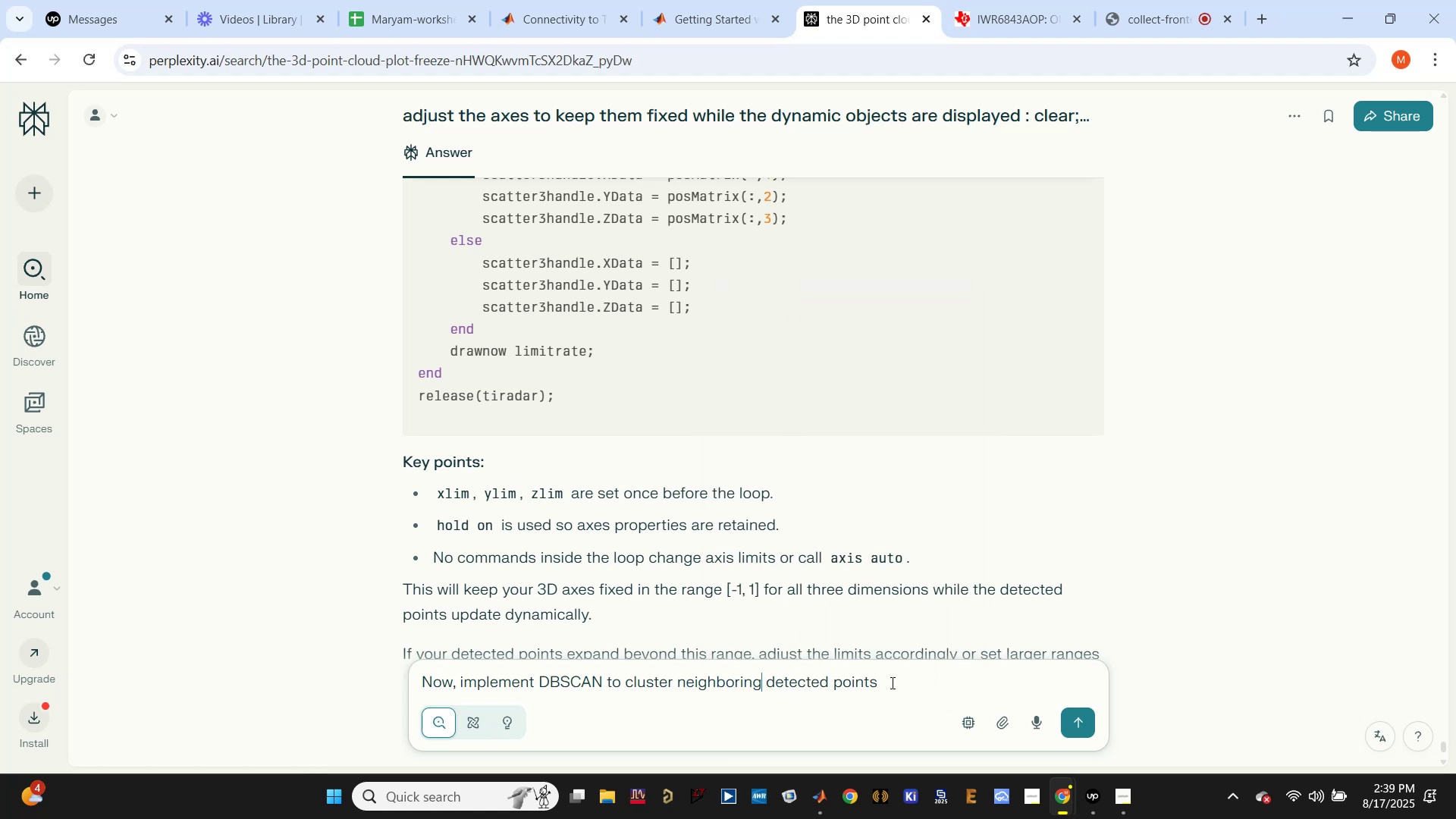 
left_click([891, 680])
 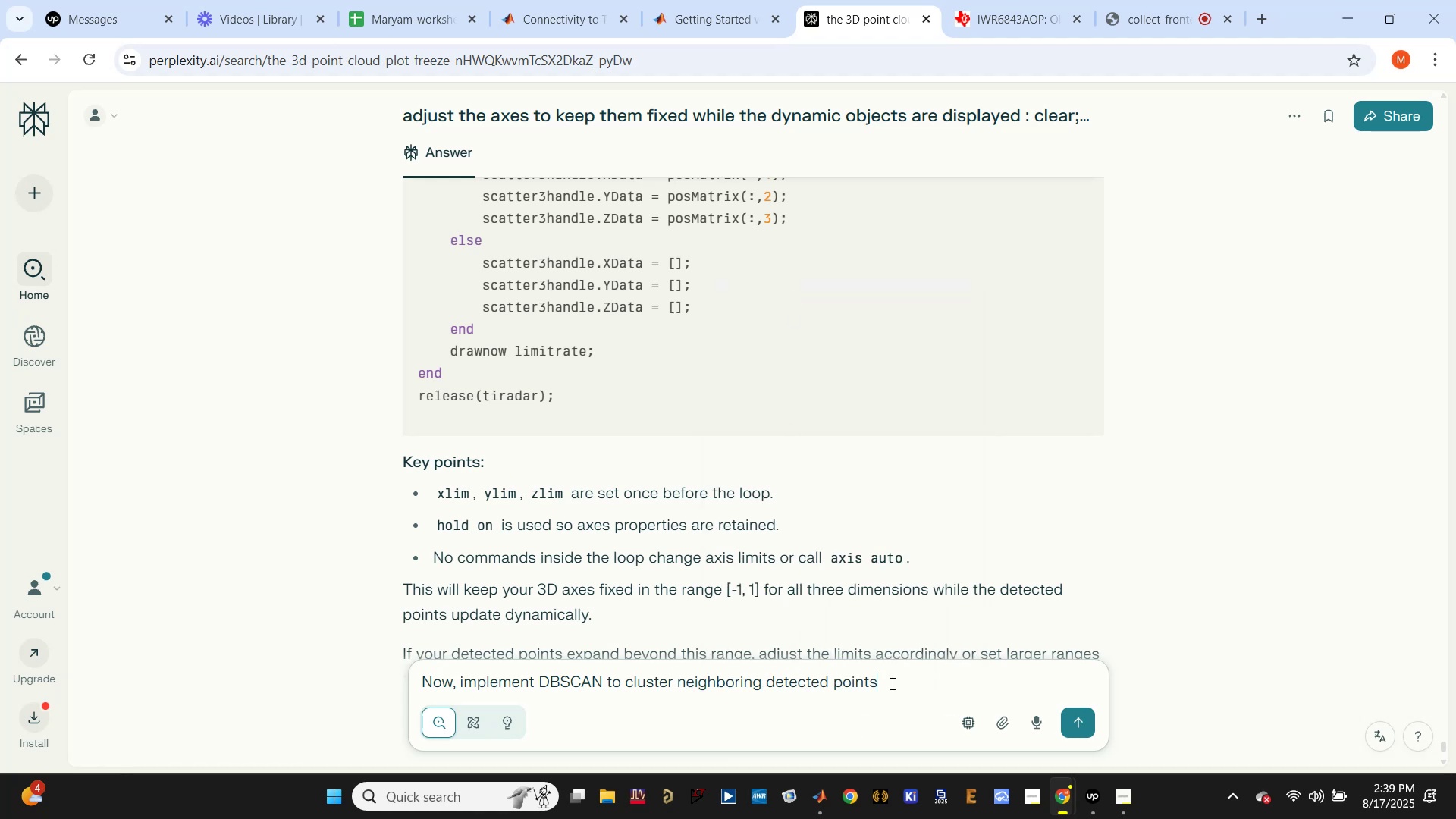 
type( a)
key(Backspace)
key(Backspace)
type( with distinct color code : )
 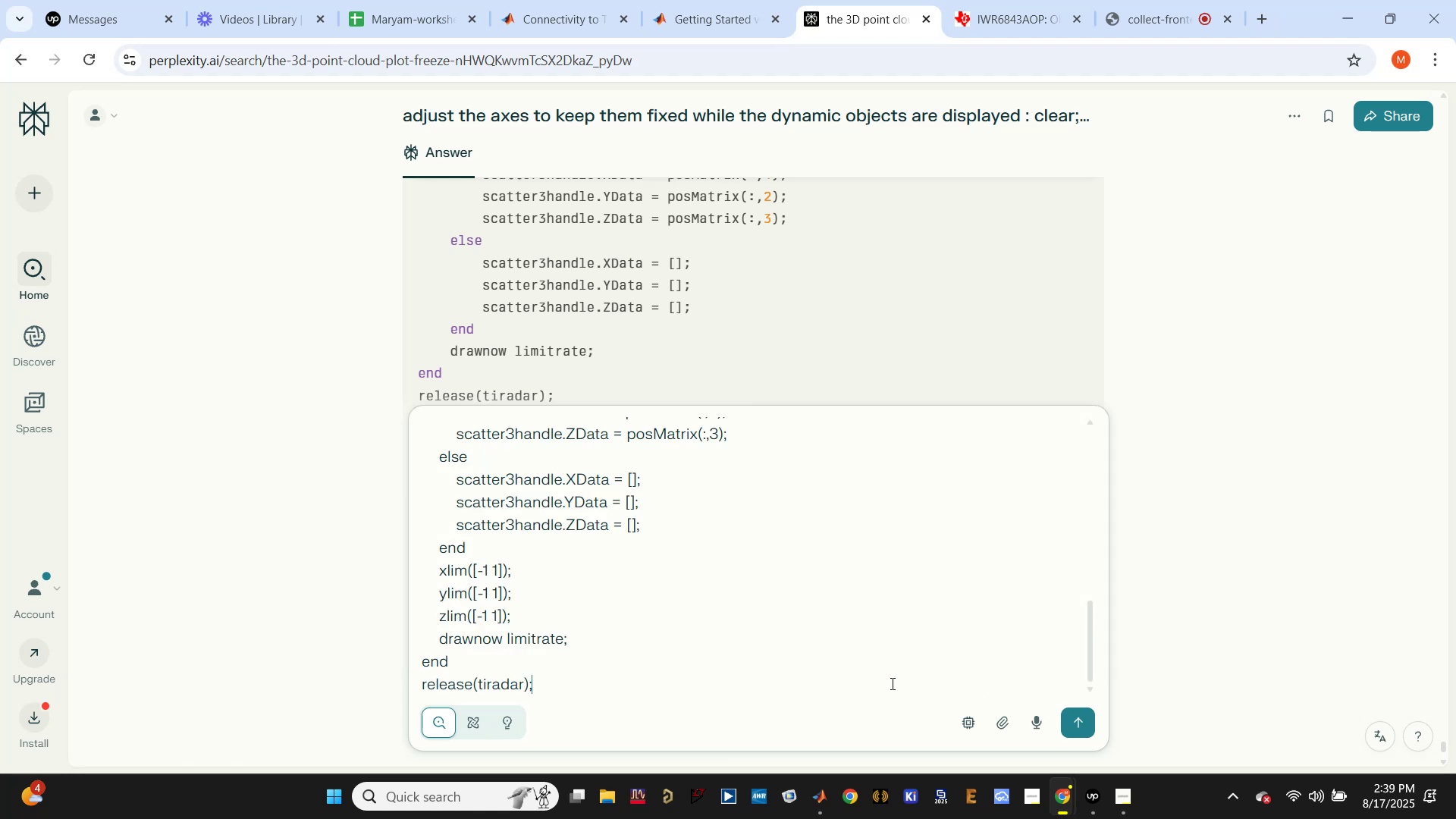 
key(Control+V)
 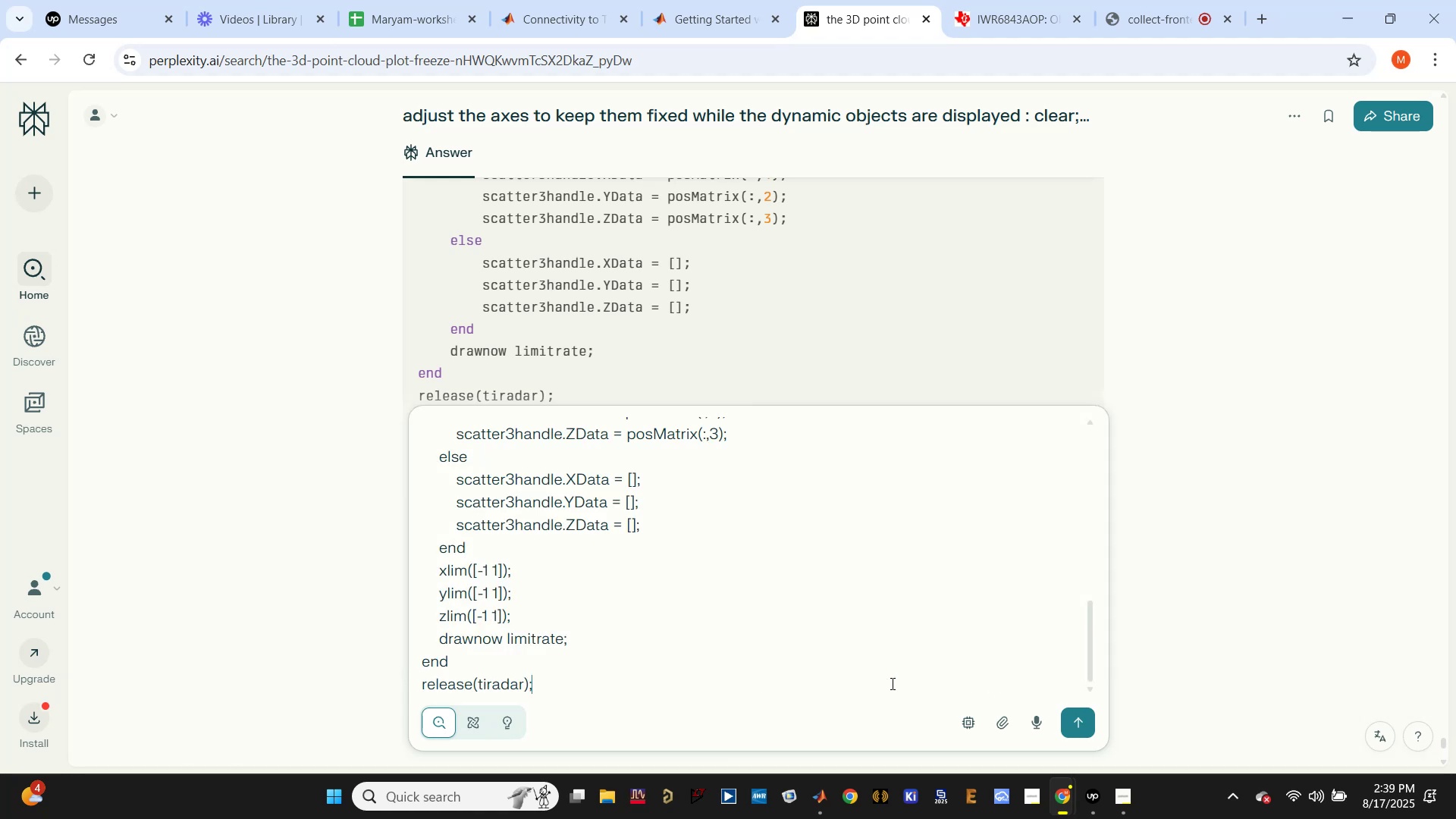 
key(Enter)
 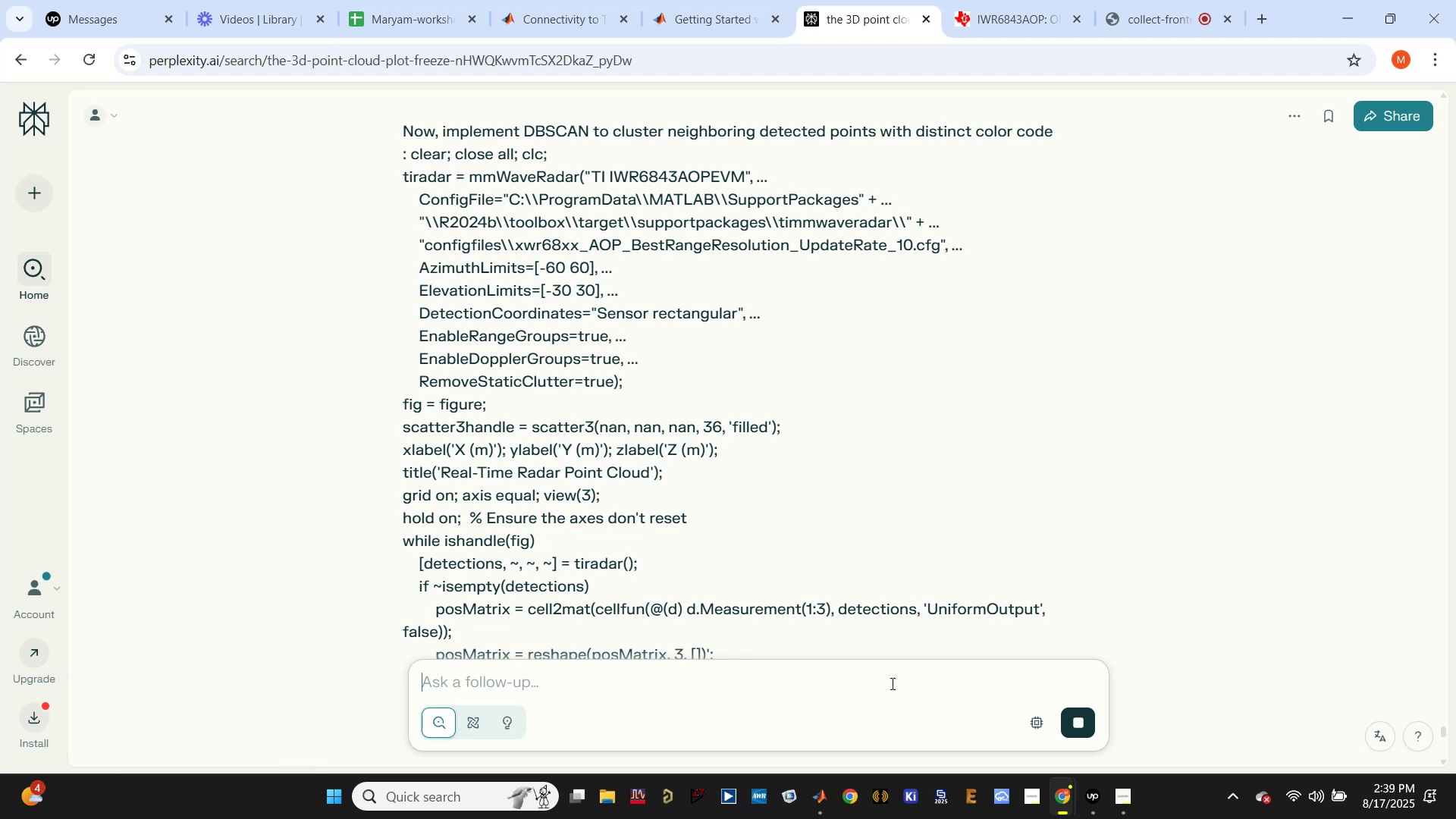 
wait(7.81)
 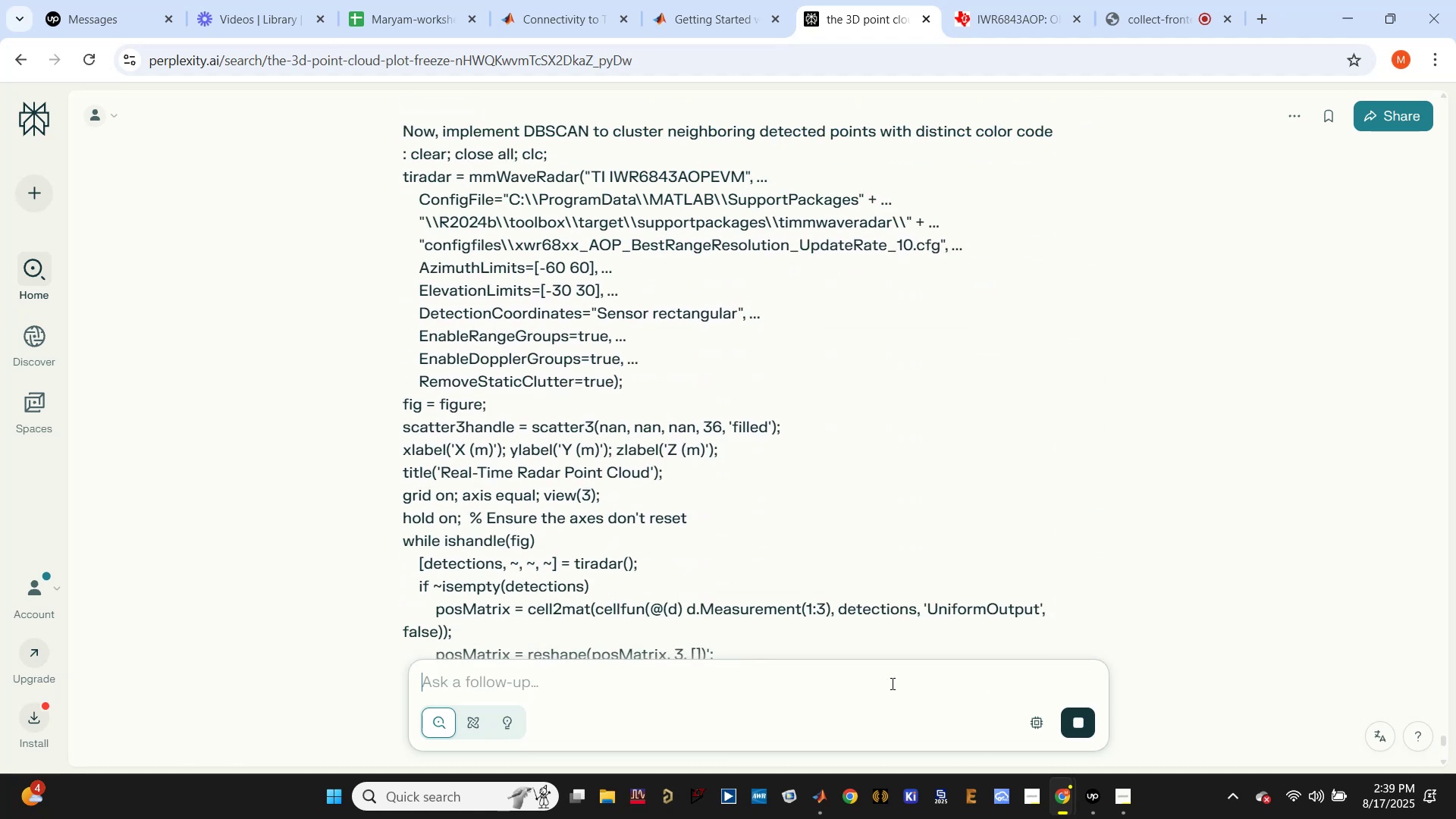 
scroll: coordinate [872, 457], scroll_direction: down, amount: 12.0
 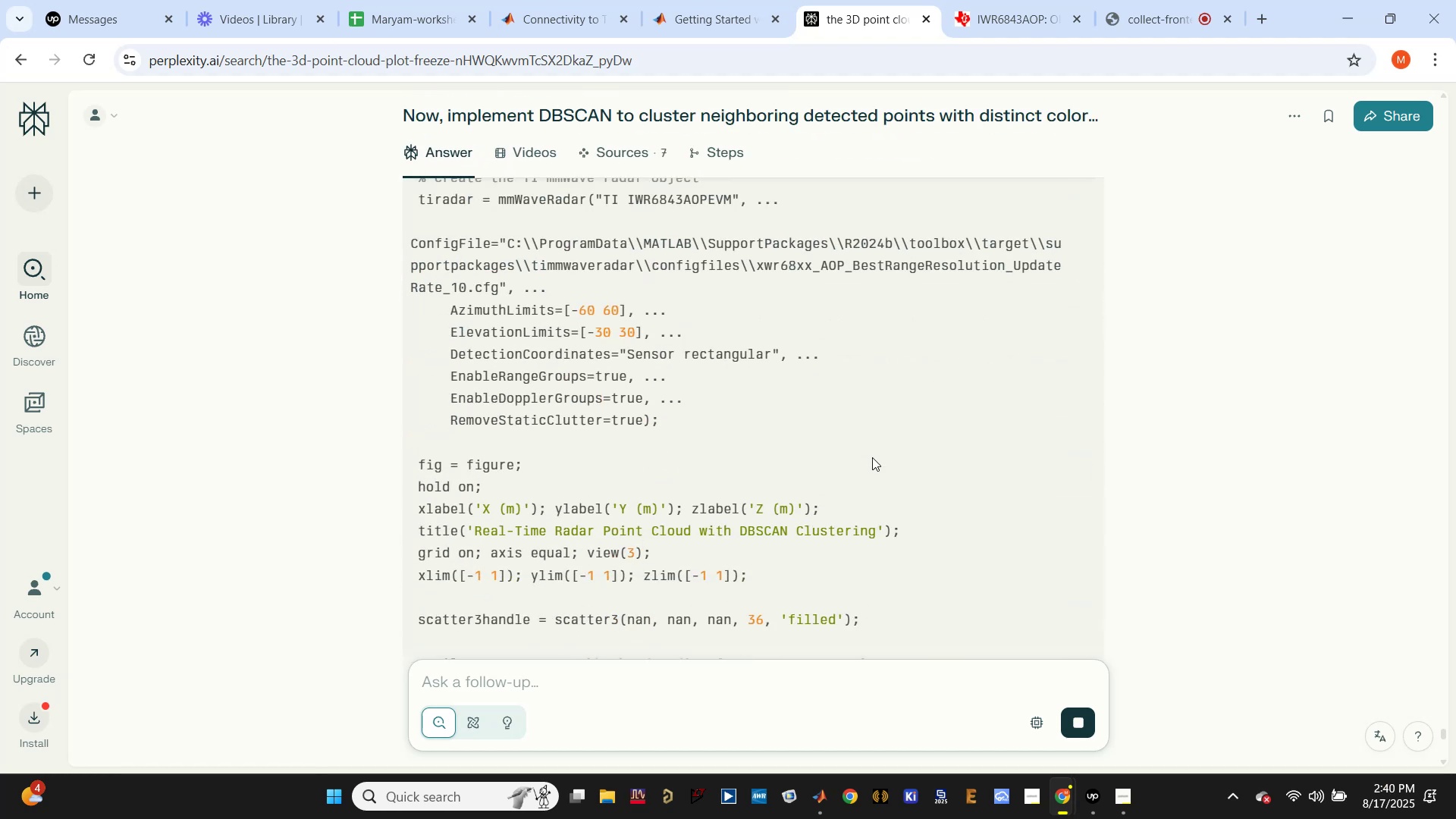 
scroll: coordinate [863, 460], scroll_direction: up, amount: 2.0
 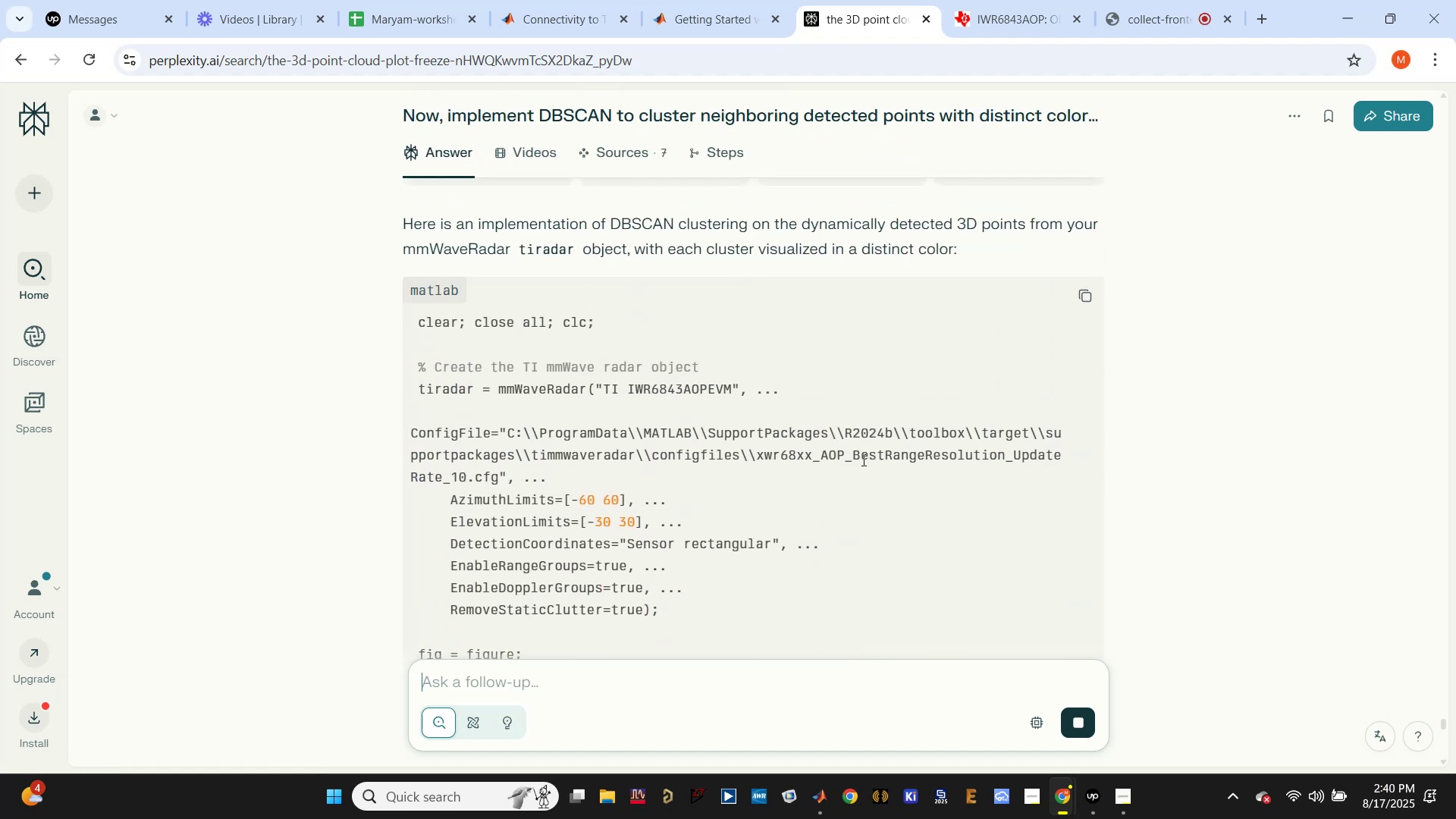 
scroll: coordinate [861, 461], scroll_direction: down, amount: 12.0
 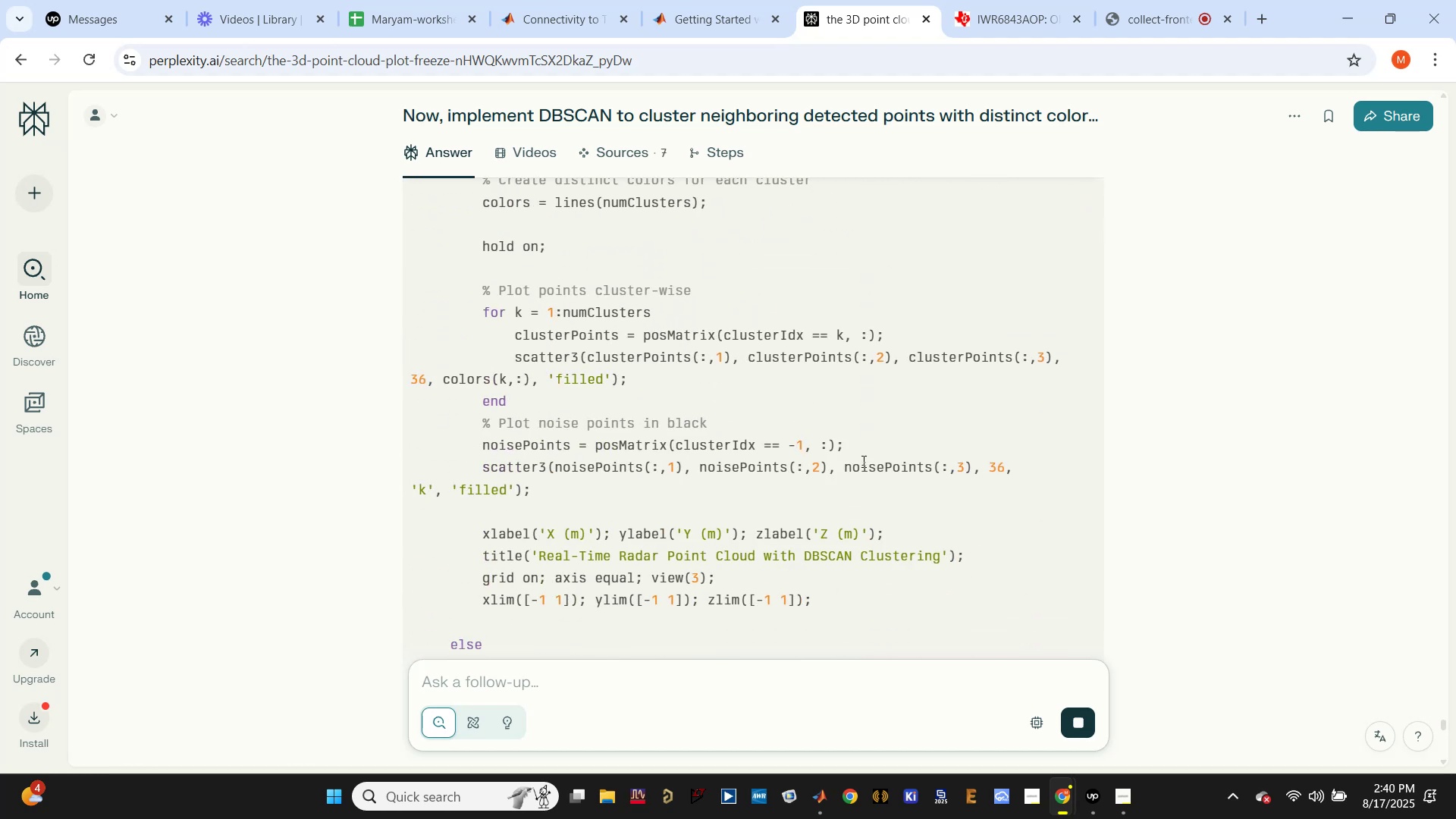 
scroll: coordinate [862, 461], scroll_direction: down, amount: 4.0
 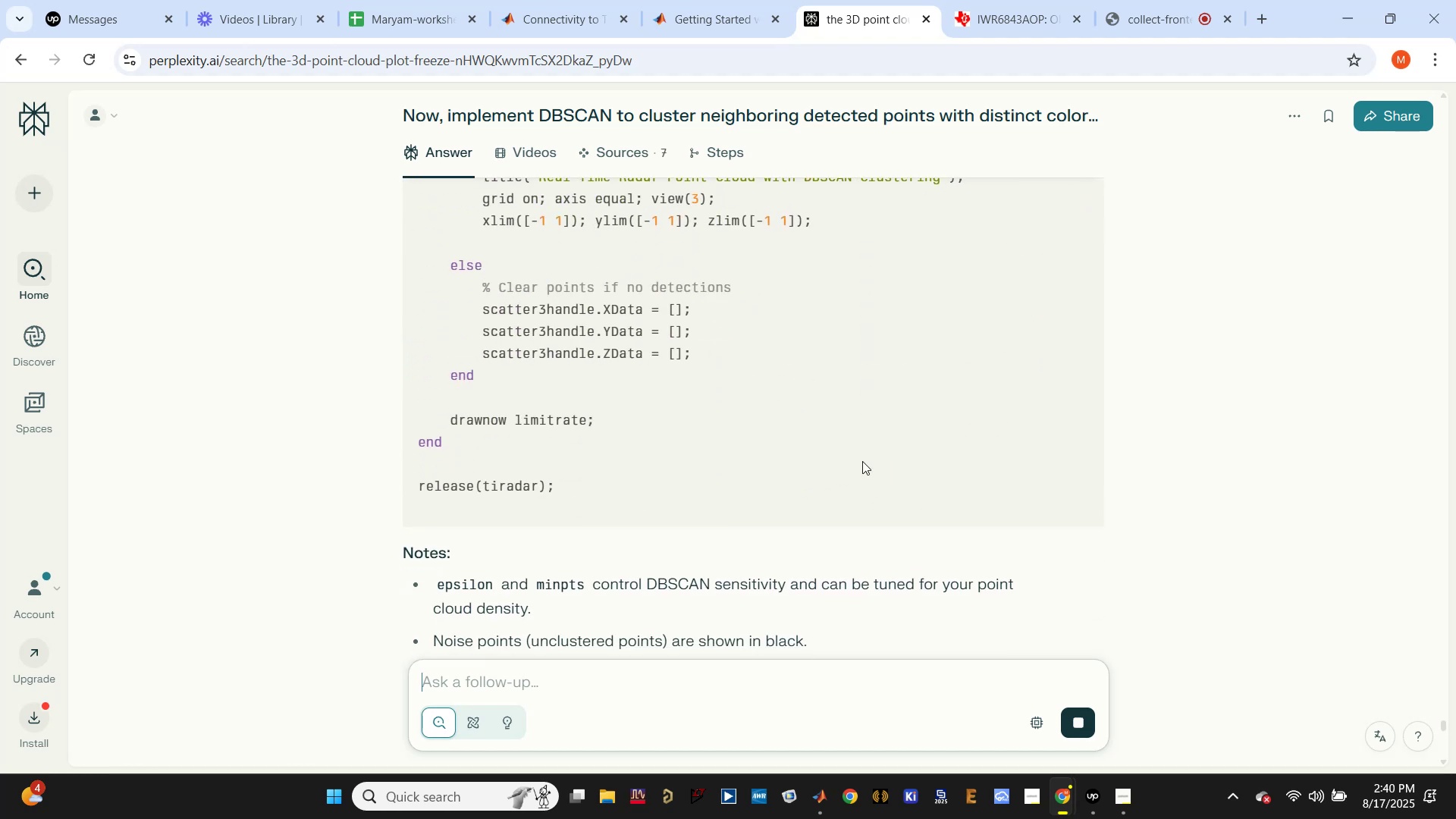 
scroll: coordinate [1031, 410], scroll_direction: up, amount: 16.0
 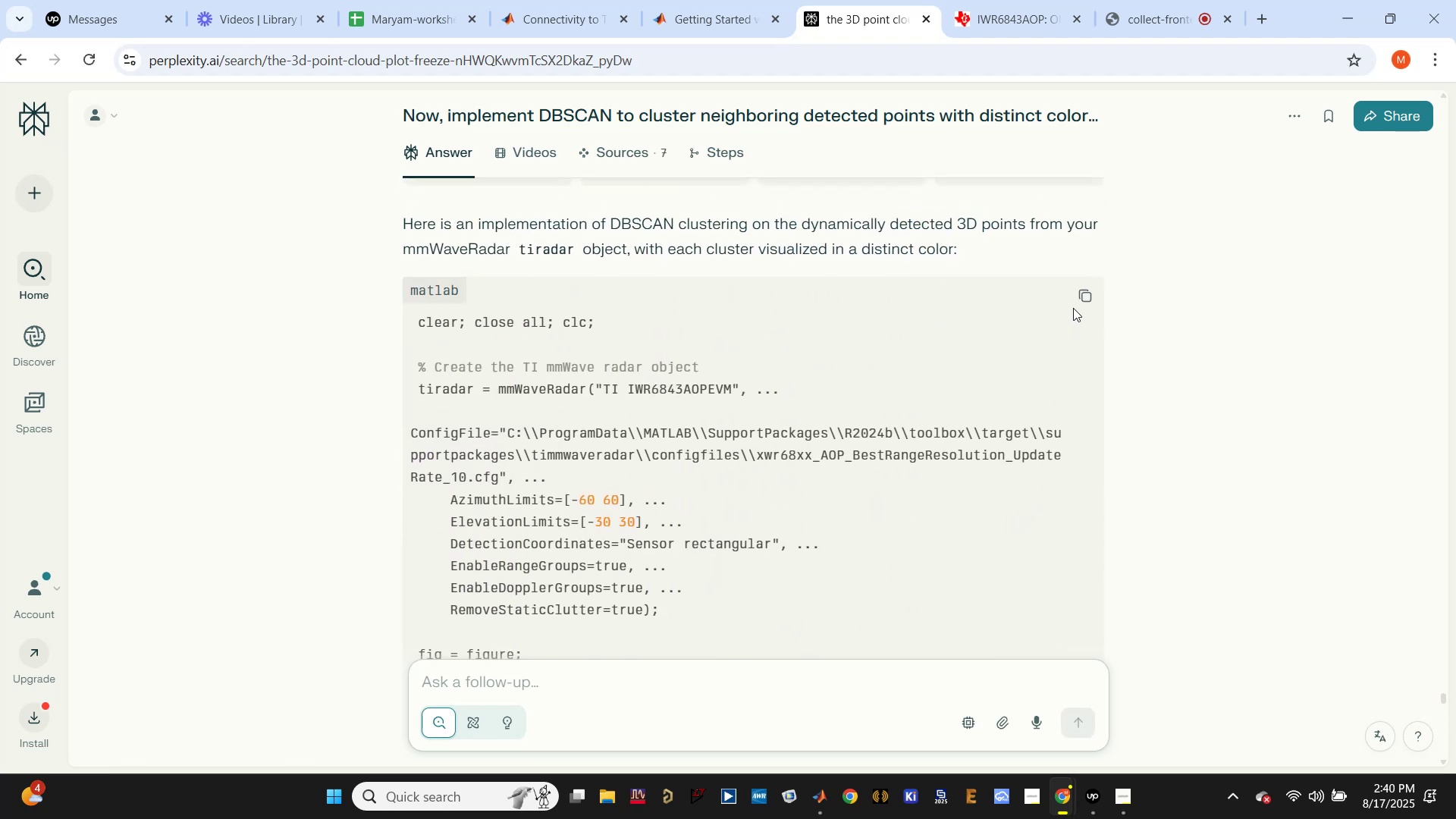 
left_click([1081, 295])
 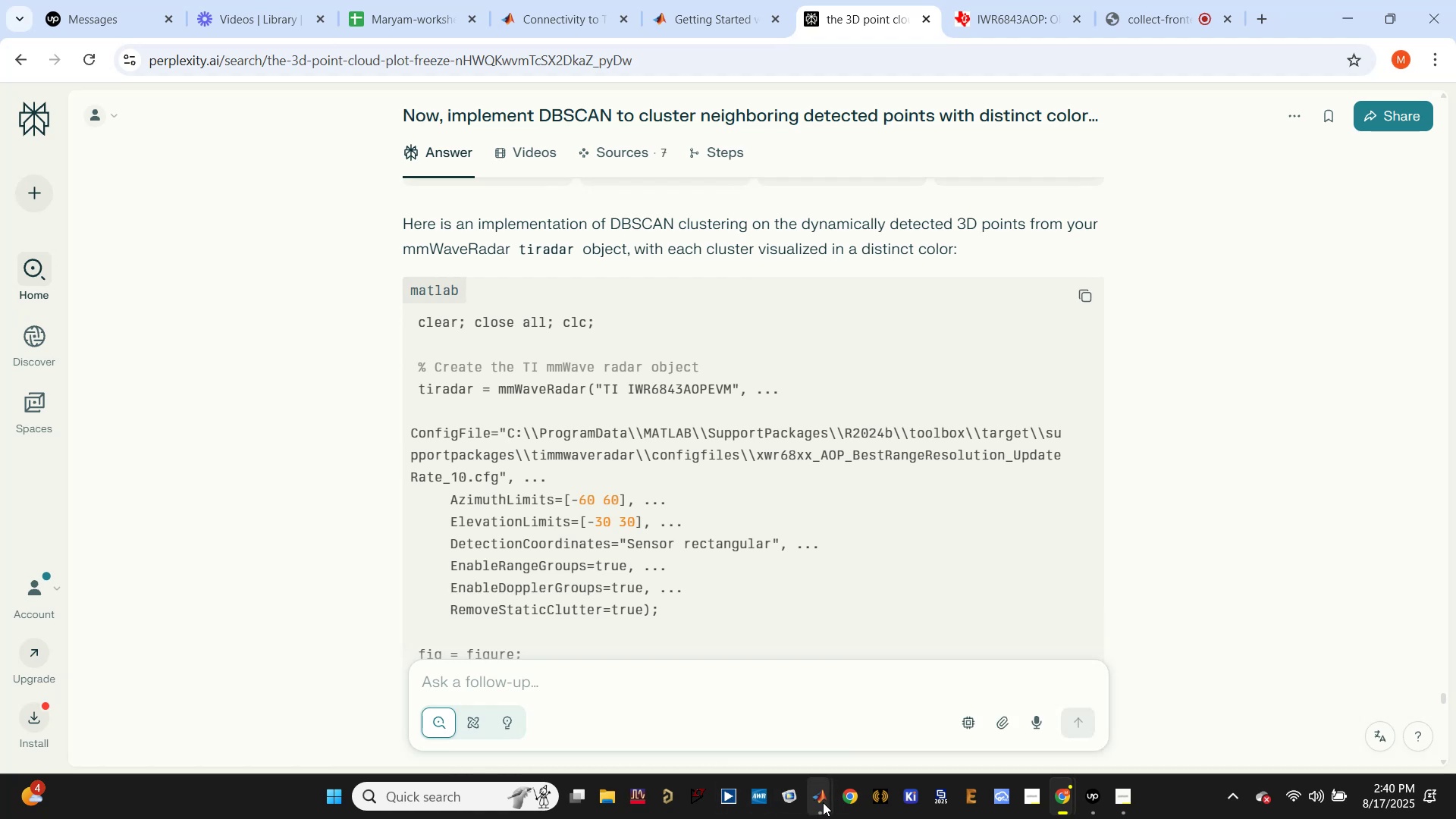 
double_click([785, 500])
 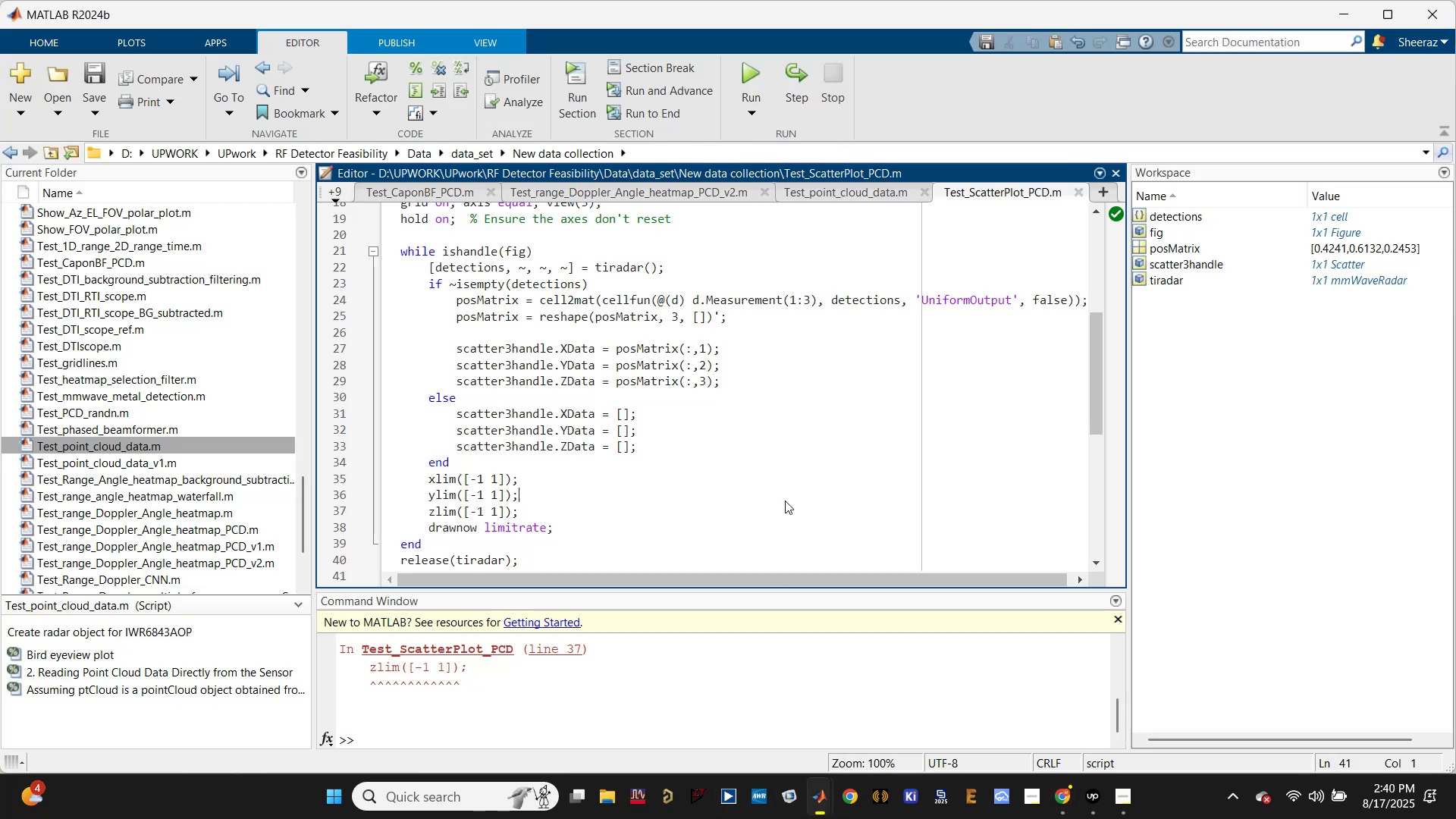 
key(Control+A)
 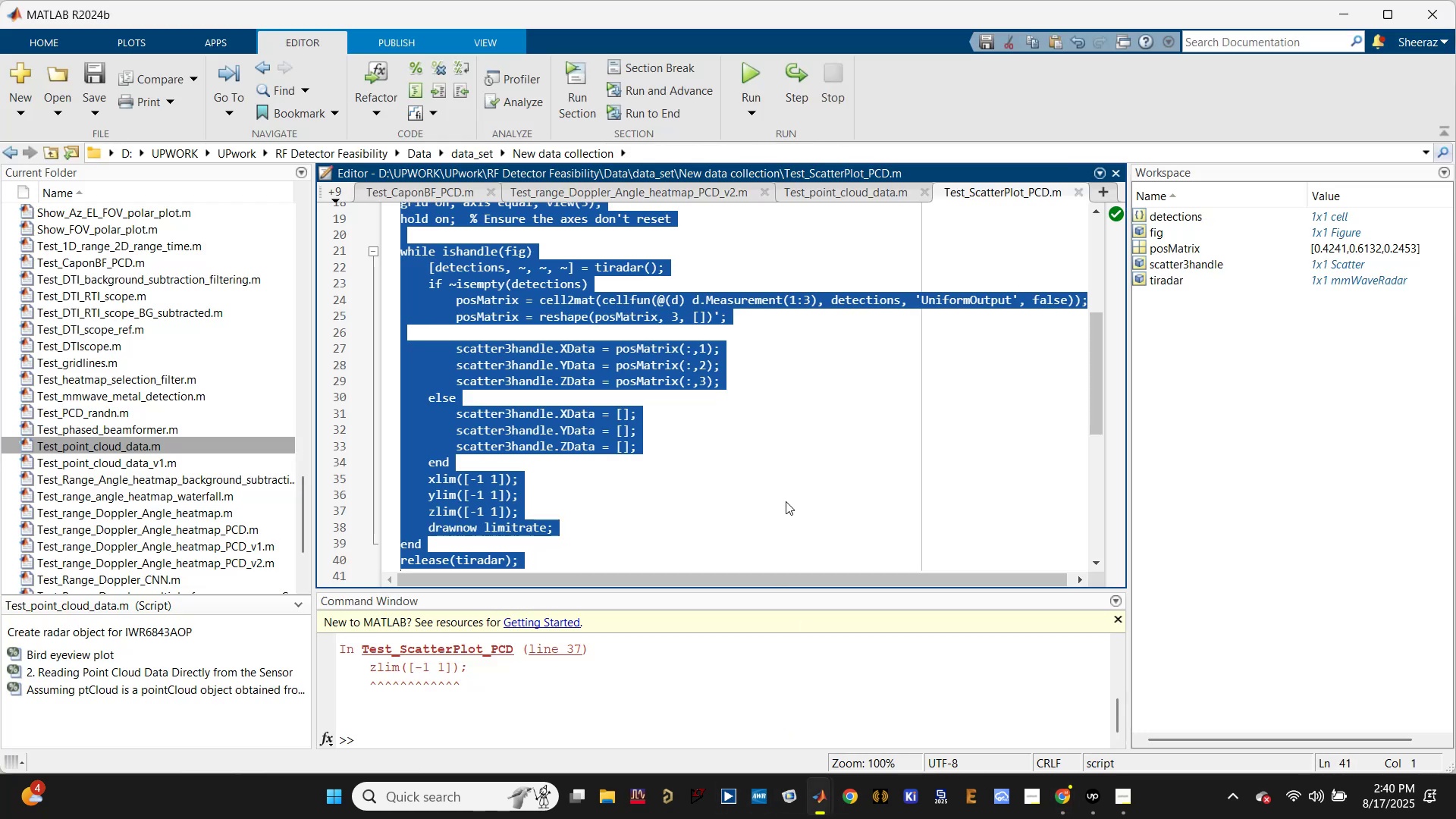 
key(Control+V)
 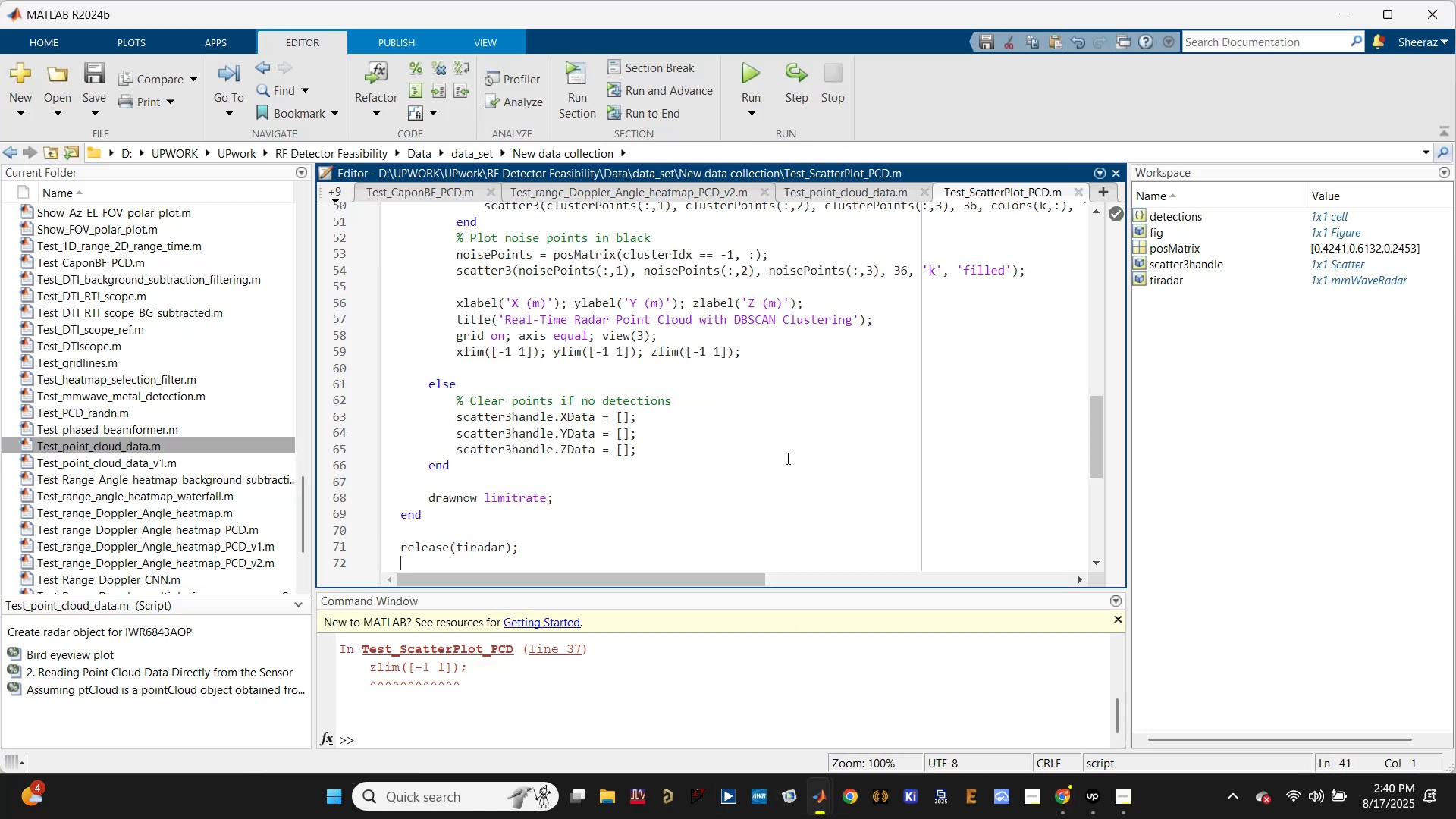 
key(Control+S)
 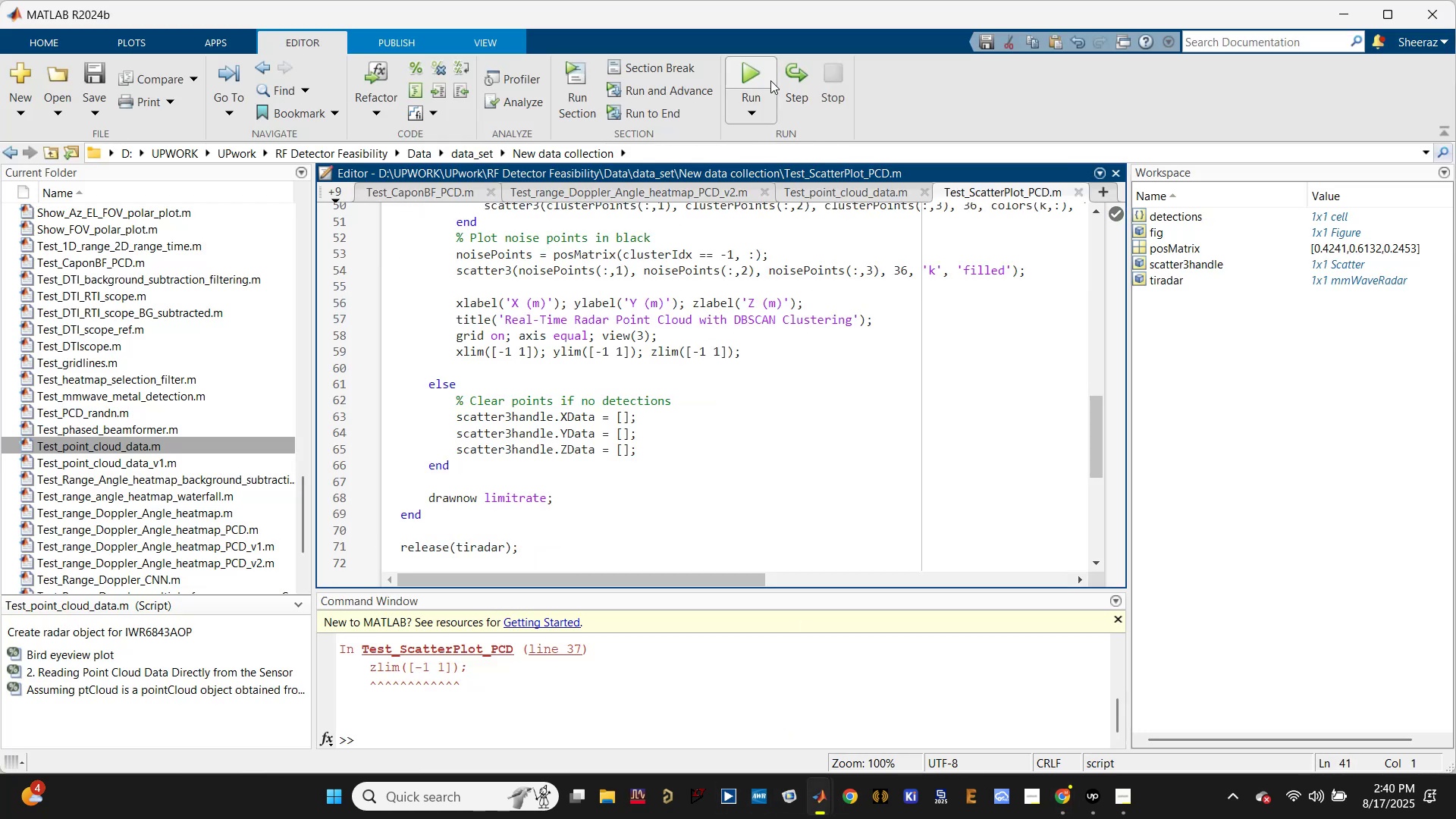 
left_click([758, 77])
 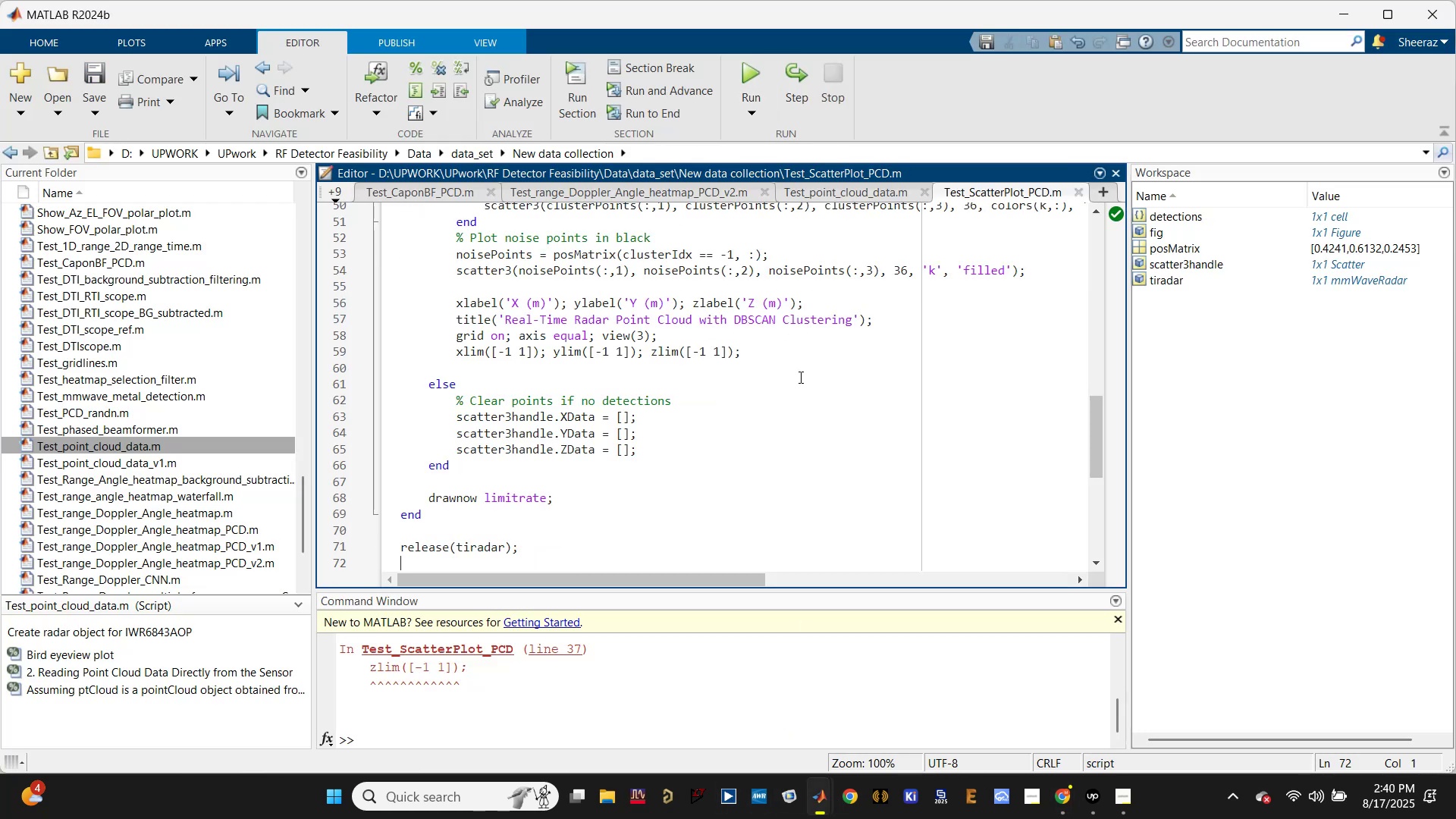 
wait(5.56)
 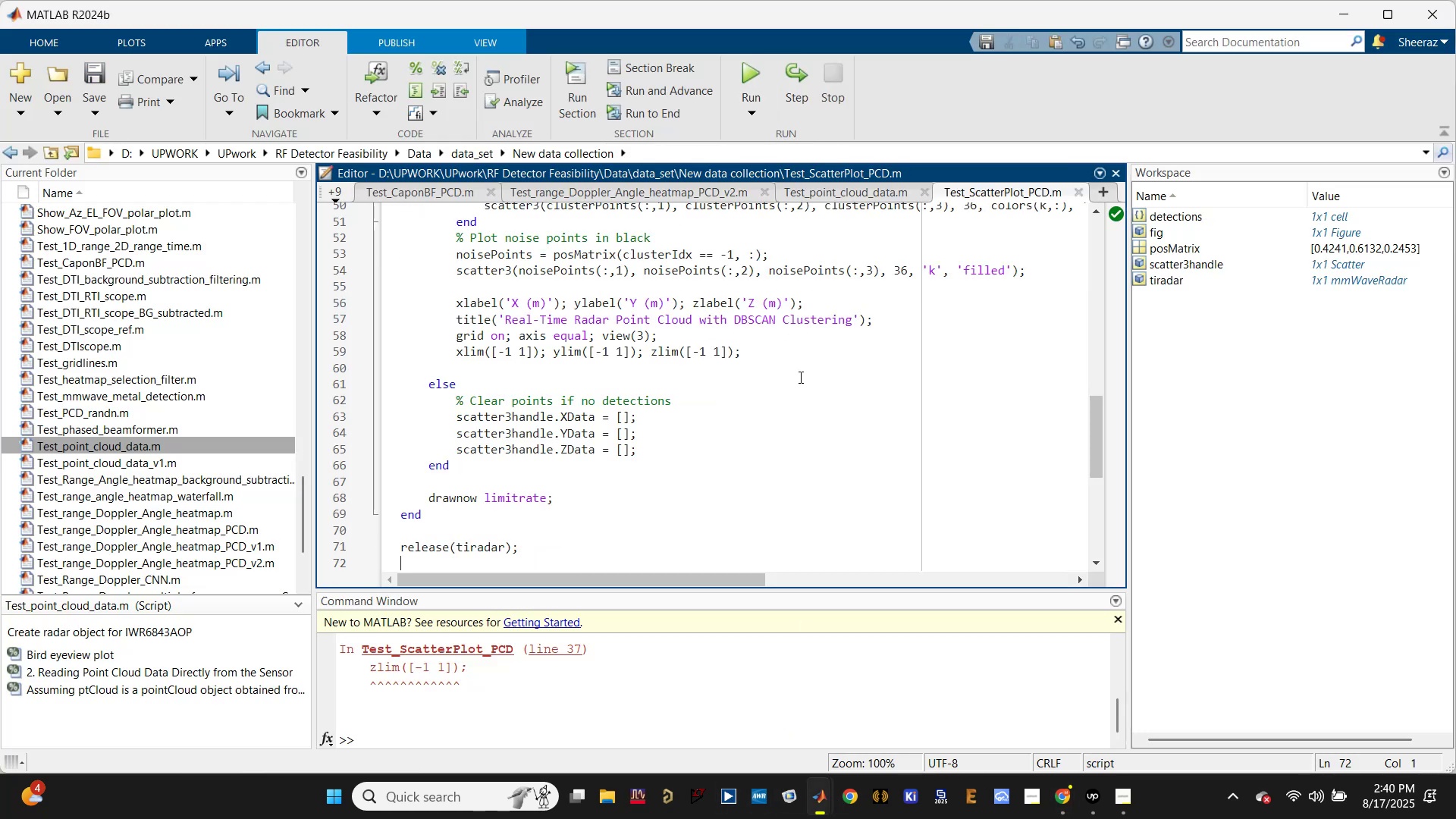 
left_click([607, 715])
 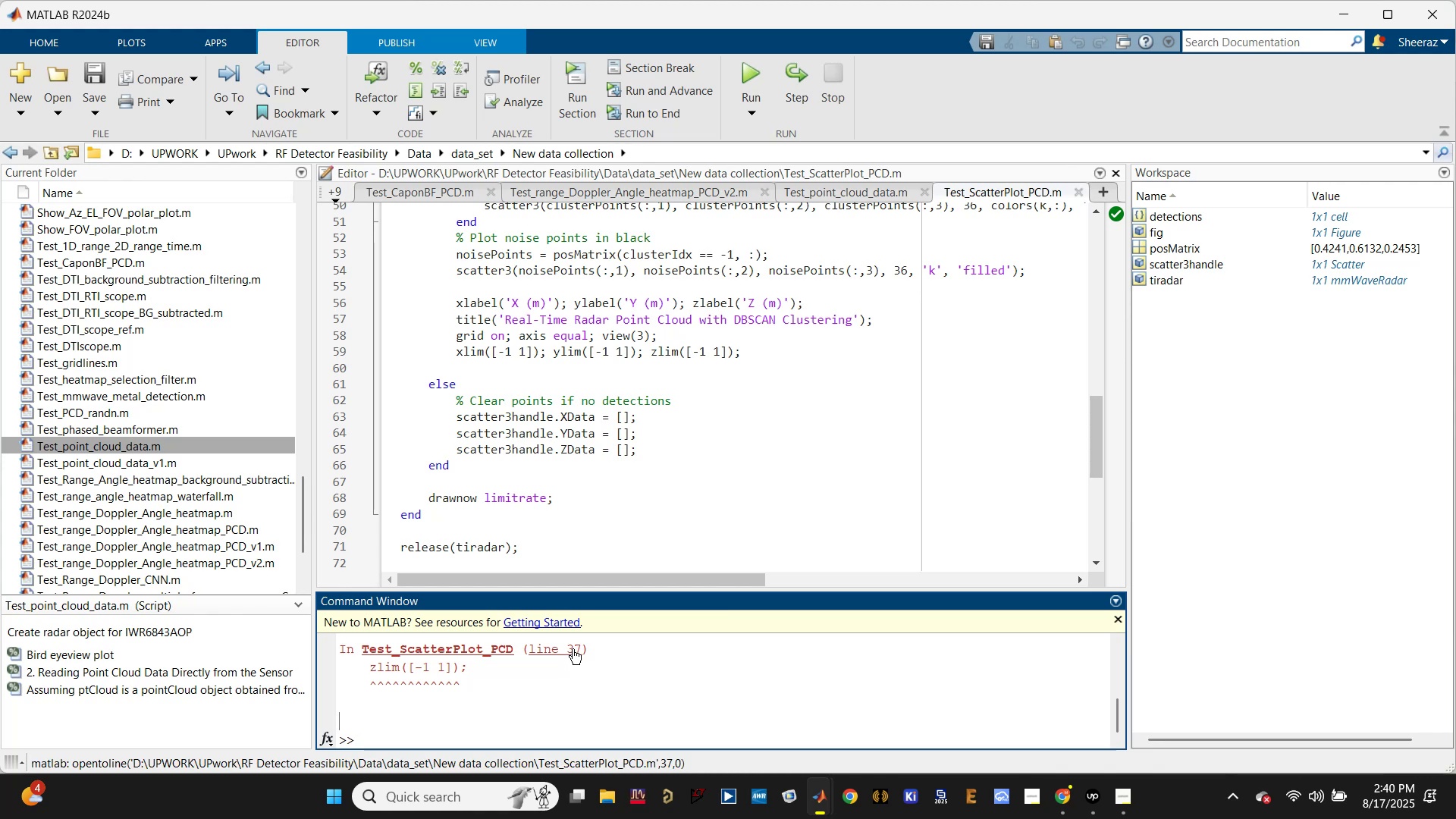 
left_click([573, 646])
 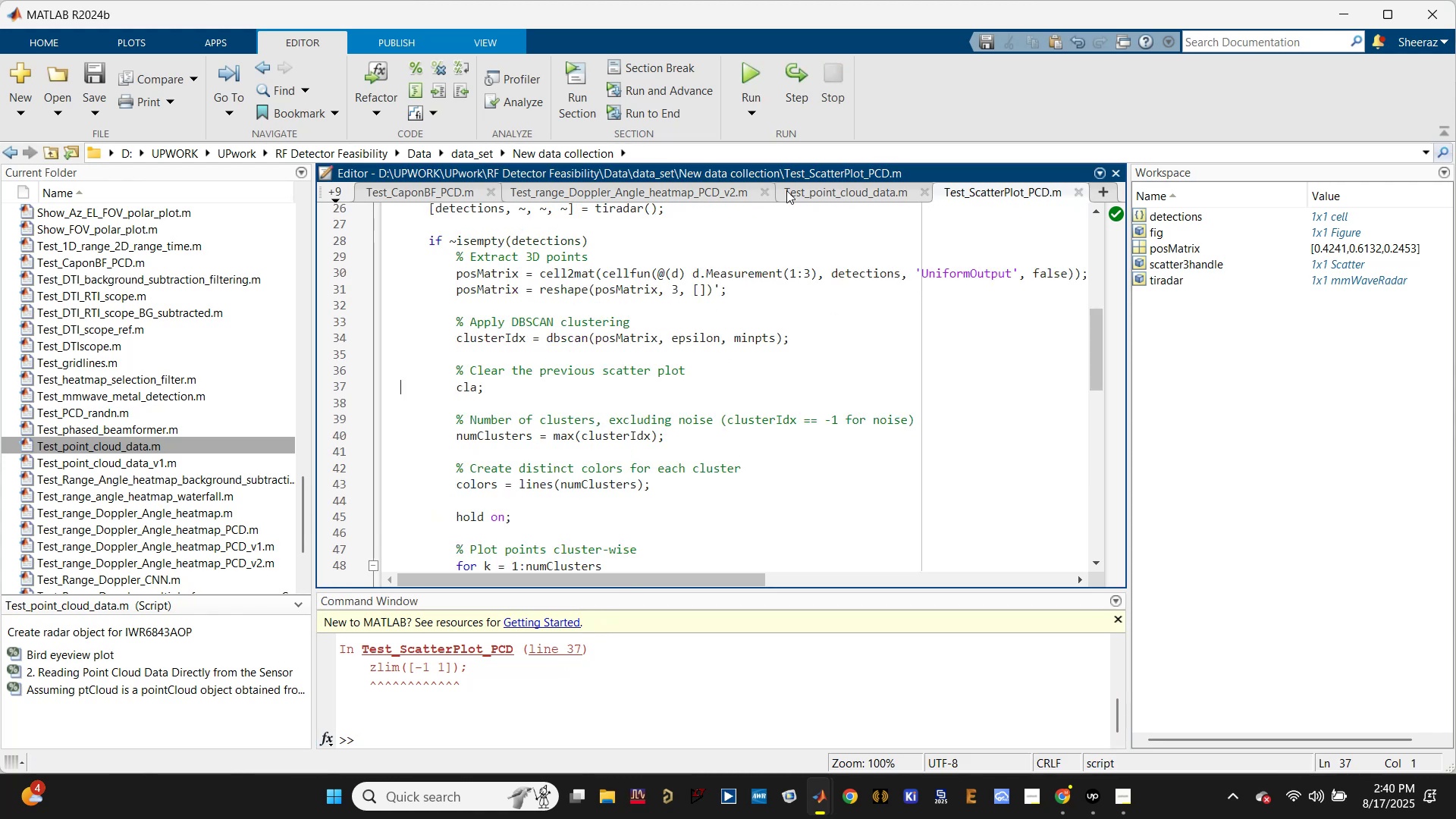 
left_click([737, 72])
 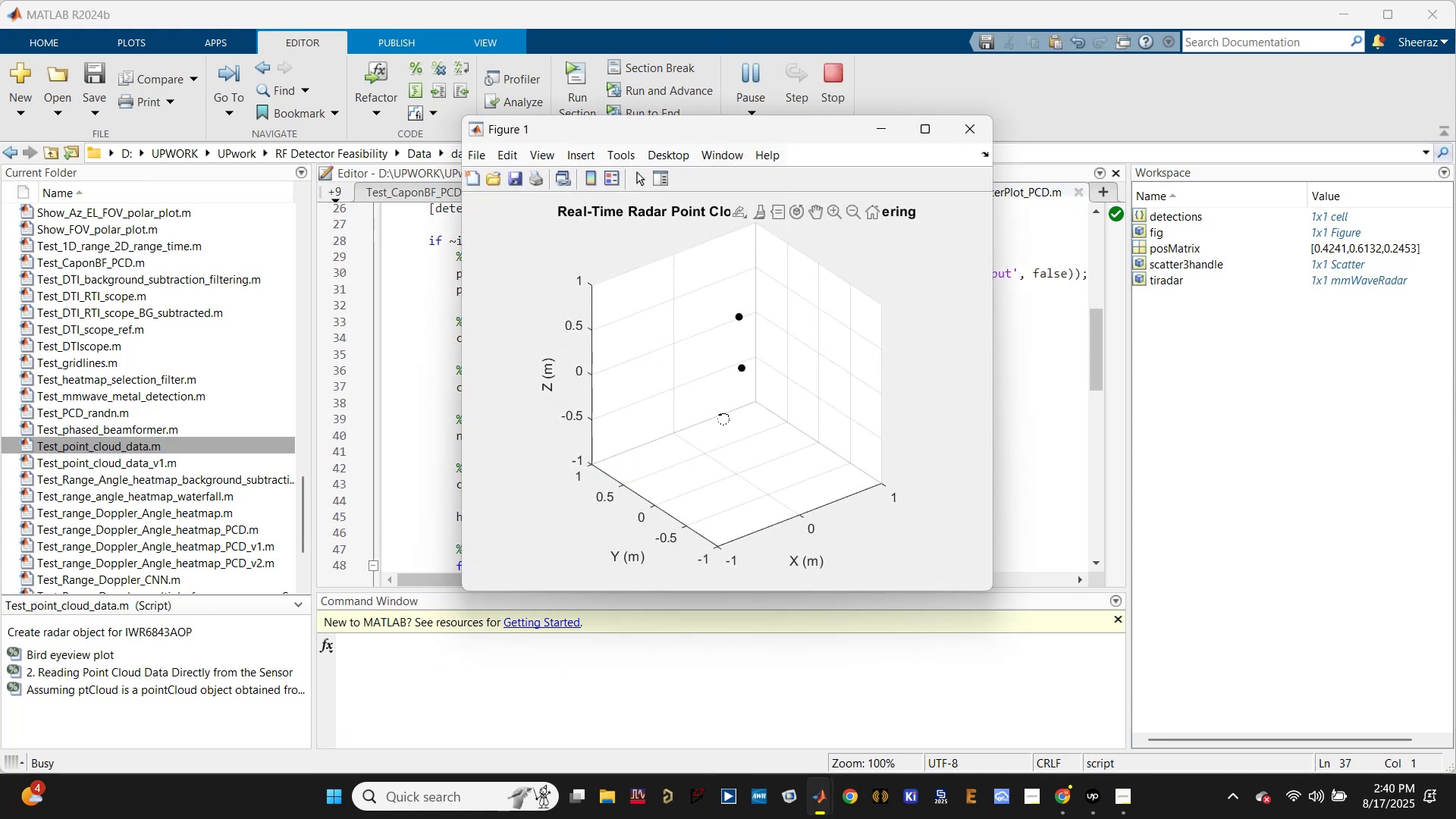 
wait(10.52)
 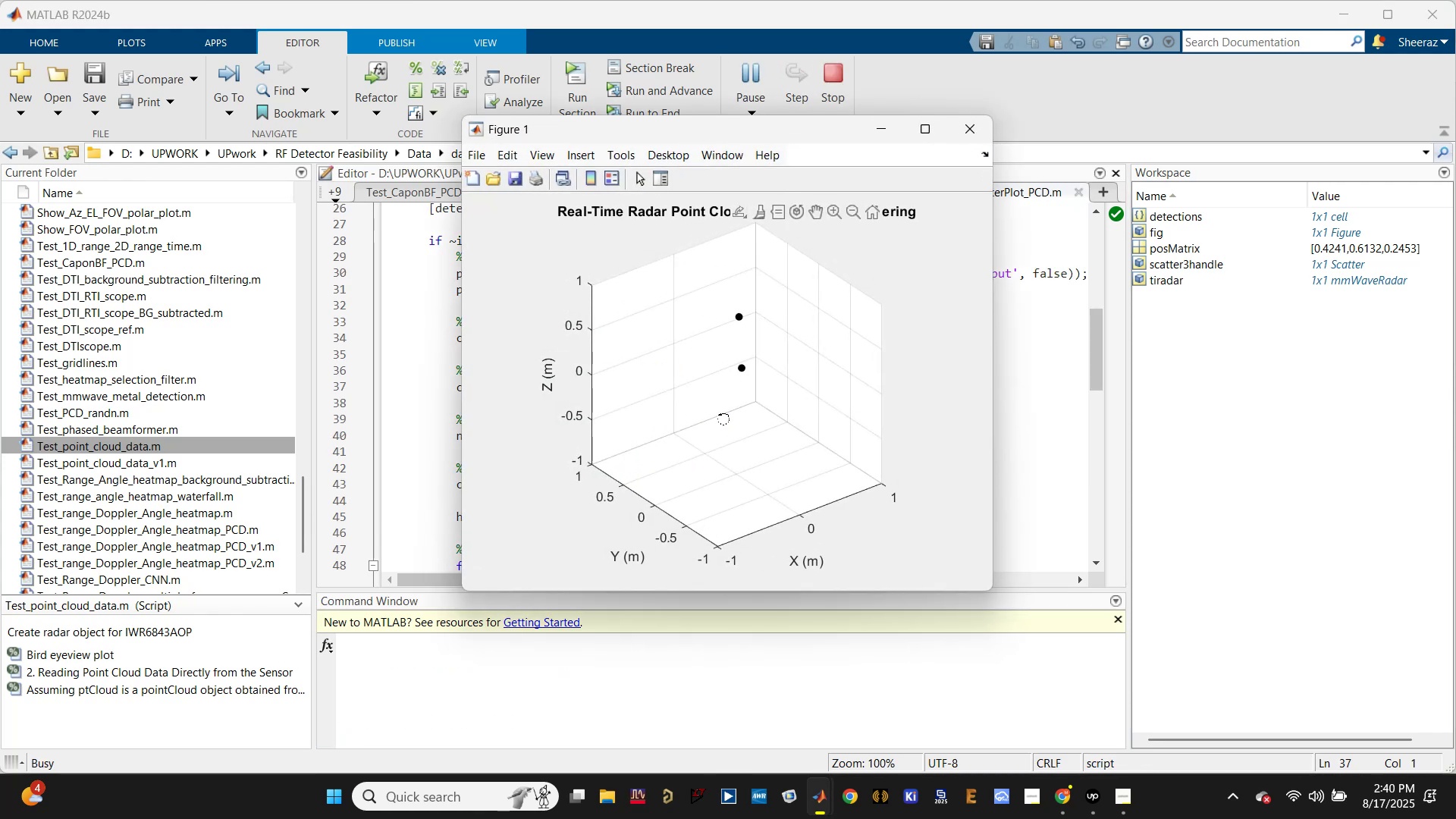 
scroll: coordinate [687, 707], scroll_direction: up, amount: 1.0
 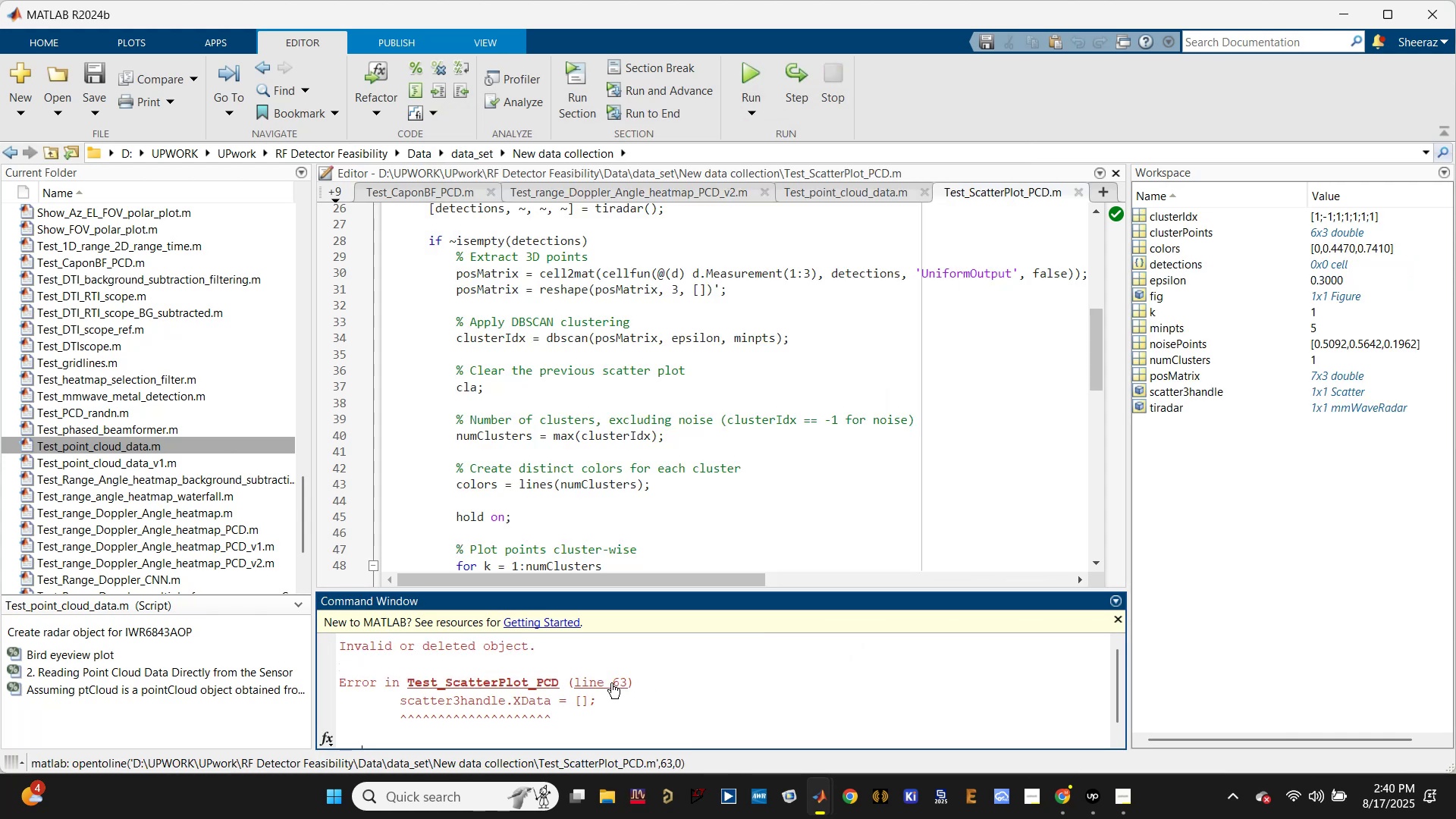 
left_click([611, 682])
 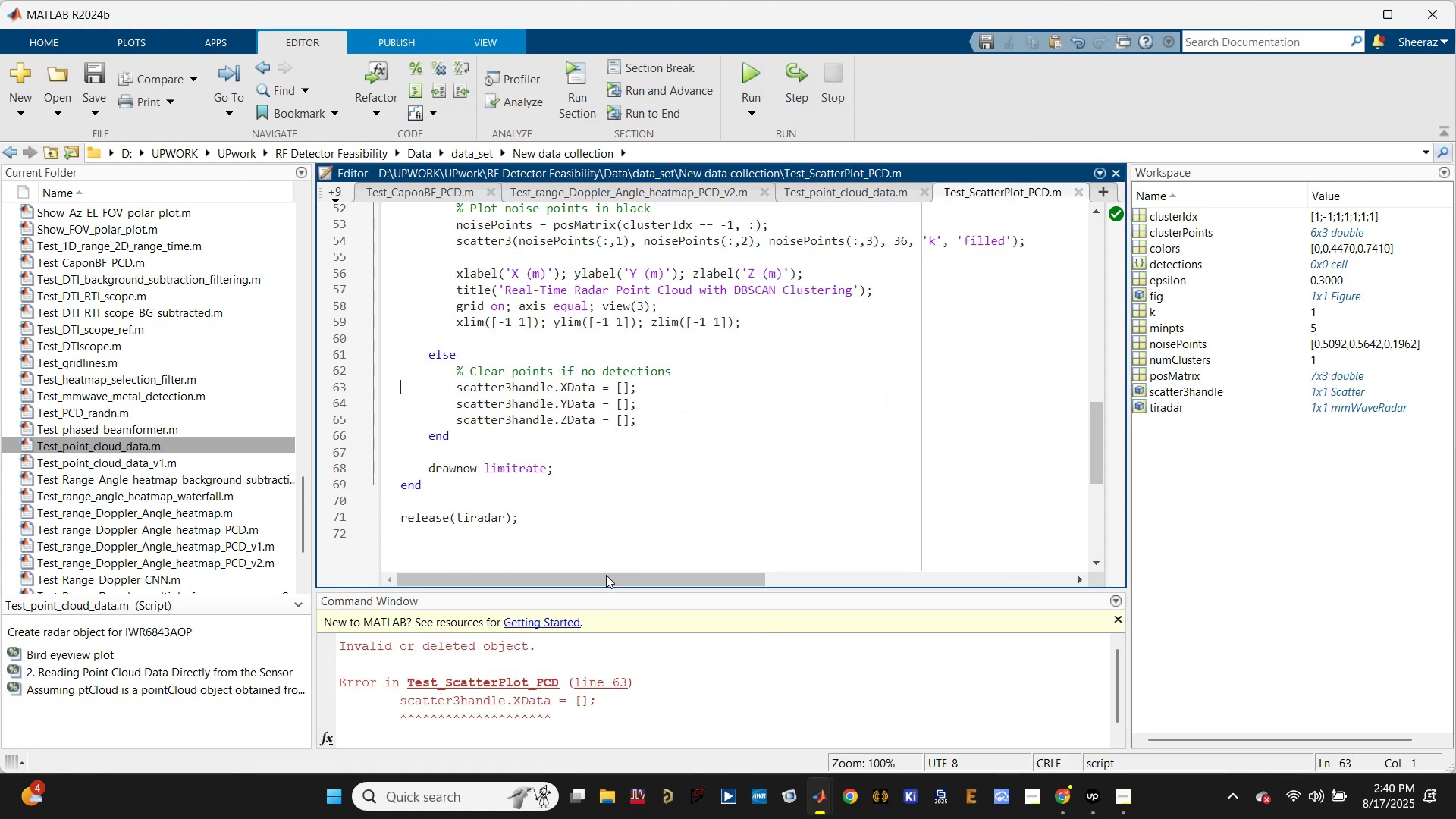 
scroll: coordinate [472, 289], scroll_direction: up, amount: 4.0
 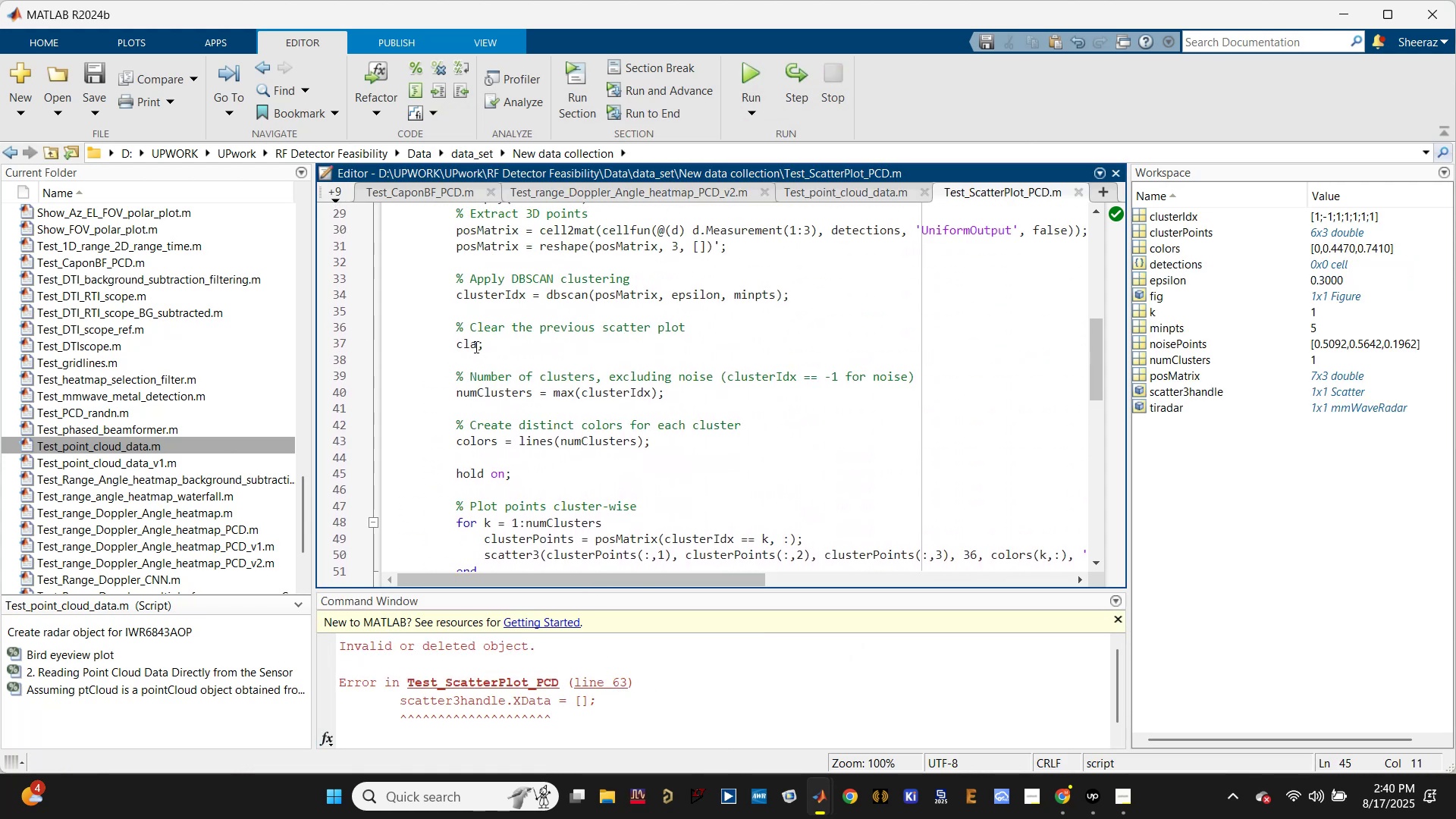 
left_click([466, 340])
 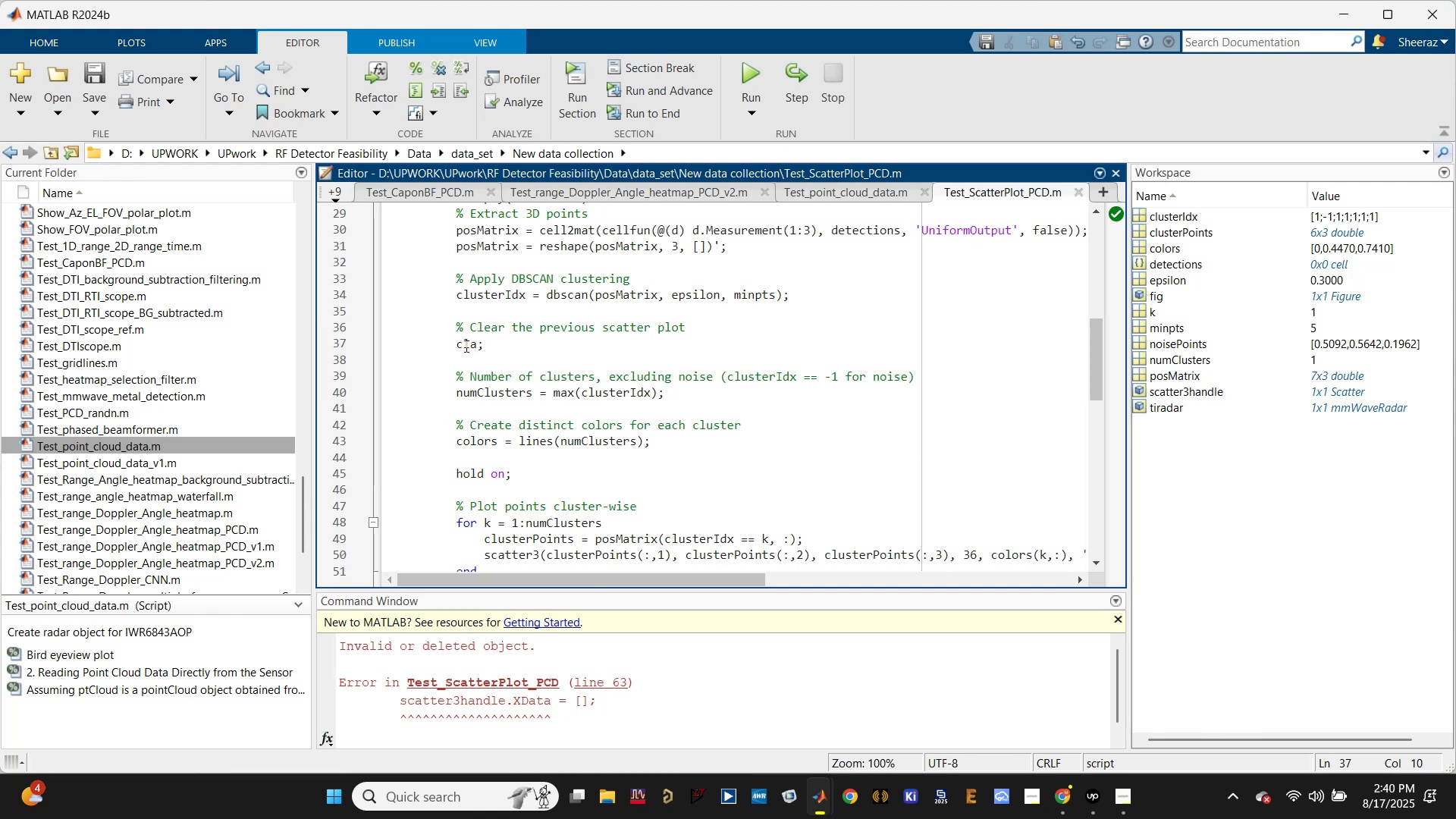 
left_click([455, 345])
 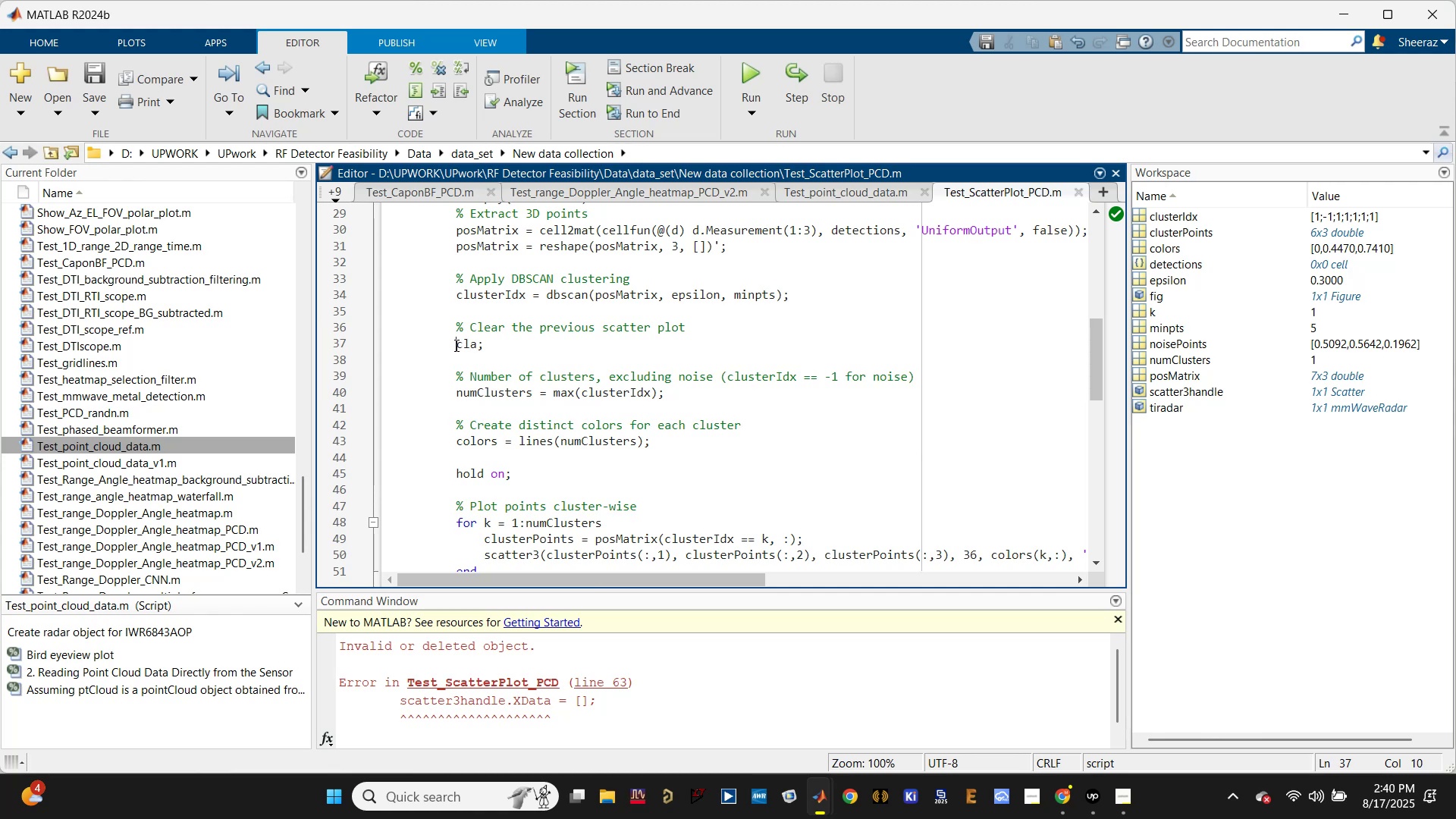 
key(Control+R)
 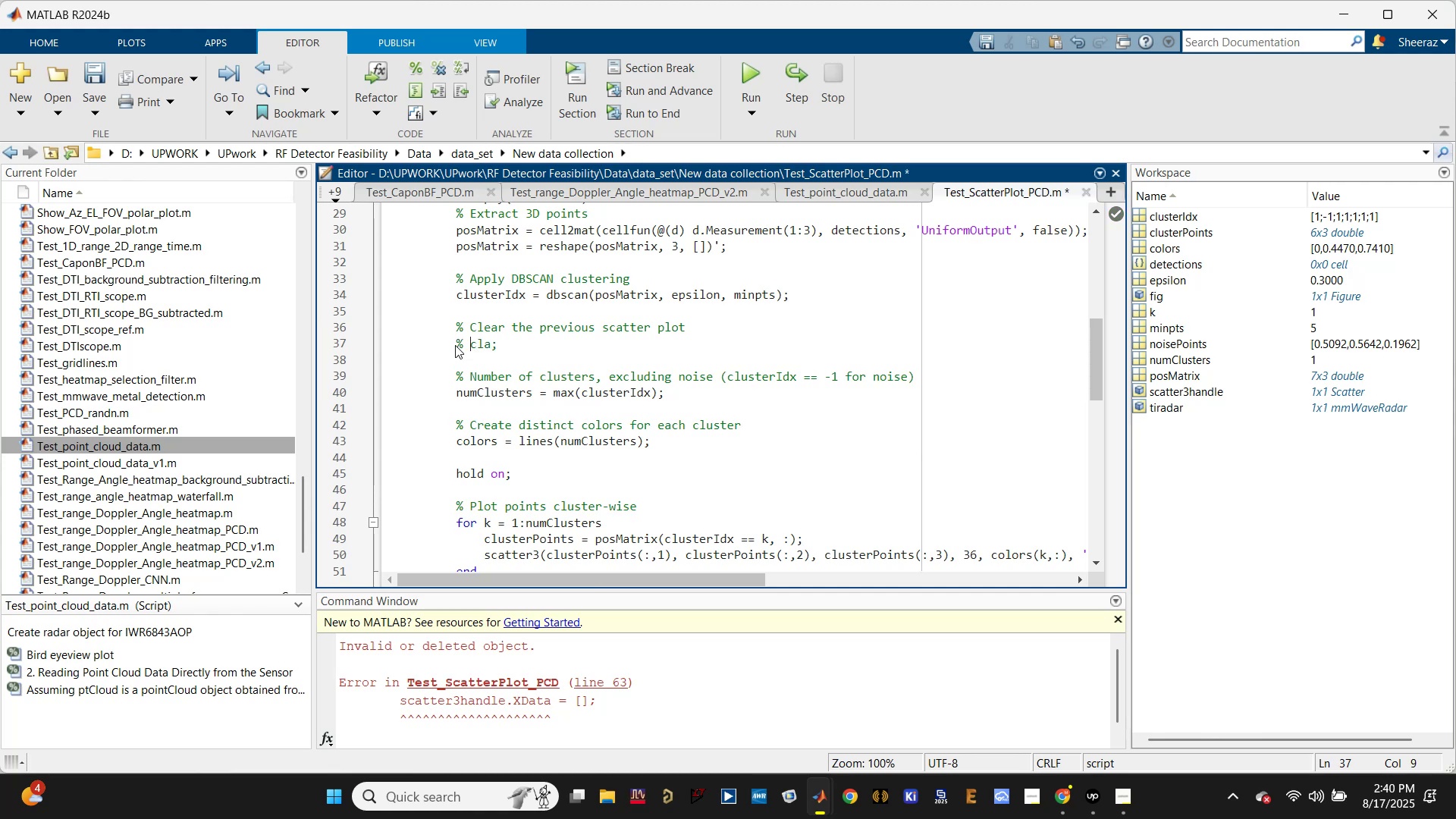 
key(Control+S)
 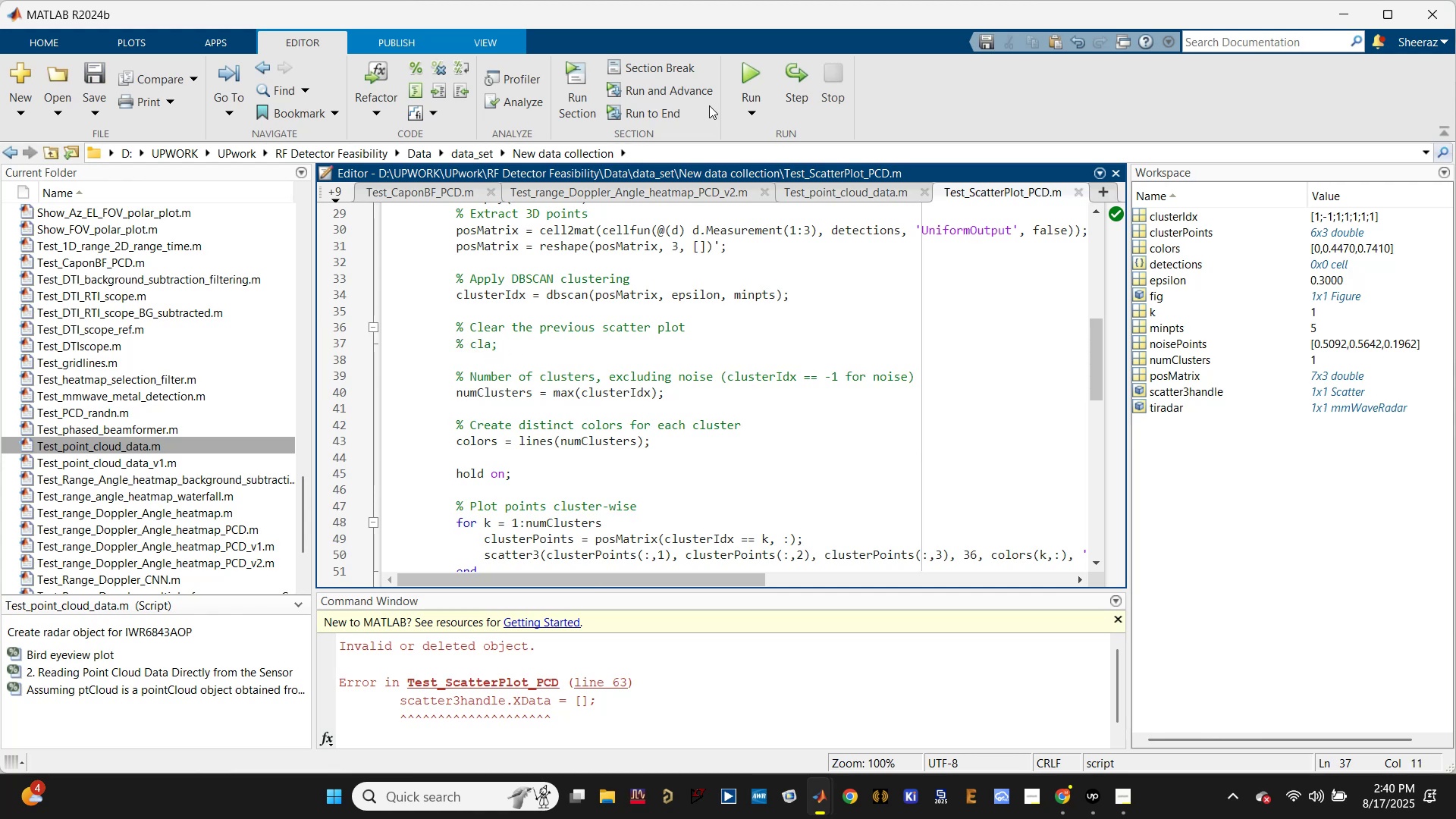 
left_click([733, 85])
 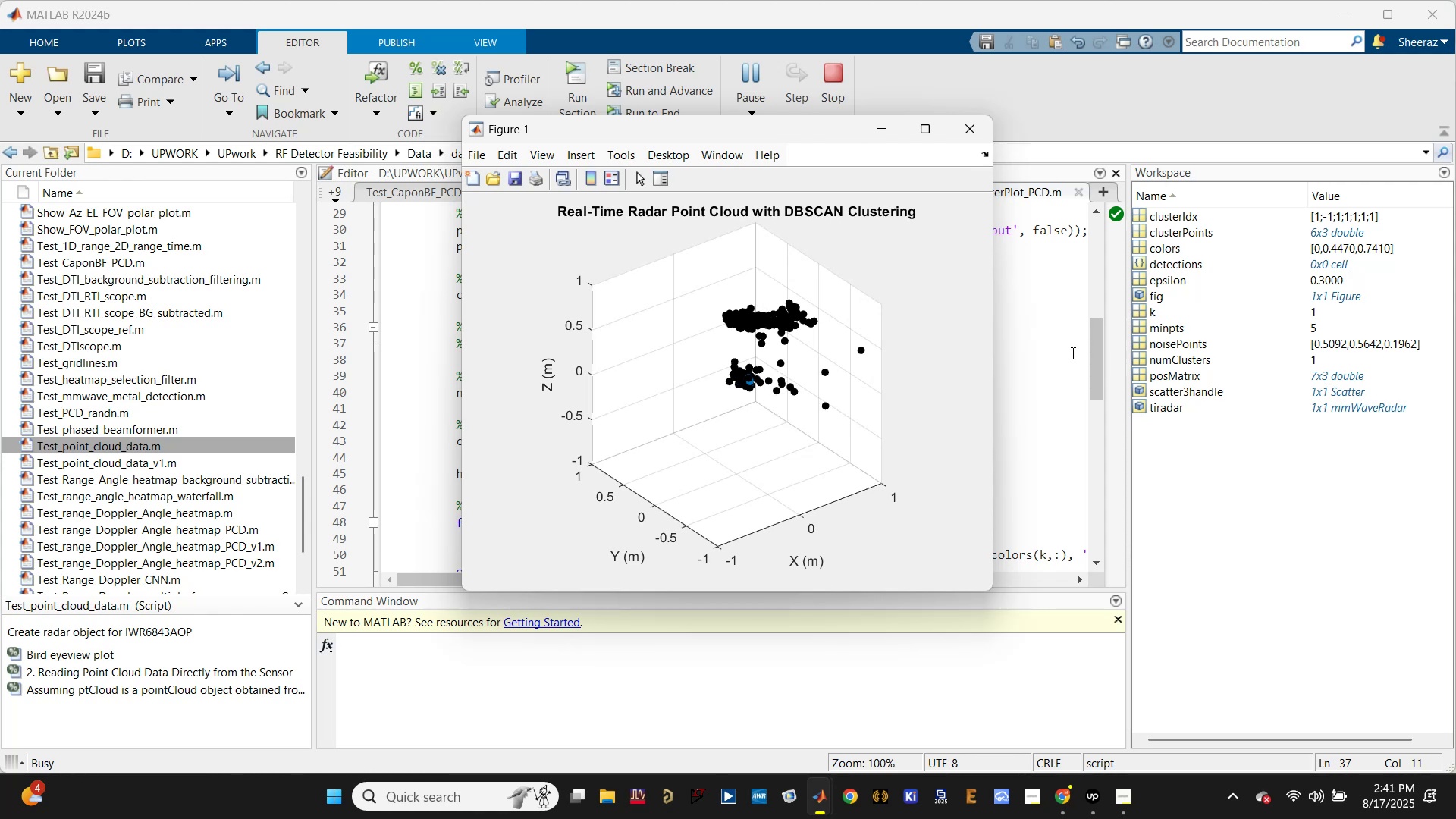 
wait(30.41)
 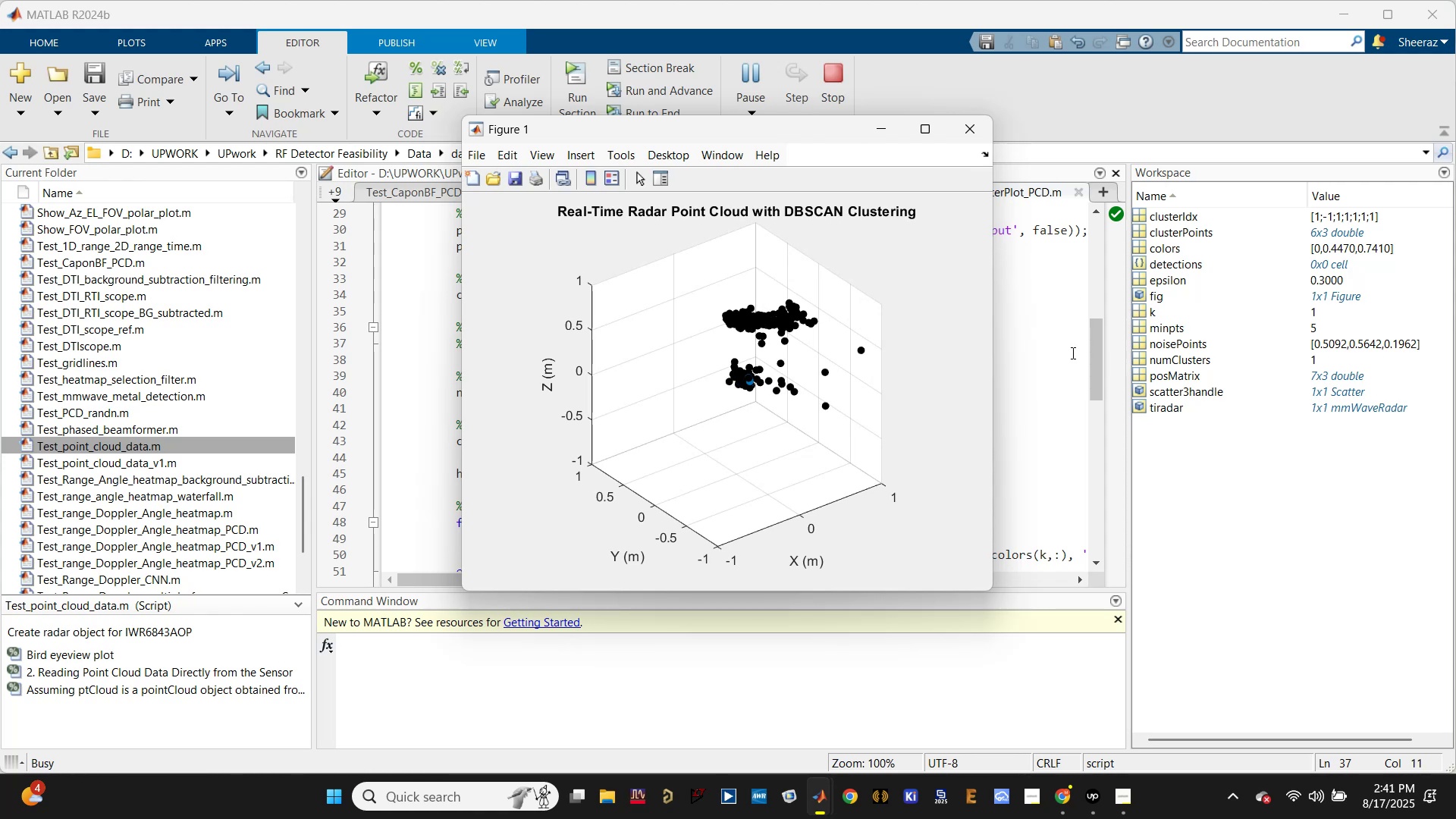 
left_click([970, 133])
 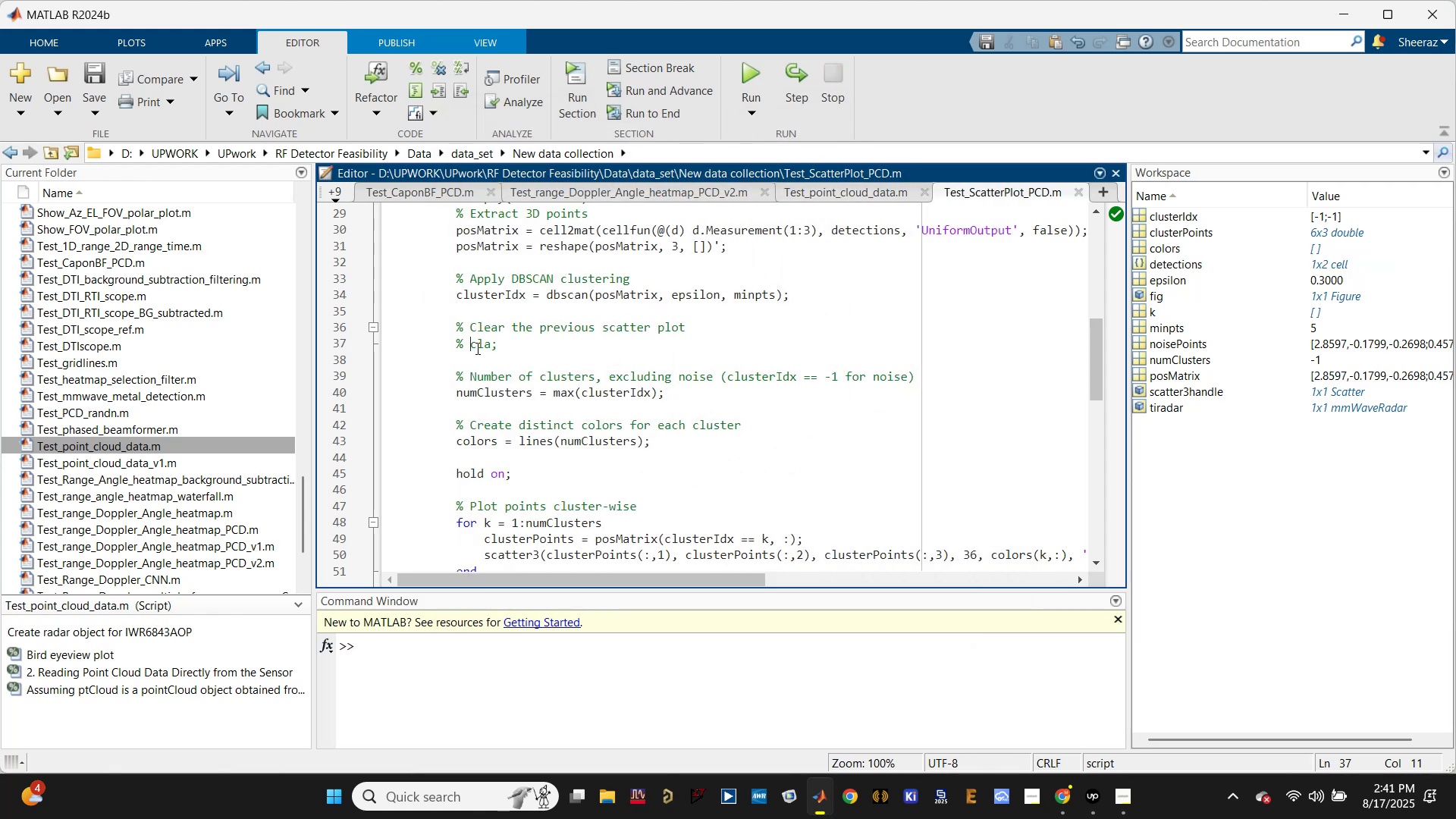 
left_click([470, 346])
 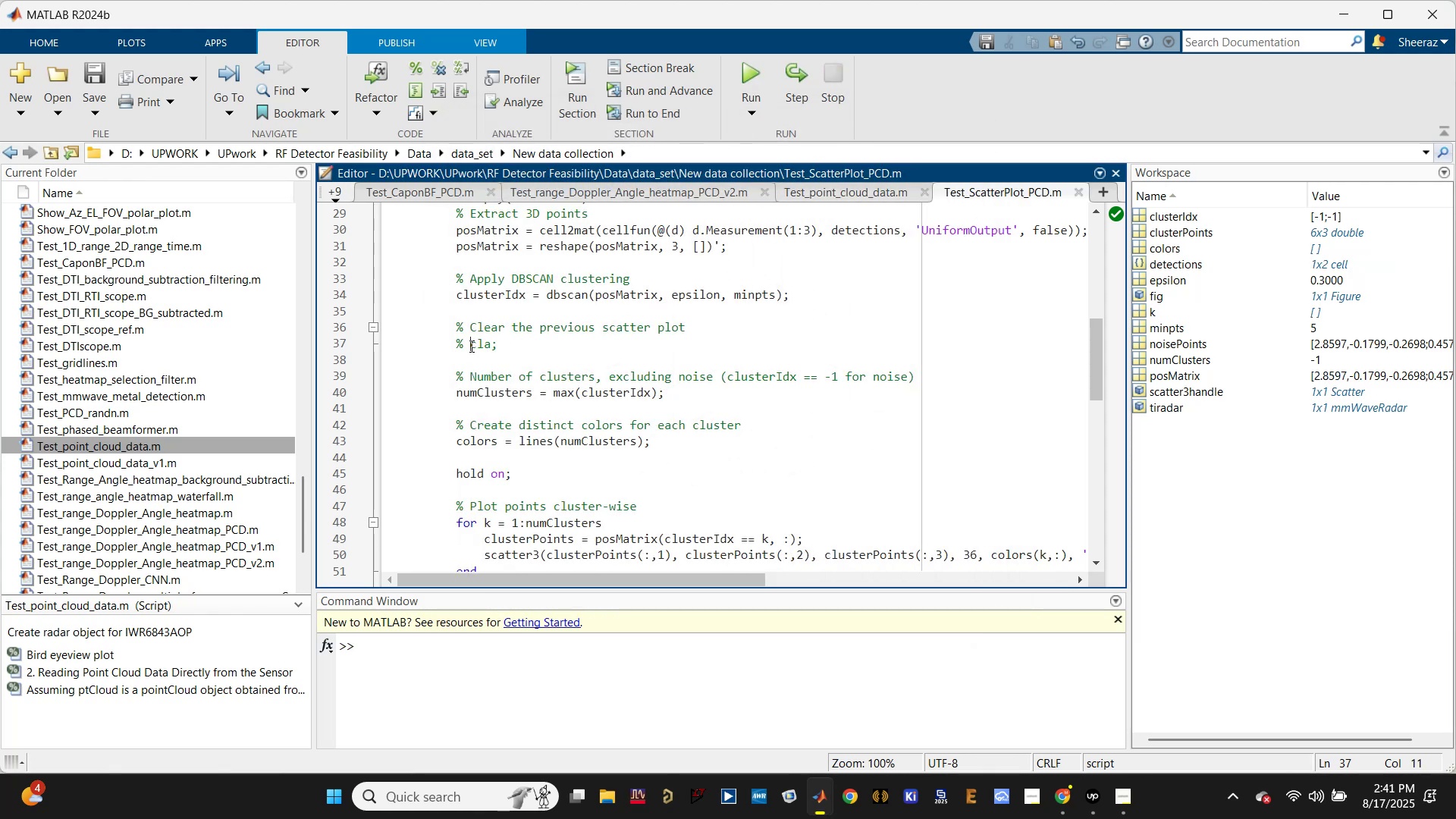 
key(Control+T)
 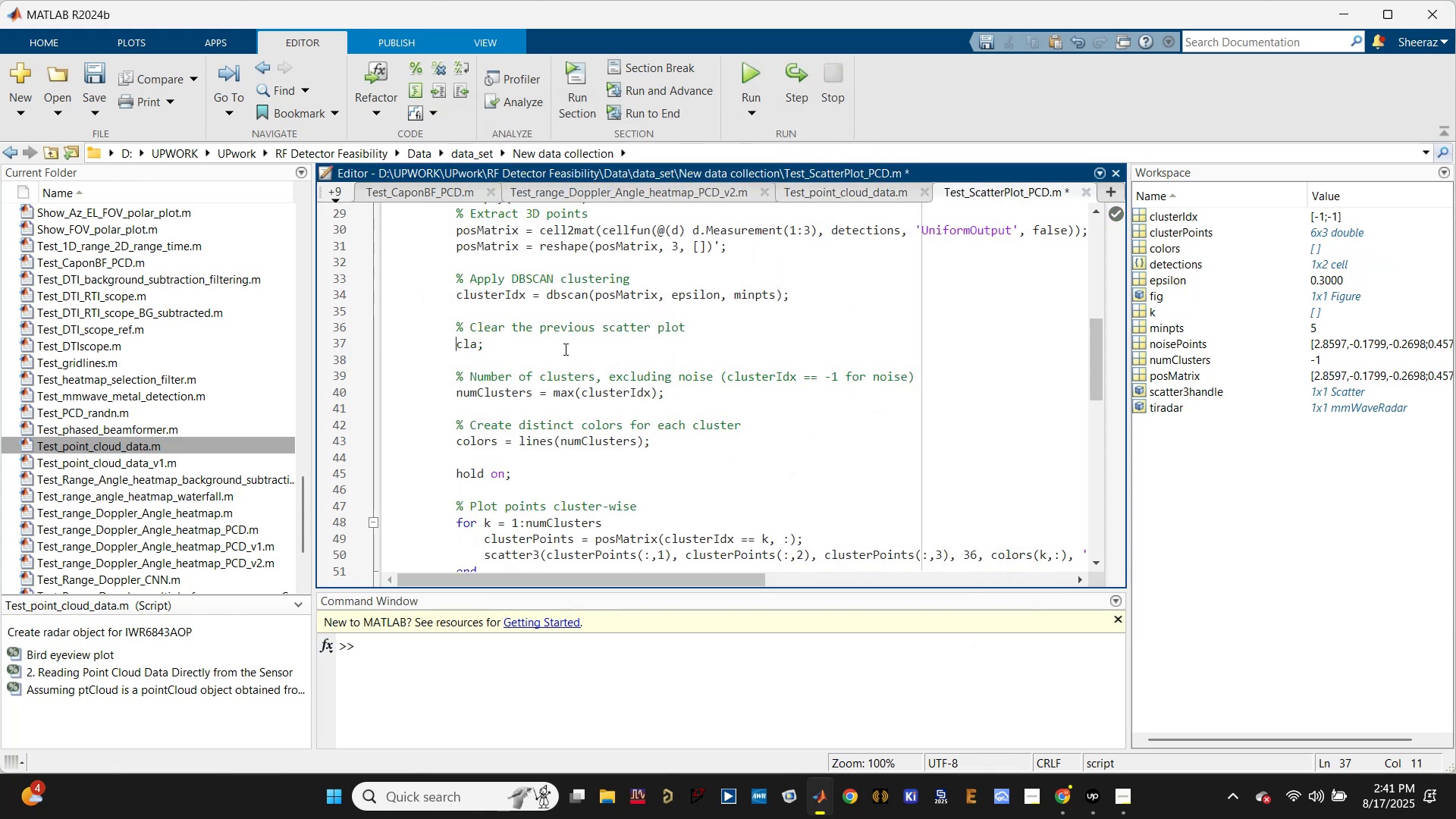 
left_click([582, 336])
 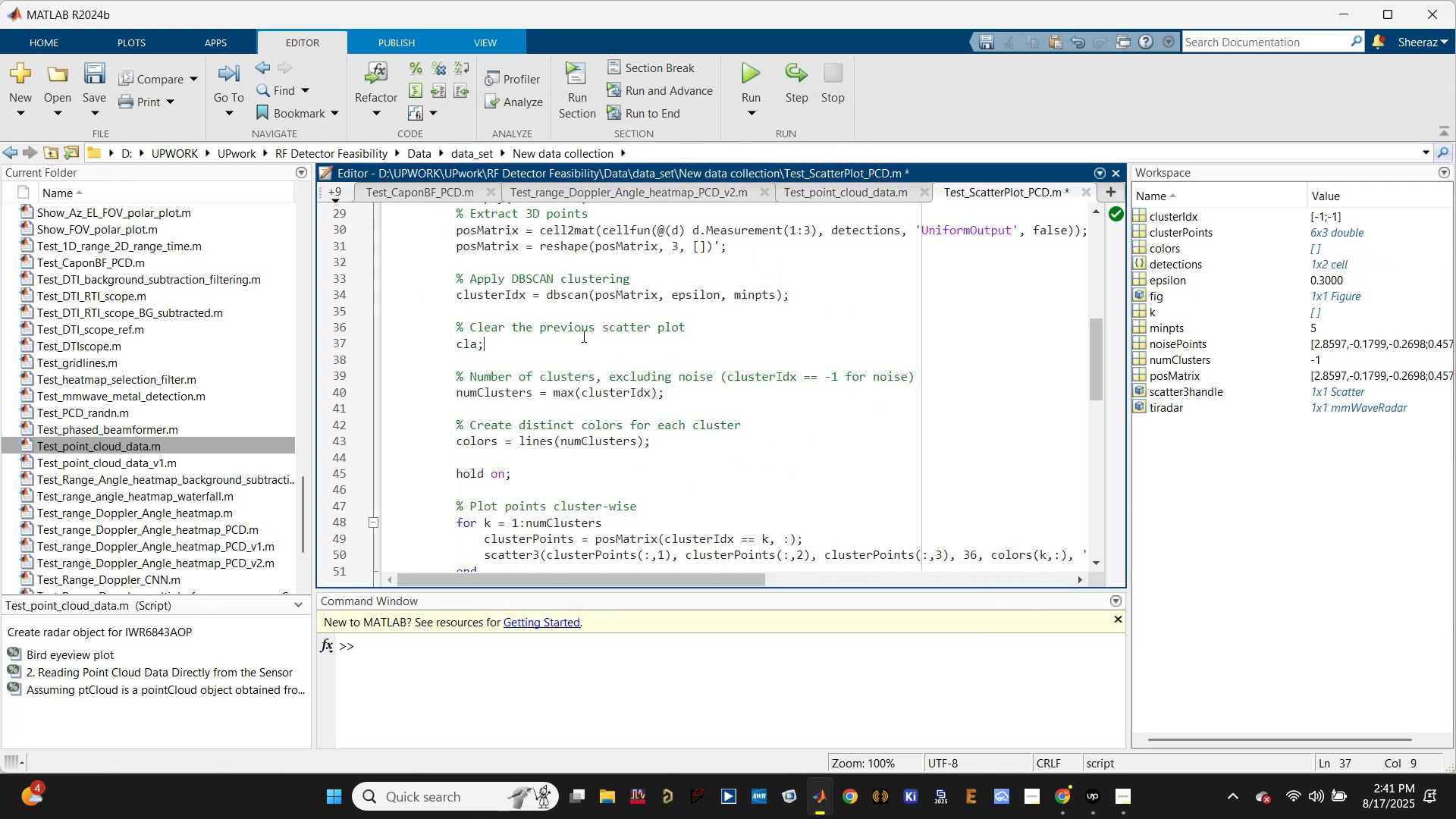 
key(Control+S)
 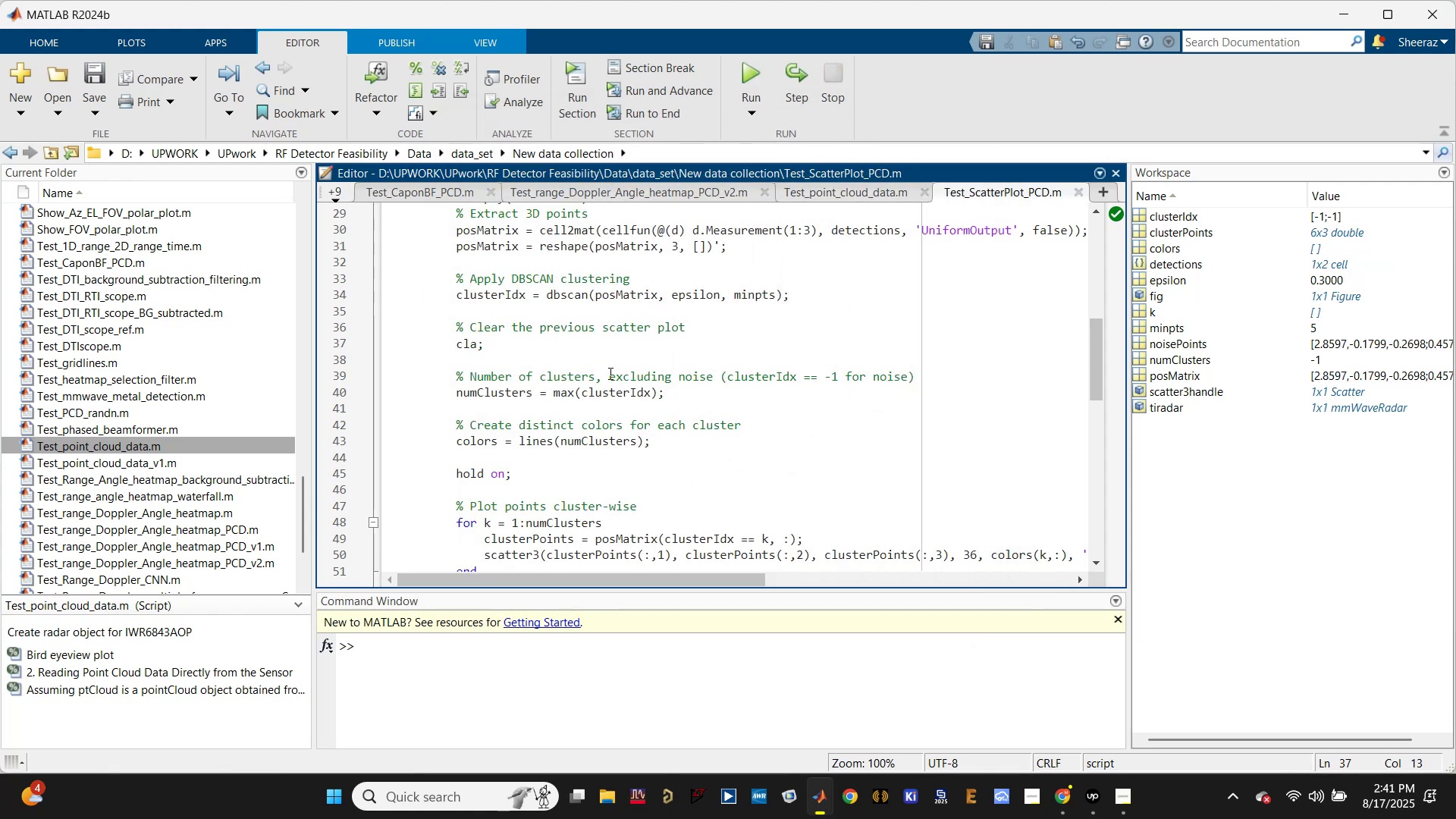 
scroll: coordinate [601, 419], scroll_direction: down, amount: 4.0
 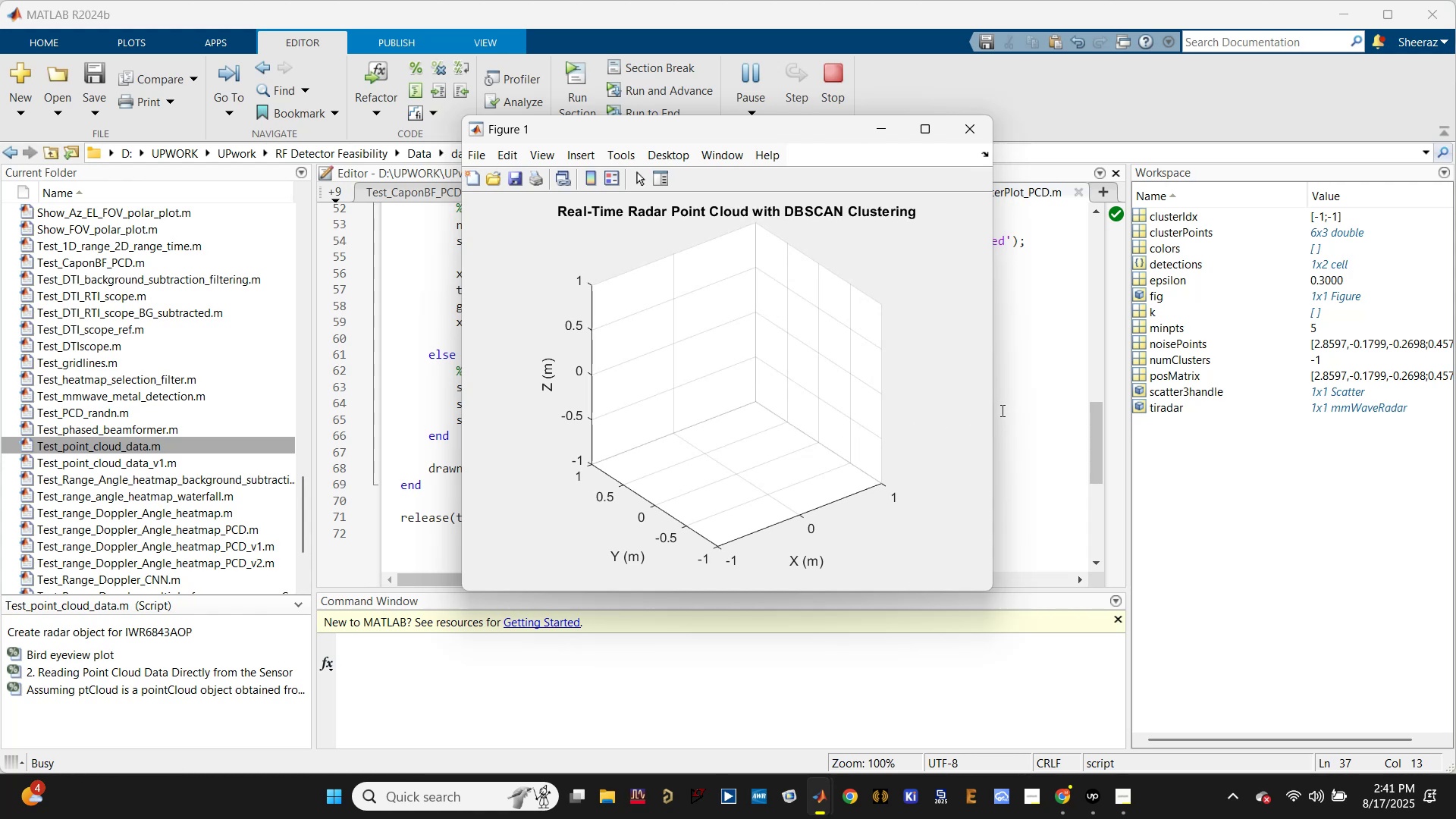 
wait(20.36)
 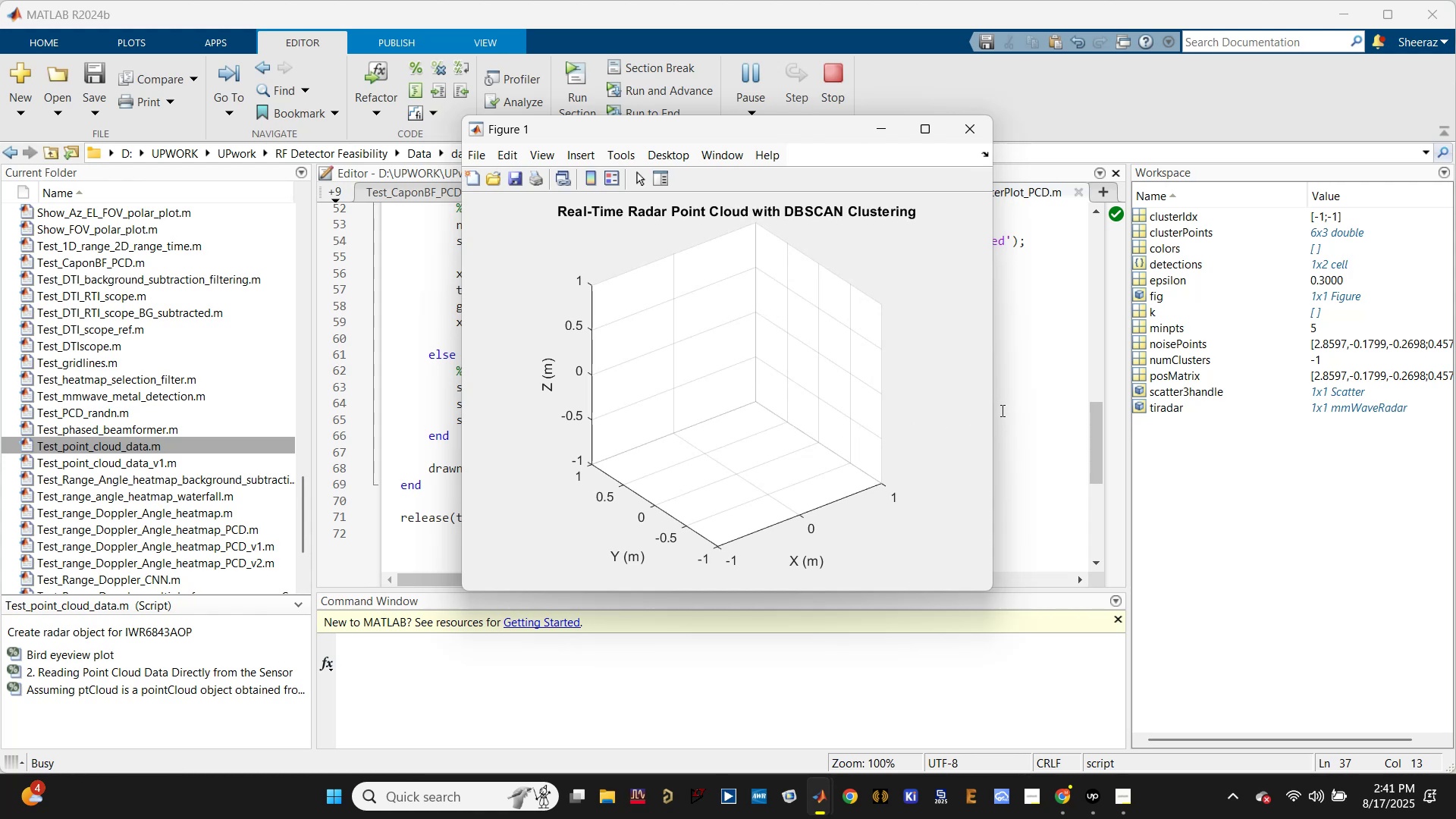 
left_click([697, 670])
 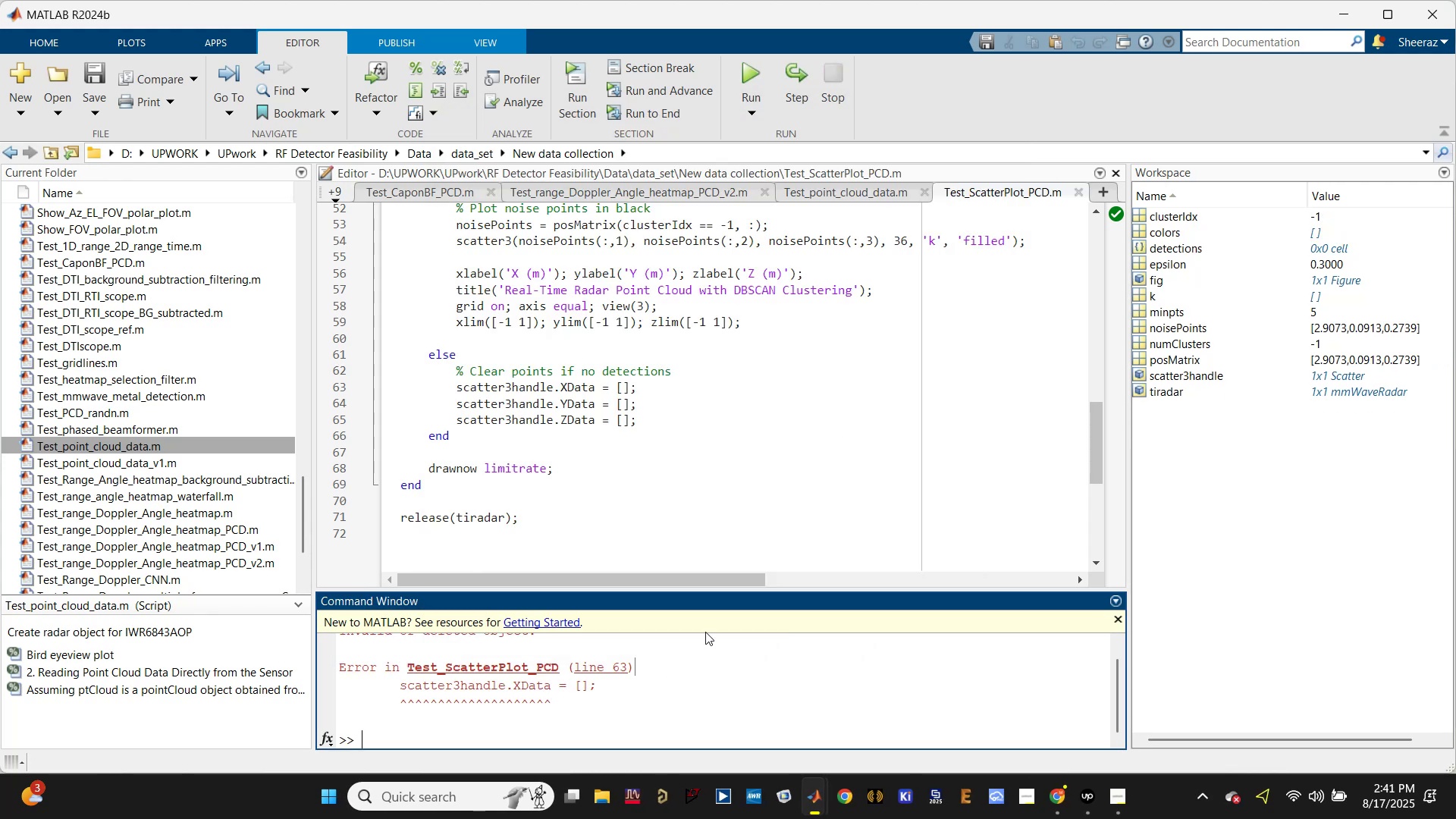 
scroll: coordinate [660, 684], scroll_direction: up, amount: 2.0
 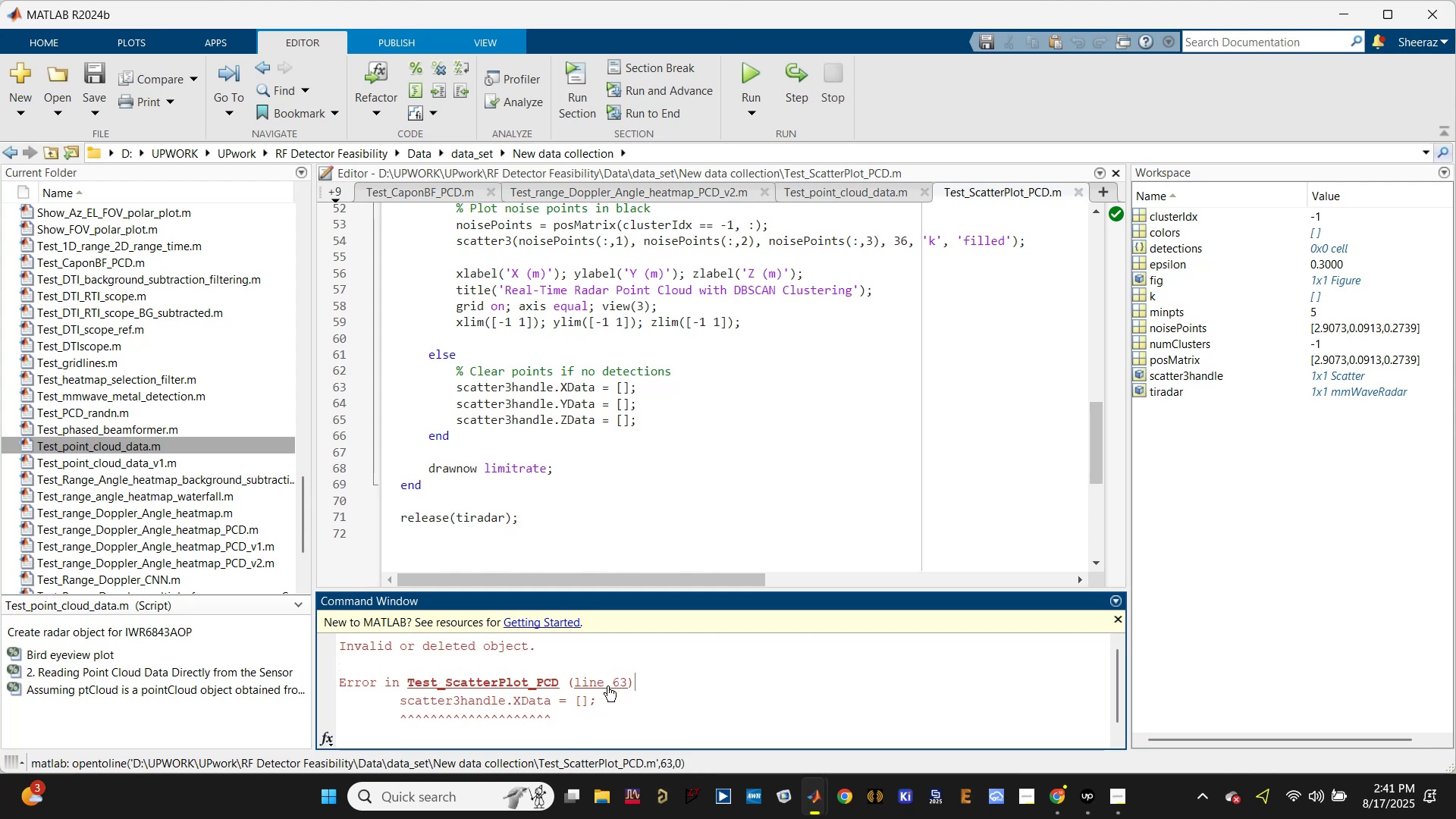 
left_click([609, 676])
 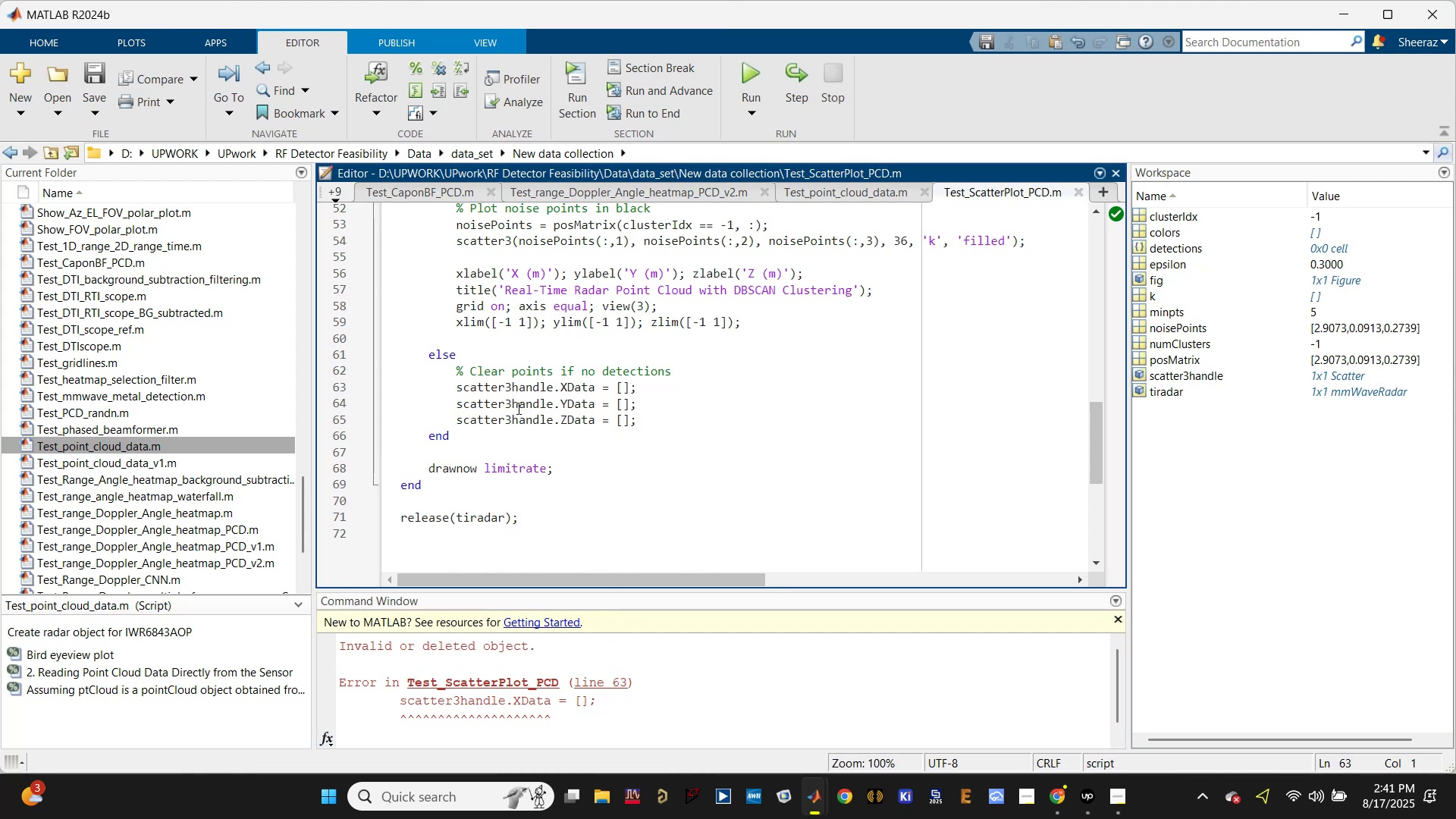 
left_click([513, 384])
 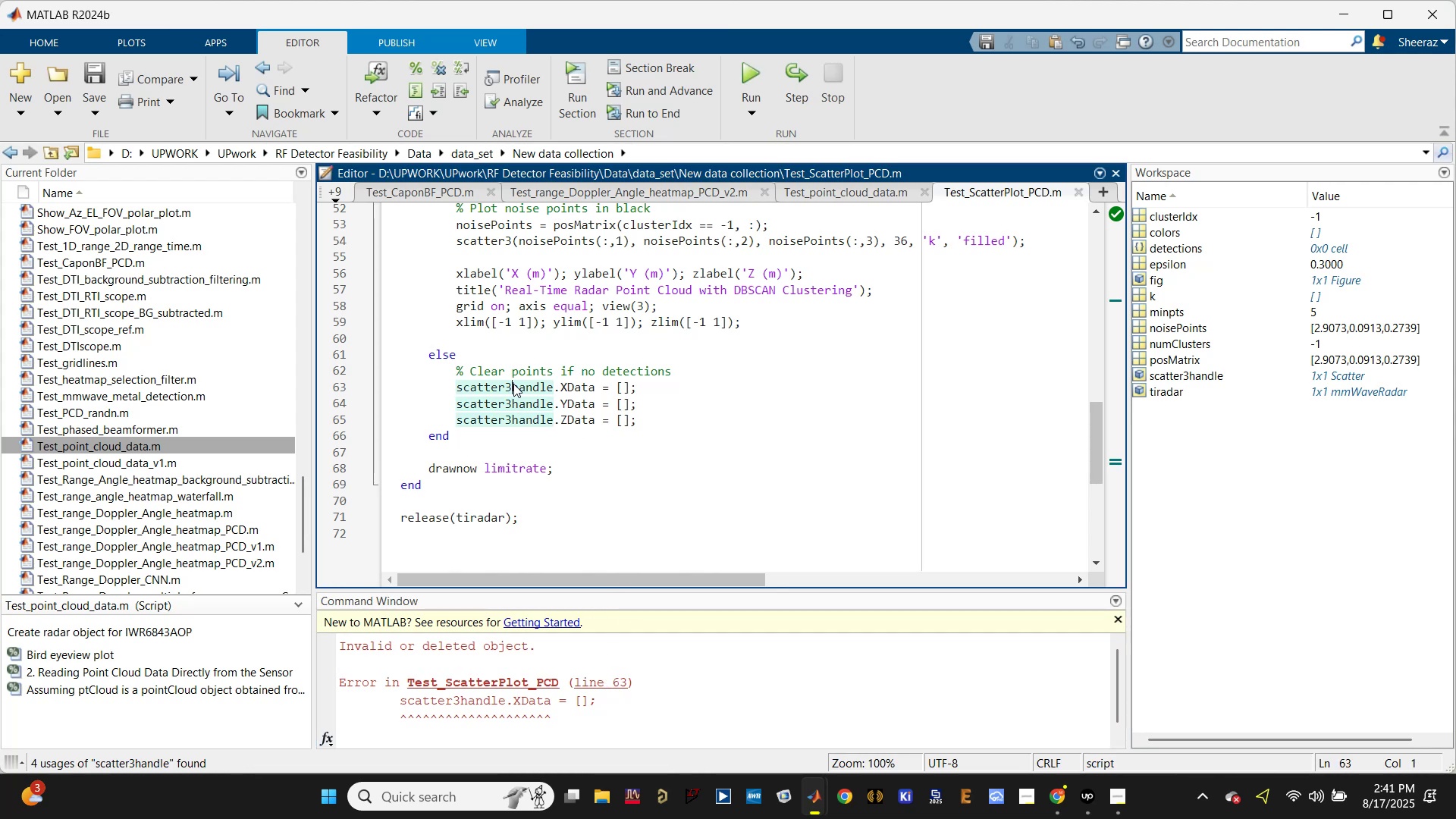 
key(Control+S)
 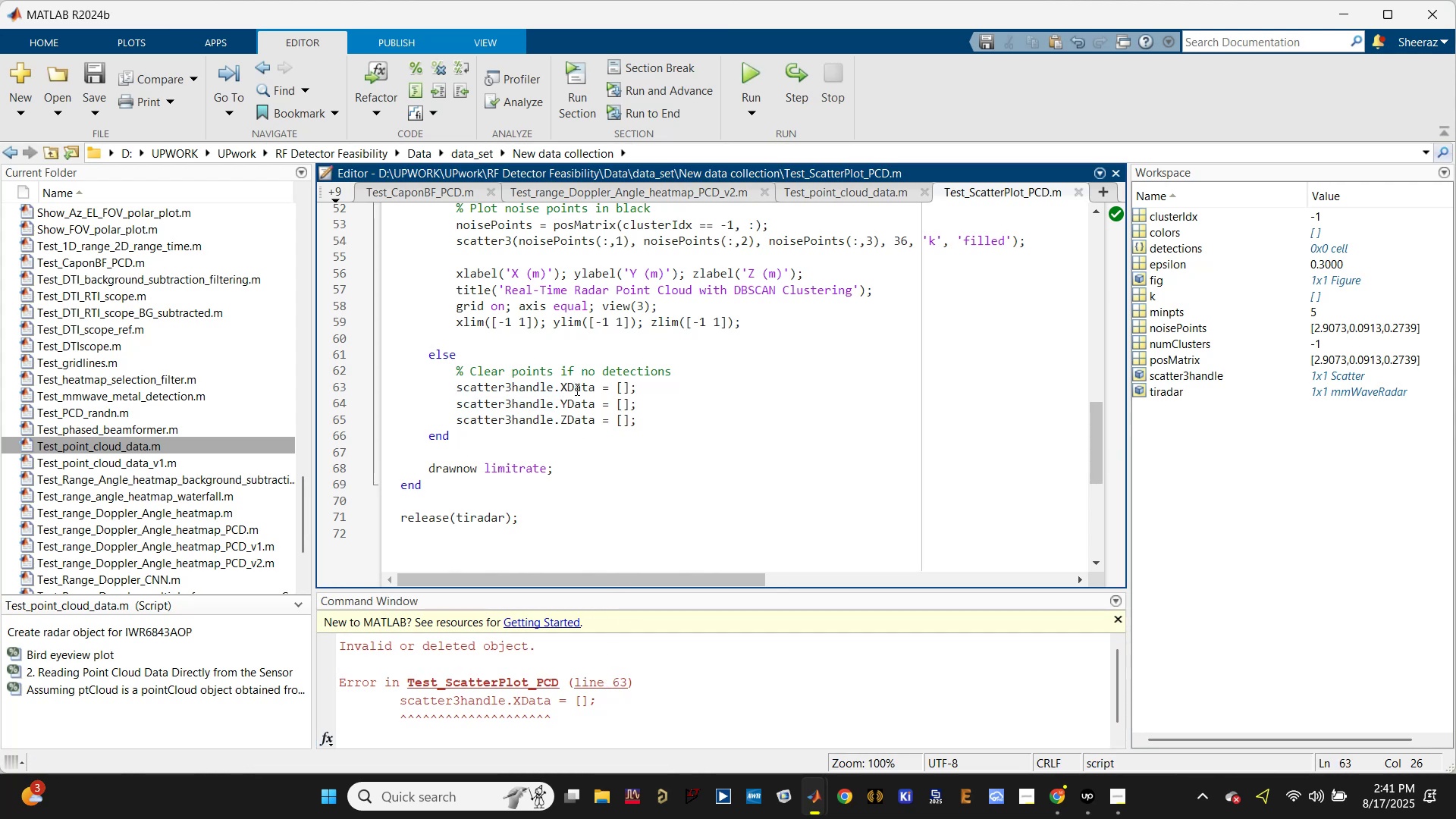 
double_click([576, 390])
 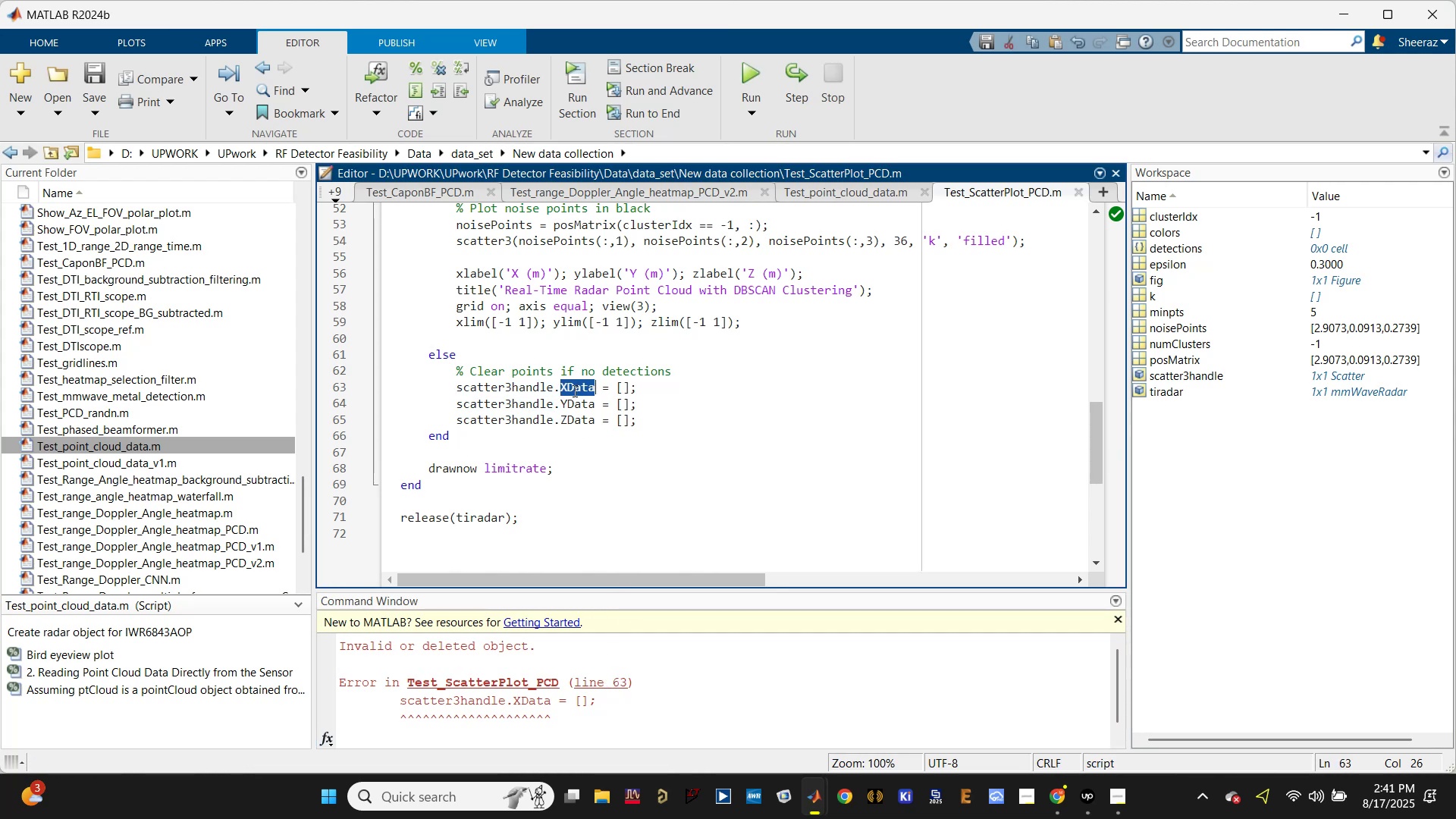 
scroll: coordinate [565, 394], scroll_direction: up, amount: 7.0
 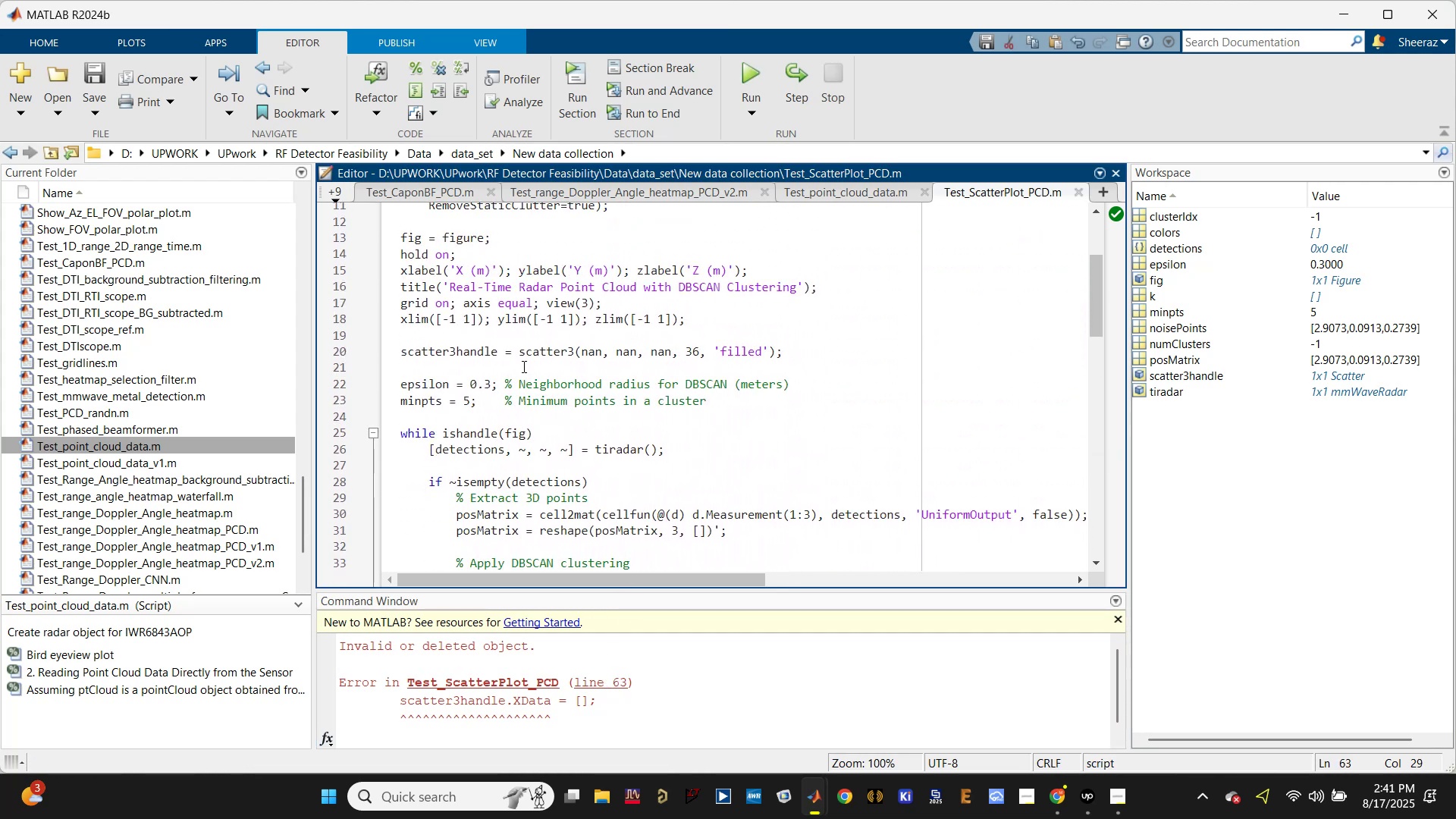 
left_click([522, 330])
 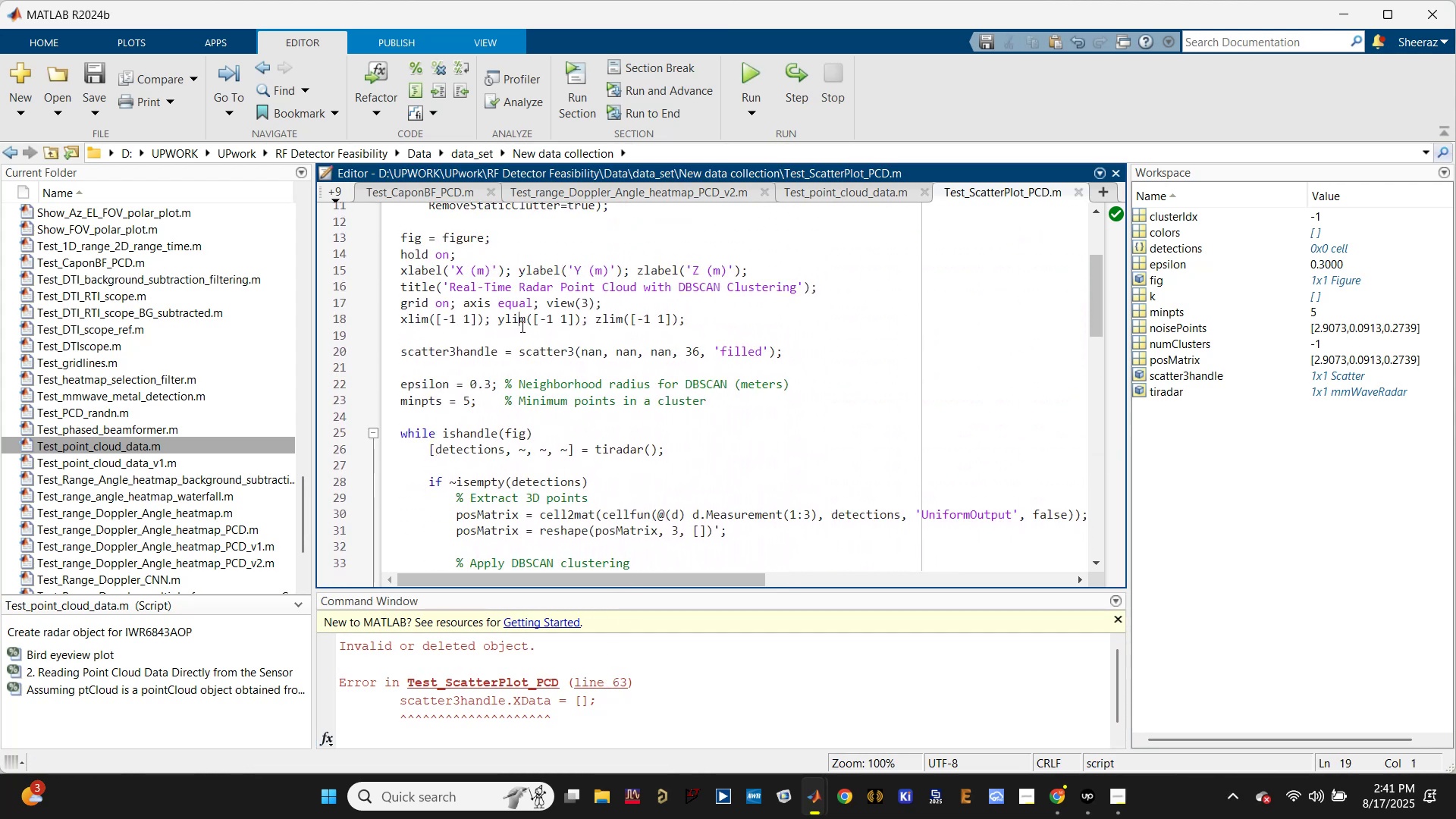 
double_click([521, 326])
 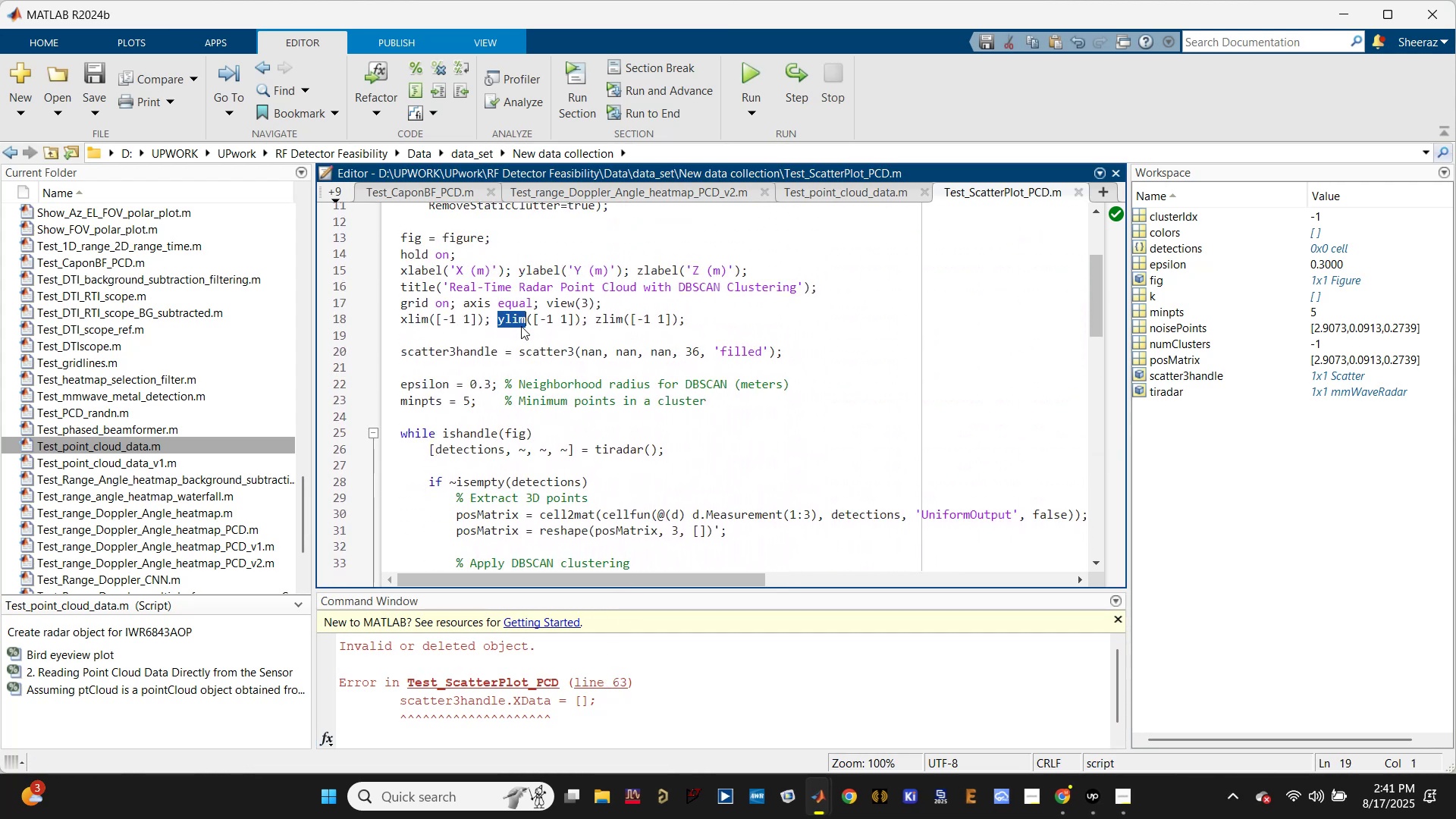 
triple_click([521, 326])
 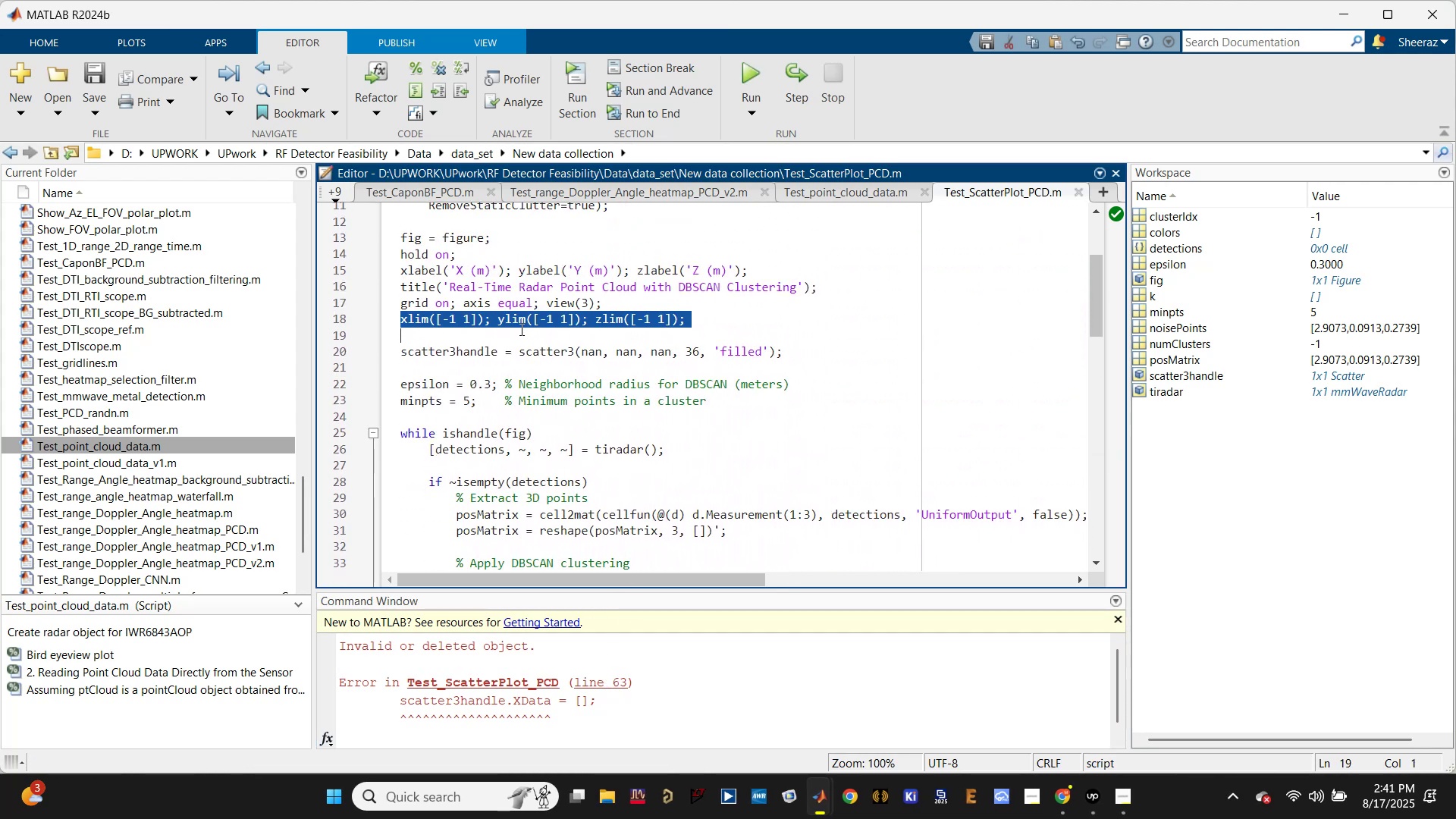 
scroll: coordinate [538, 408], scroll_direction: down, amount: 6.0
 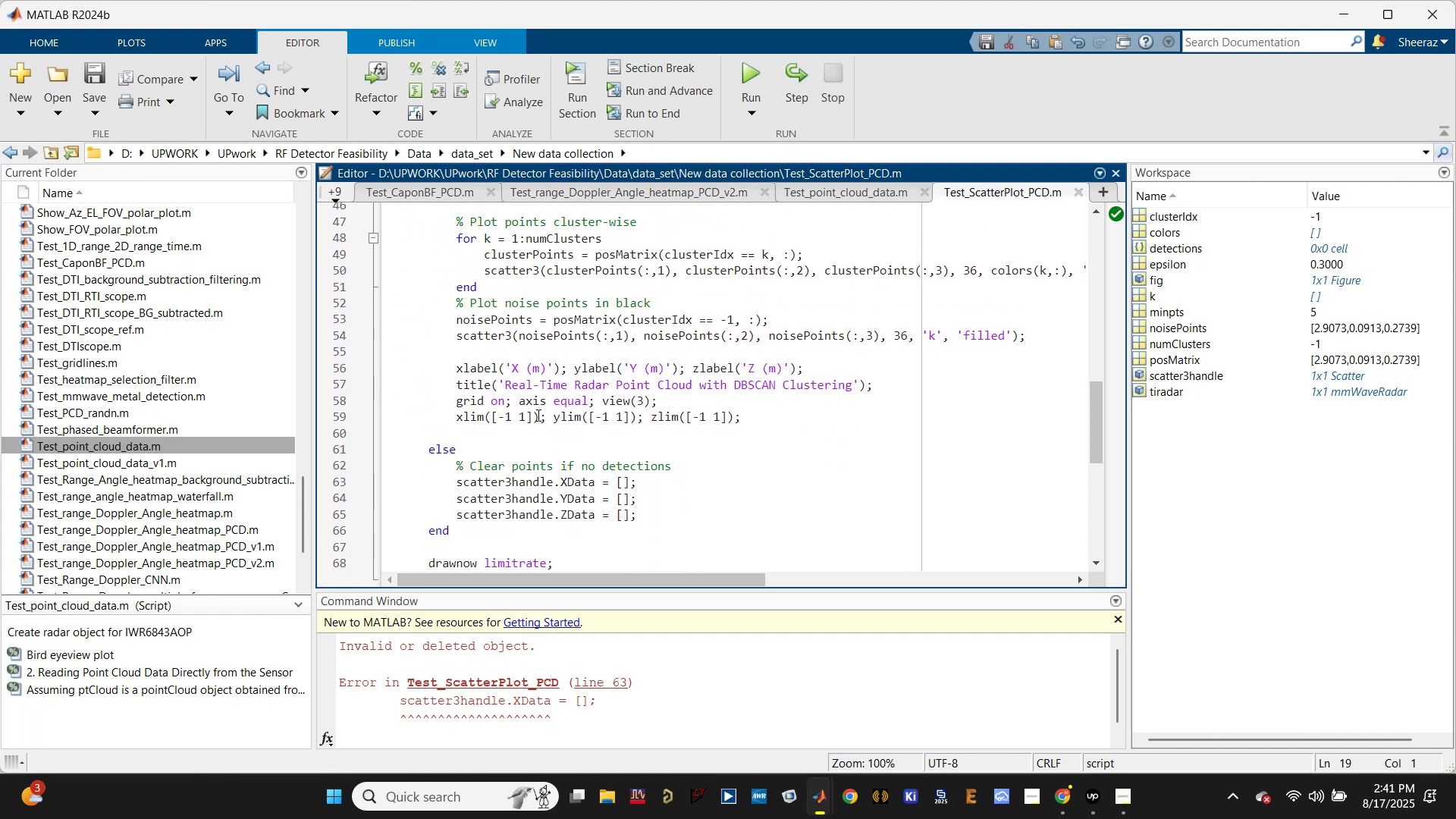 
scroll: coordinate [536, 408], scroll_direction: up, amount: 8.0
 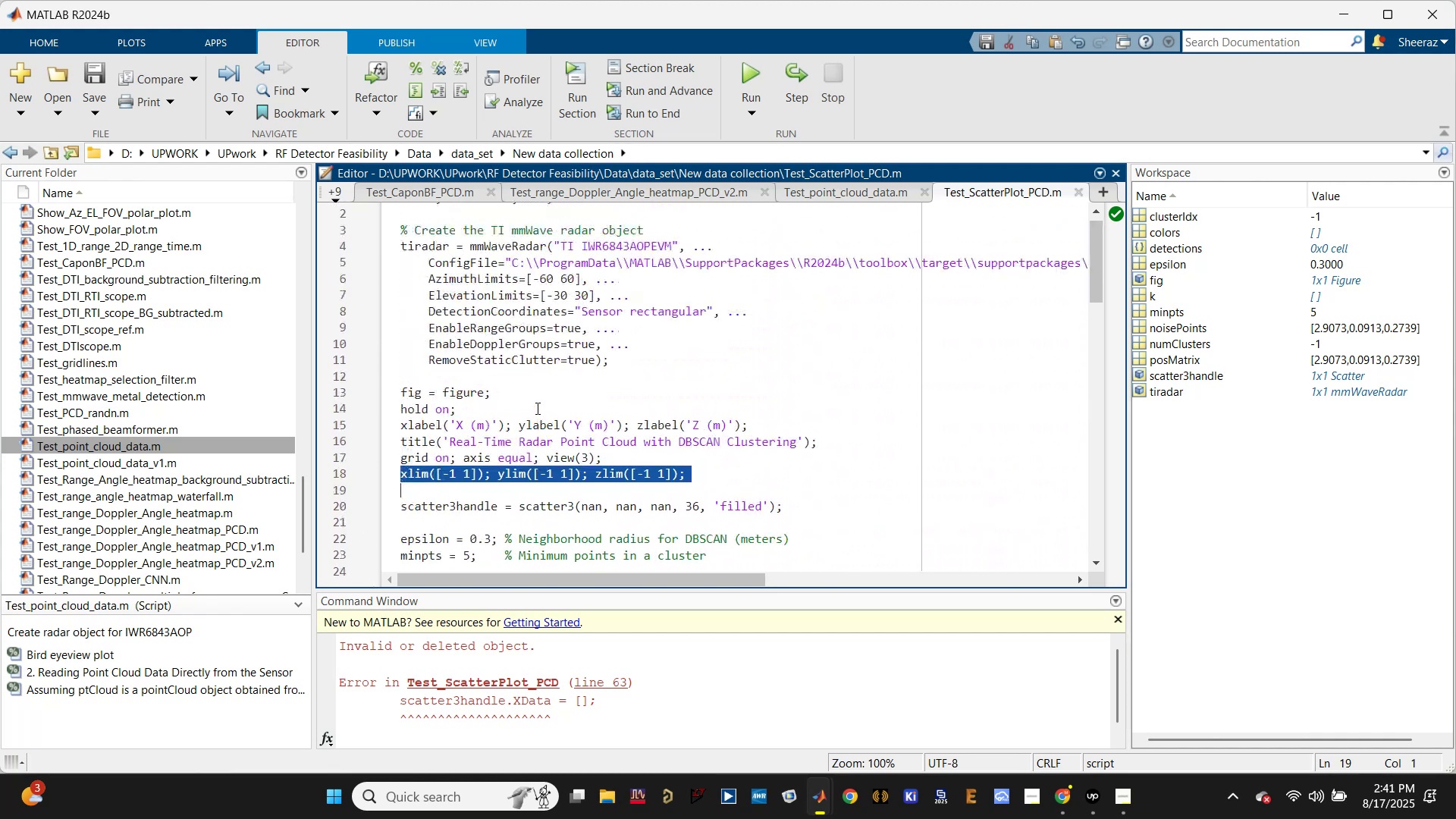 
key(Backspace)
 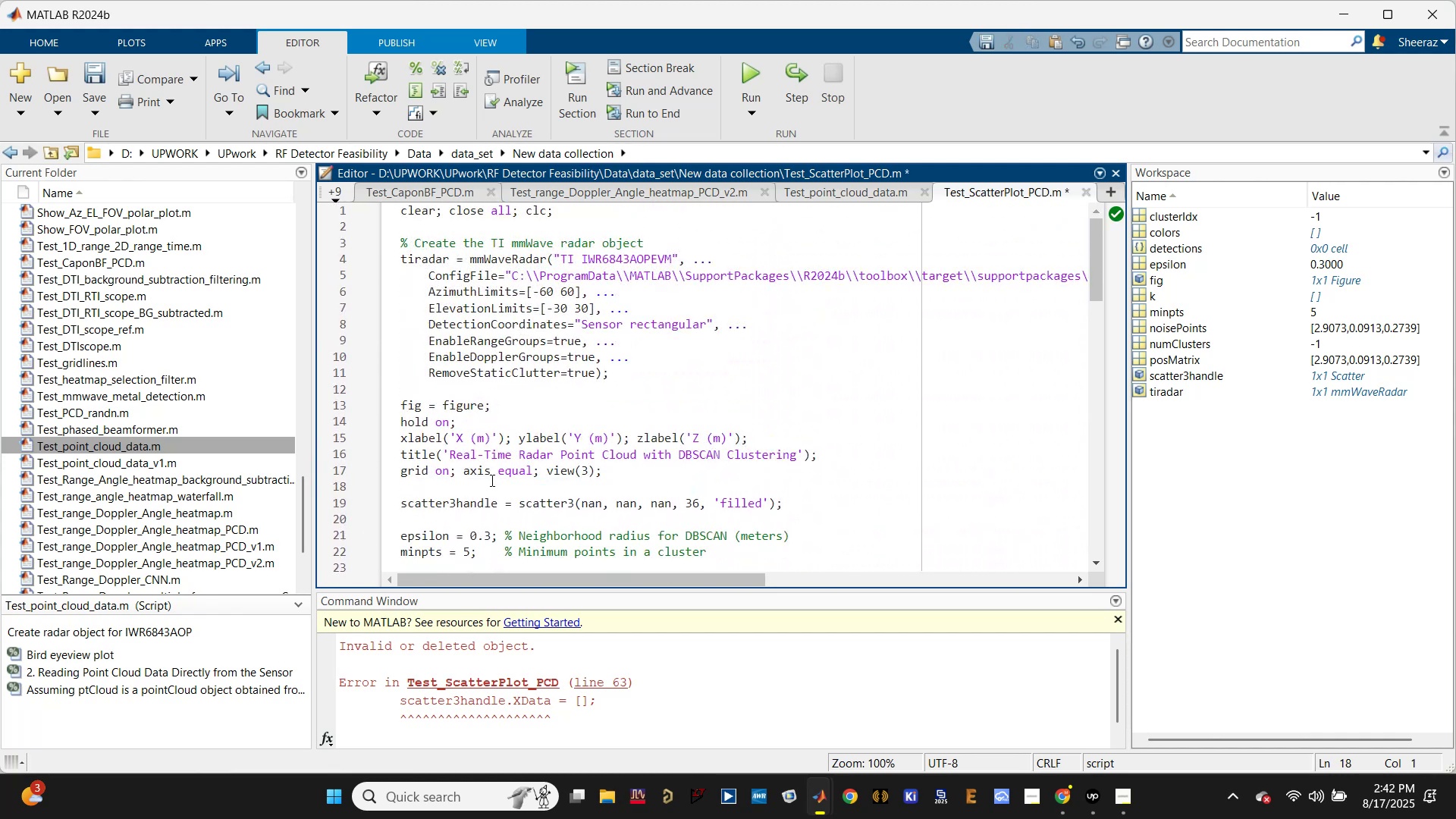 
left_click([482, 486])
 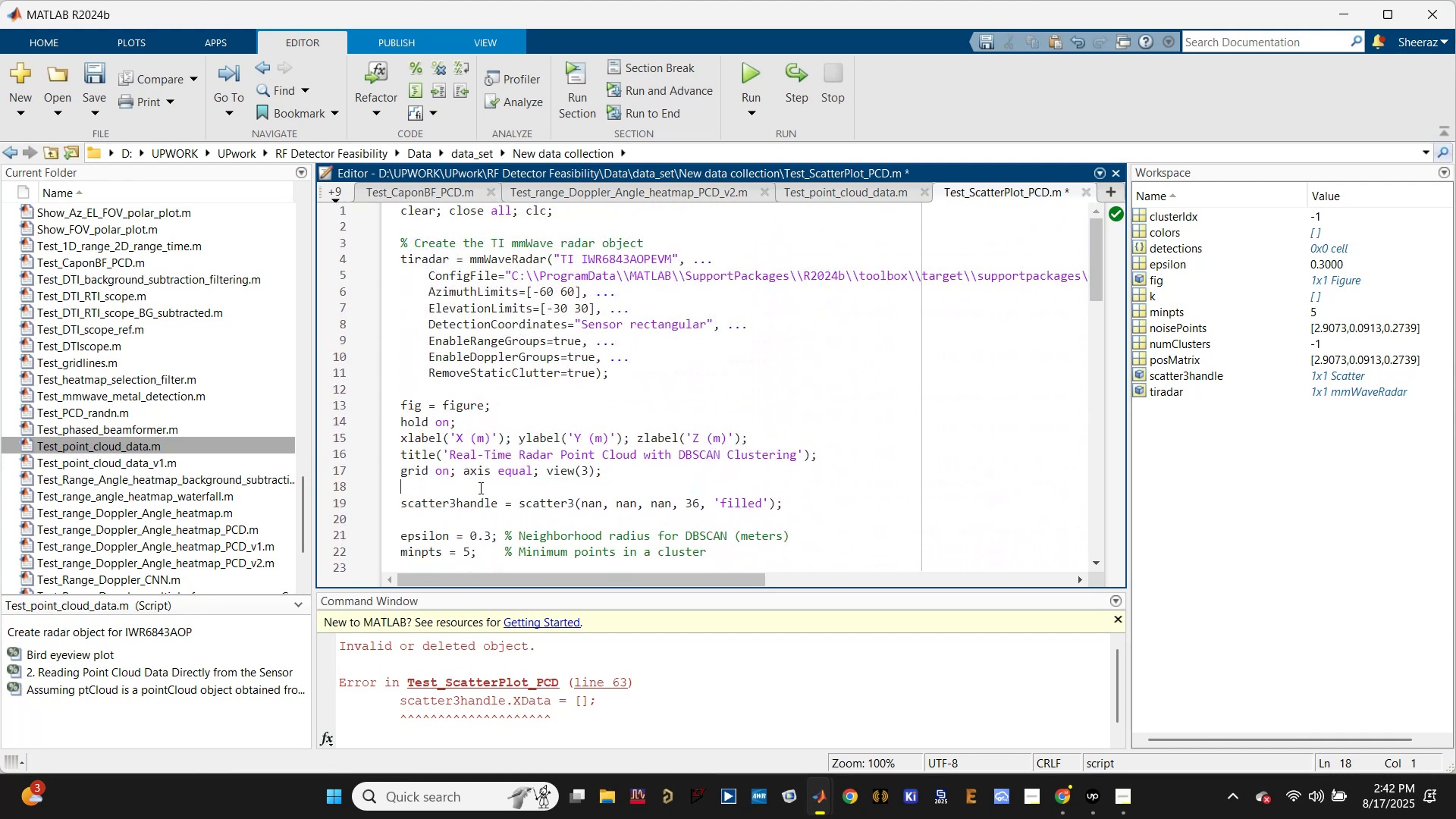 
key(Backspace)
 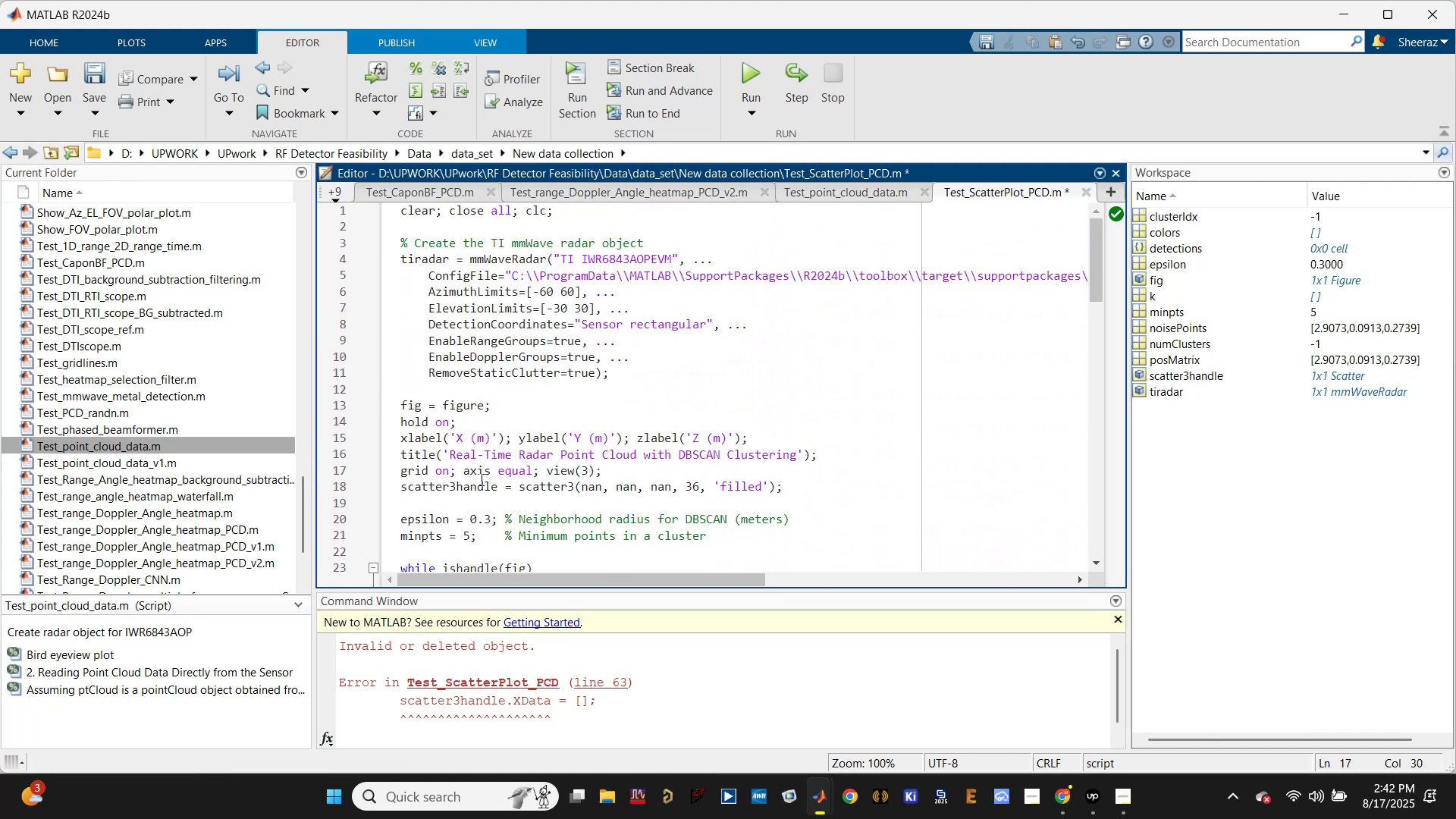 
scroll: coordinate [524, 475], scroll_direction: down, amount: 1.0
 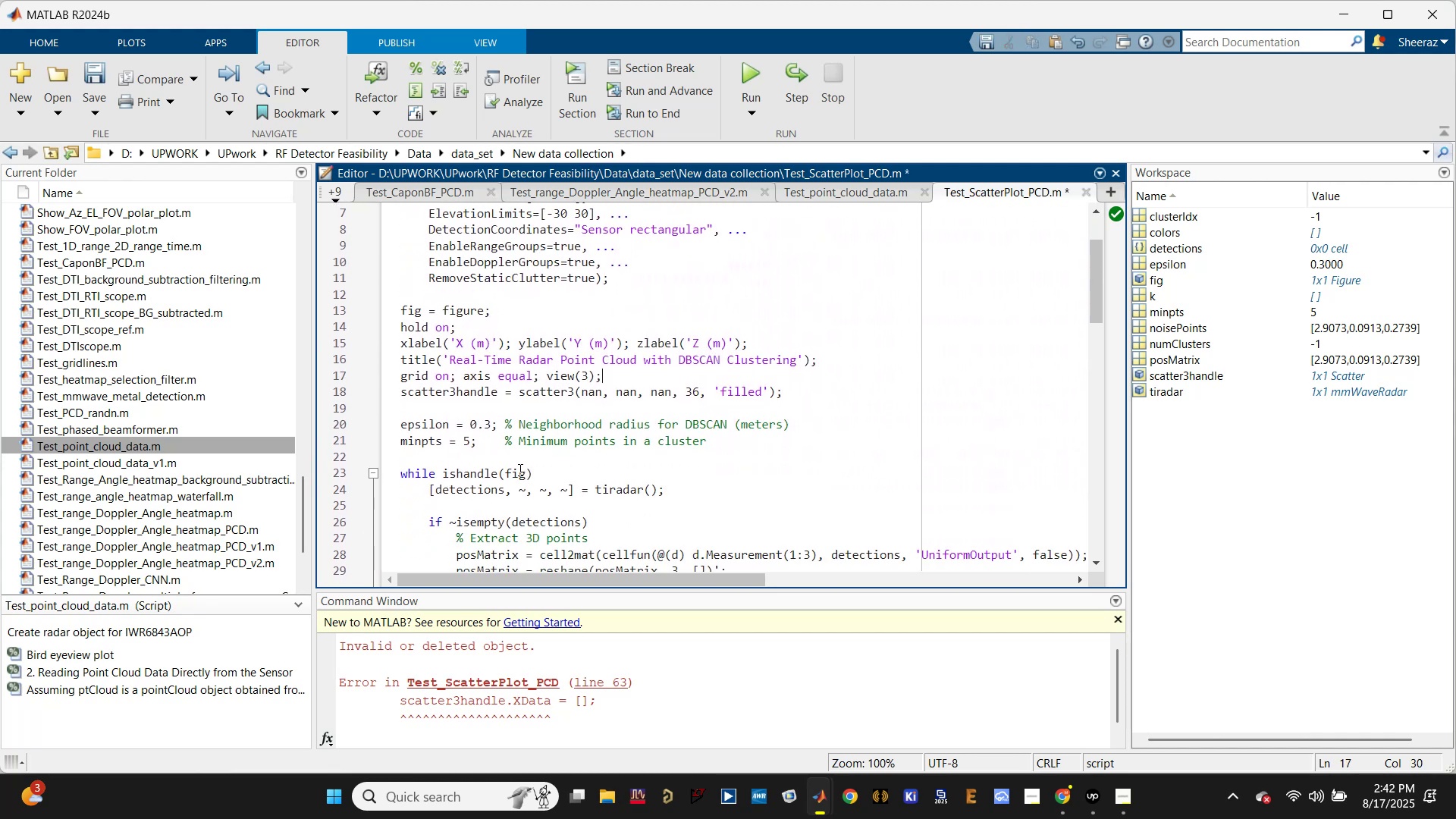 
key(Control+S)
 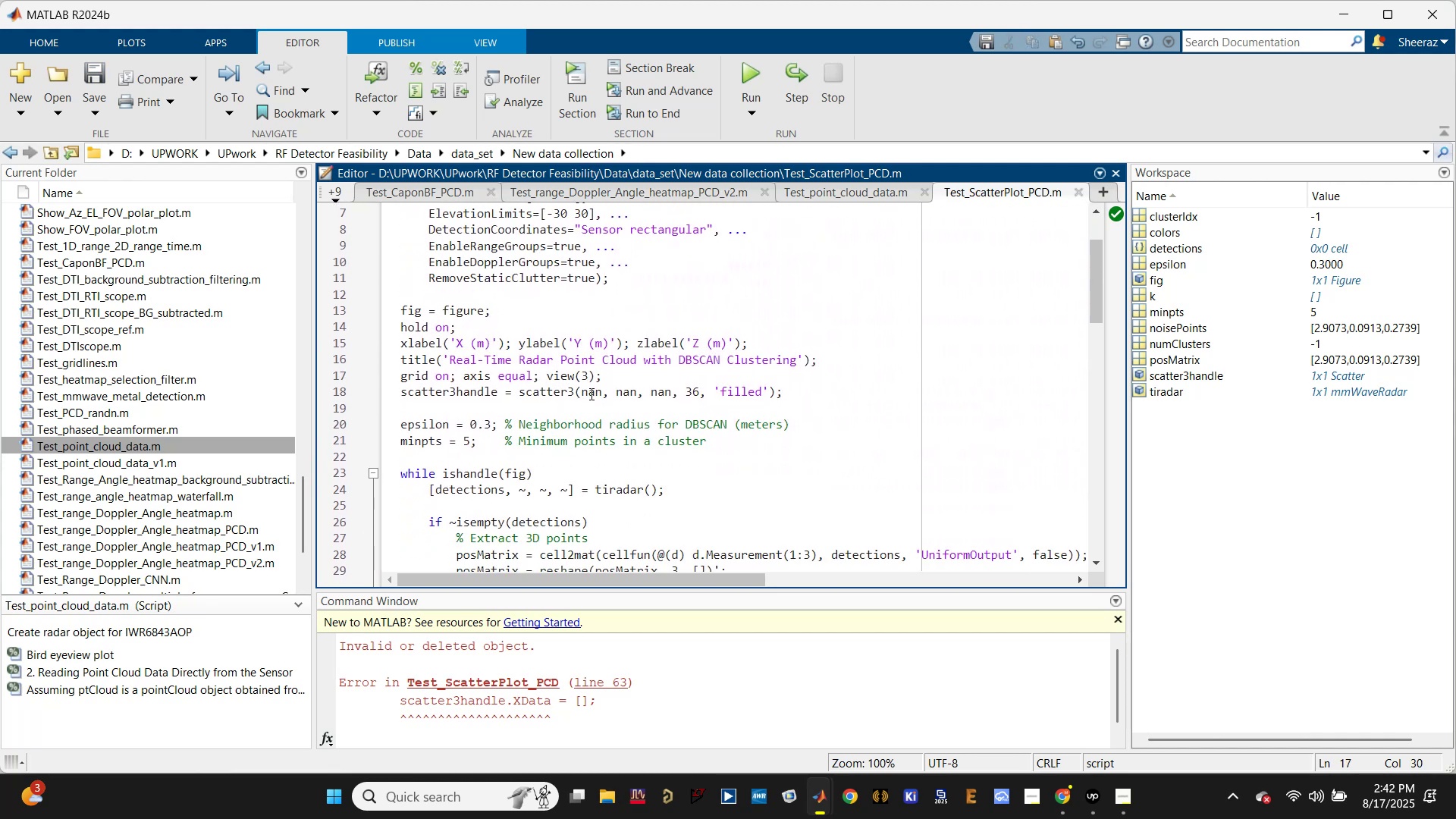 
double_click([623, 391])
 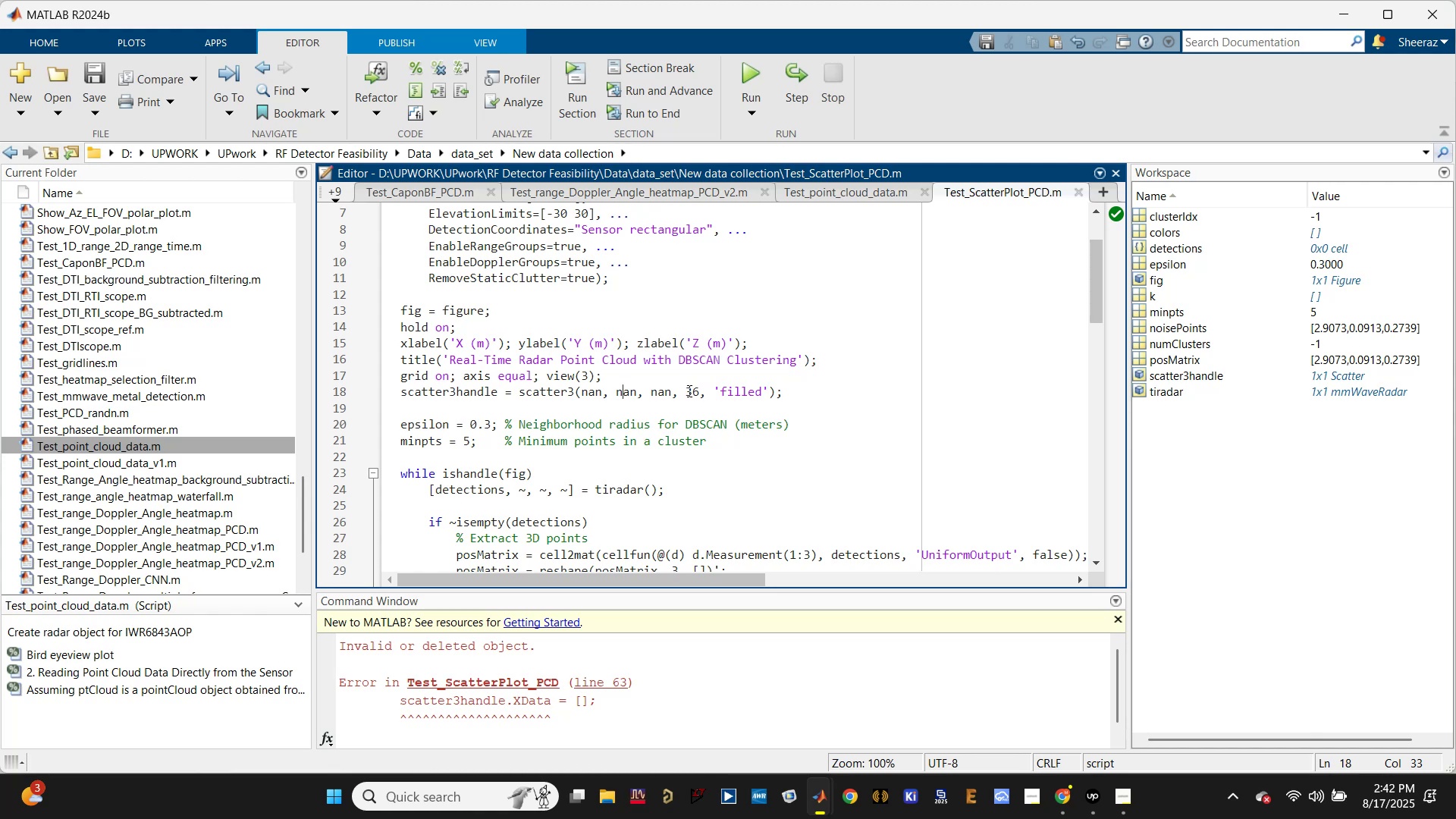 
scroll: coordinate [661, 395], scroll_direction: down, amount: 7.0
 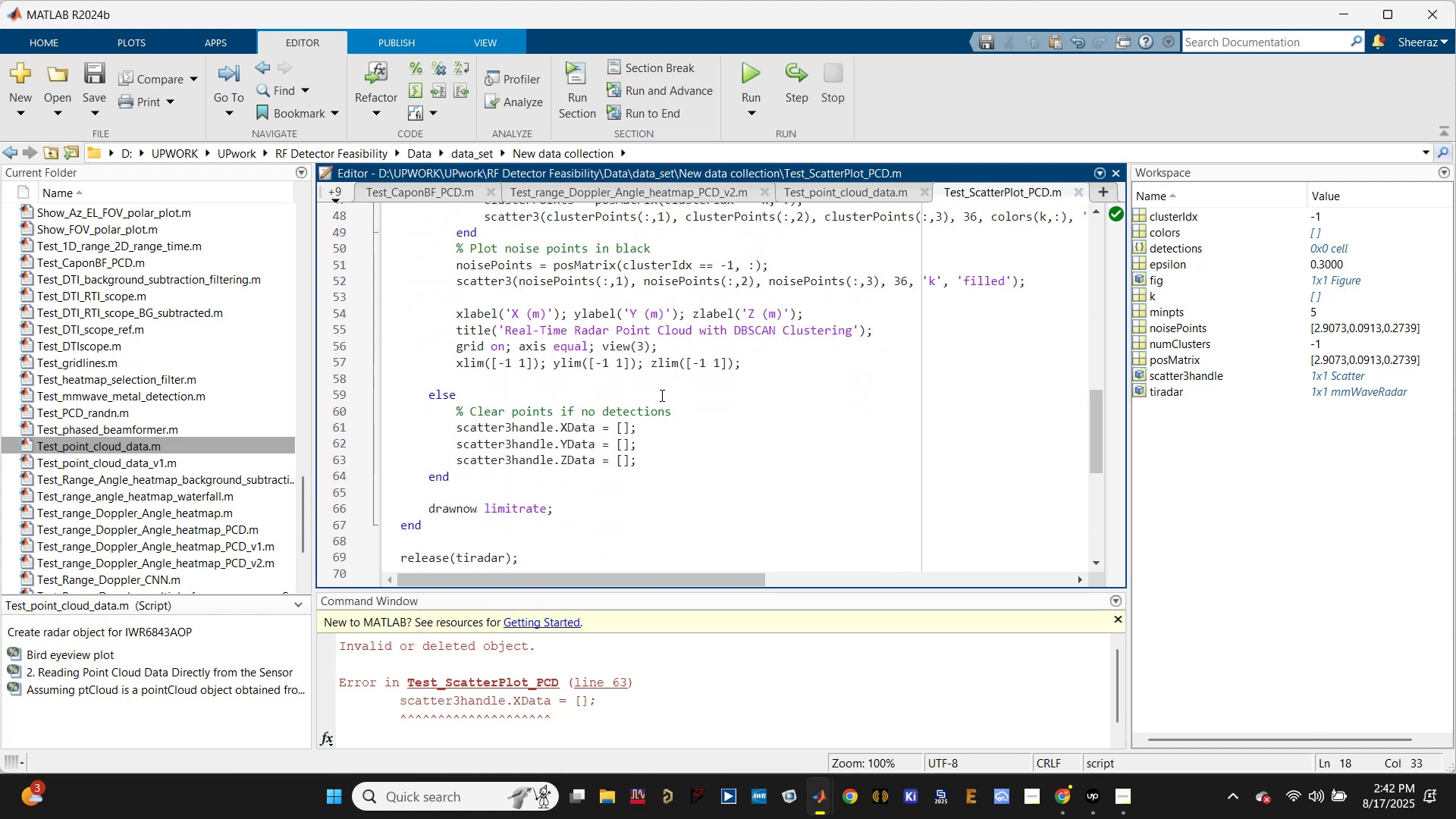 
scroll: coordinate [661, 395], scroll_direction: up, amount: 2.0
 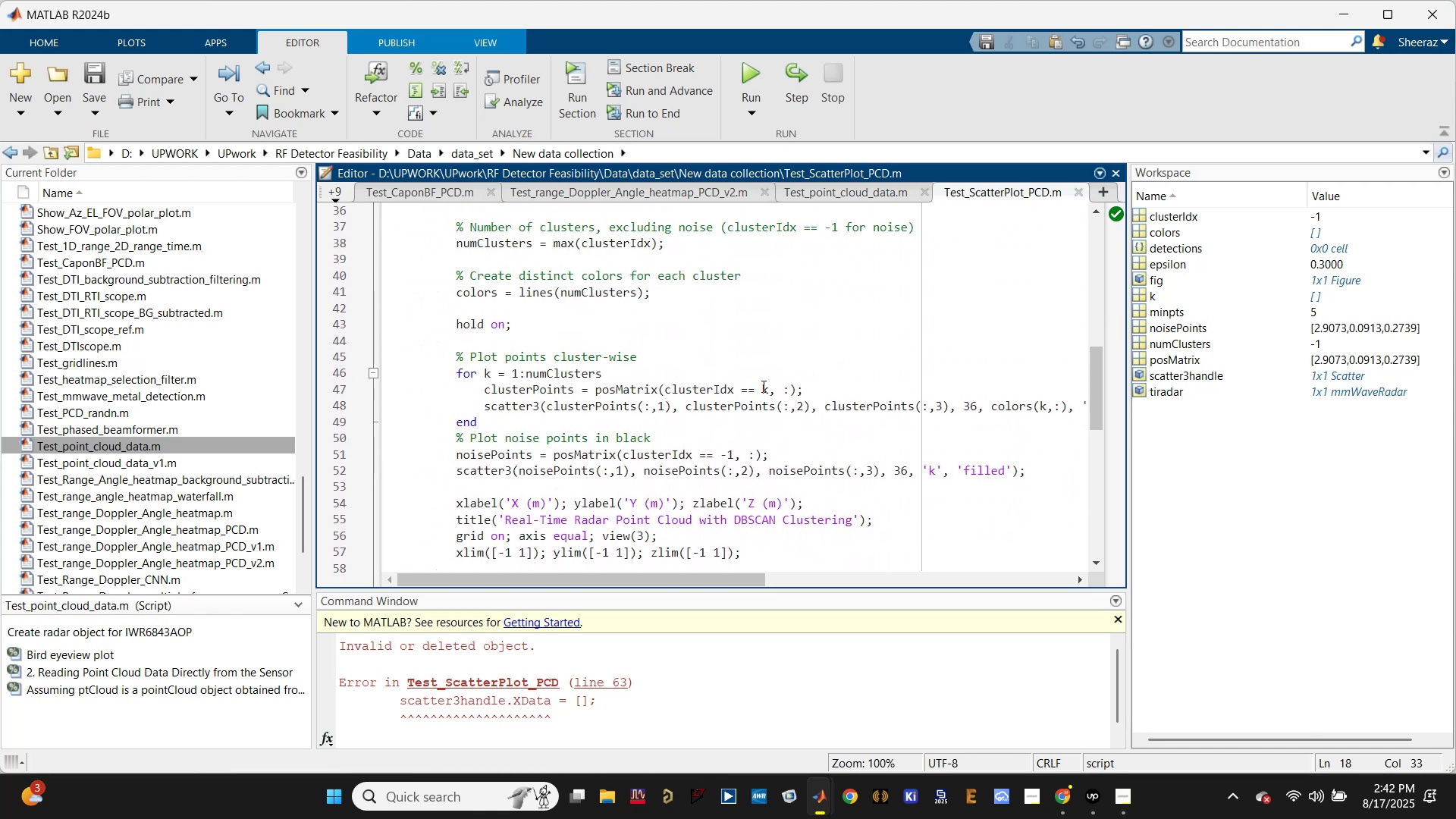 
left_click([752, 79])
 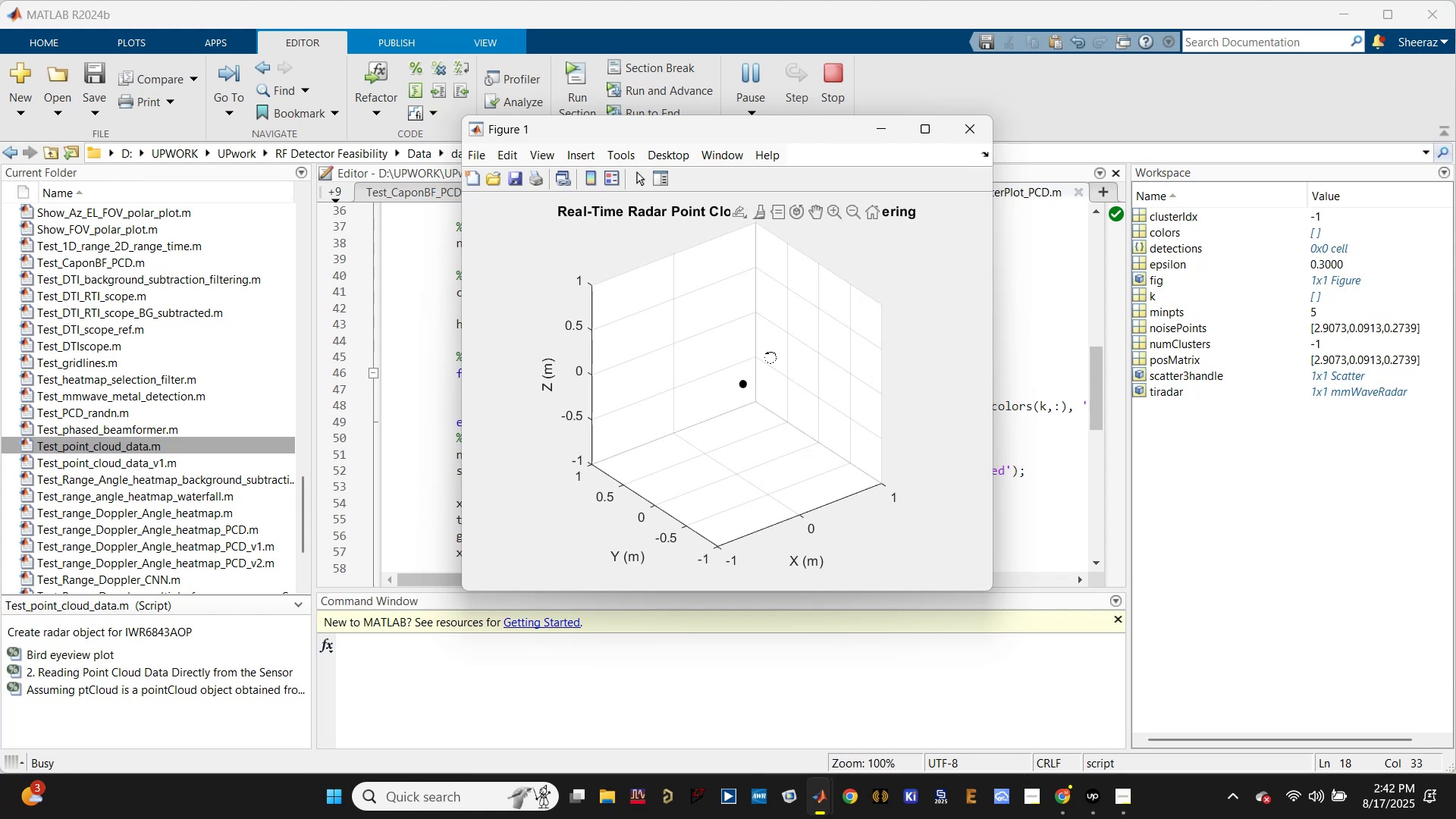 
wait(28.27)
 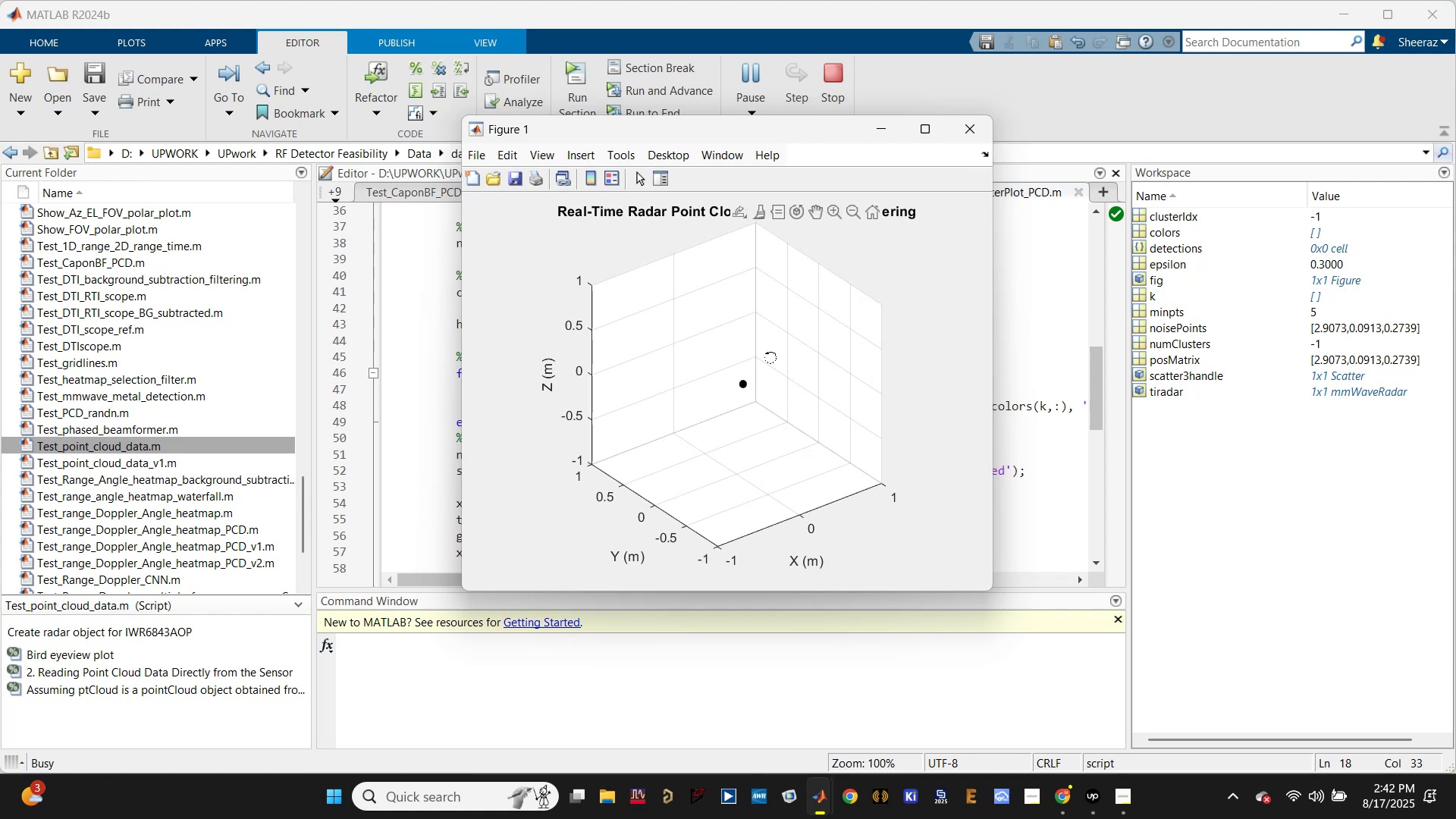 
left_click([952, 122])
 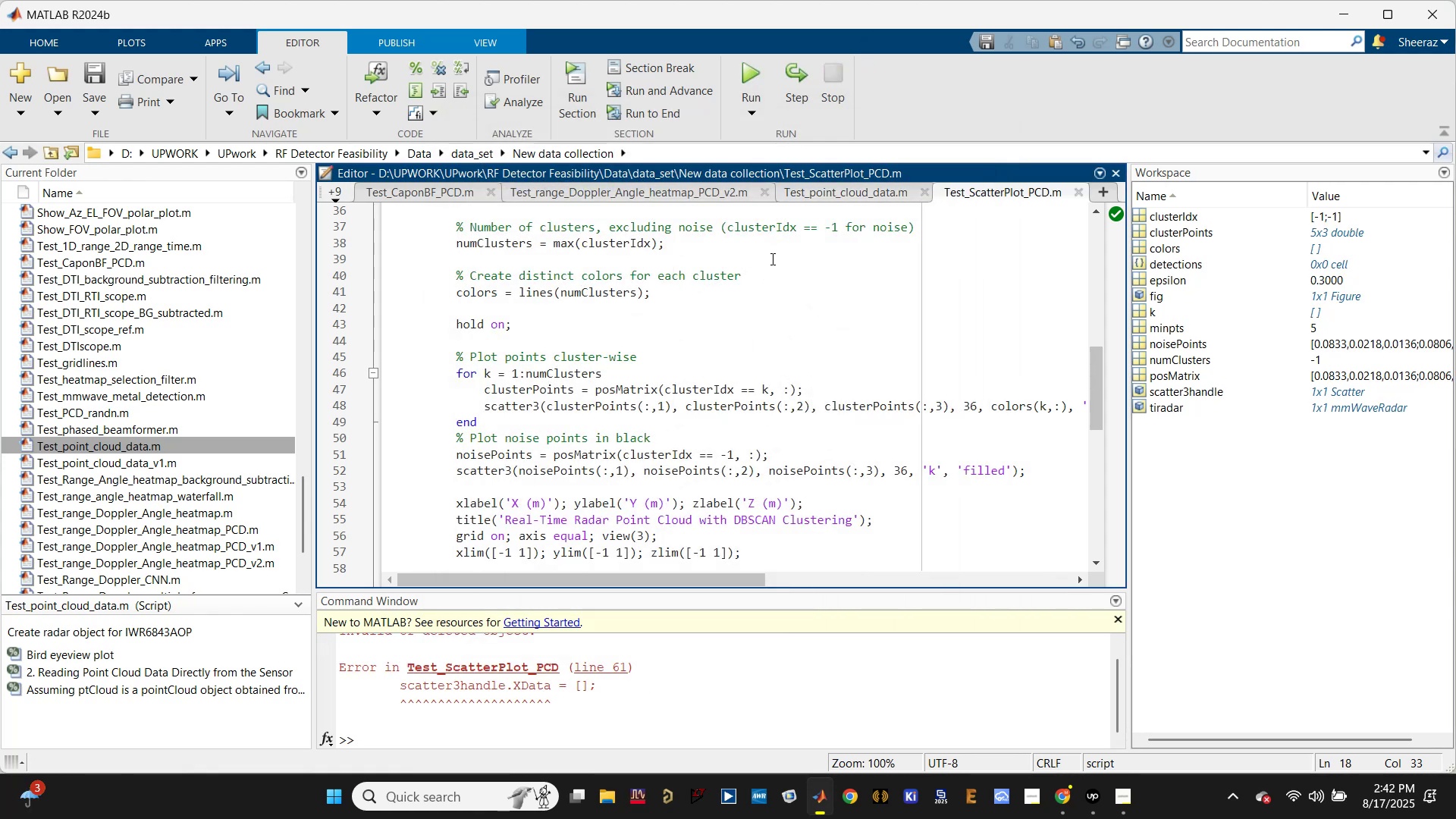 
left_click([751, 298])
 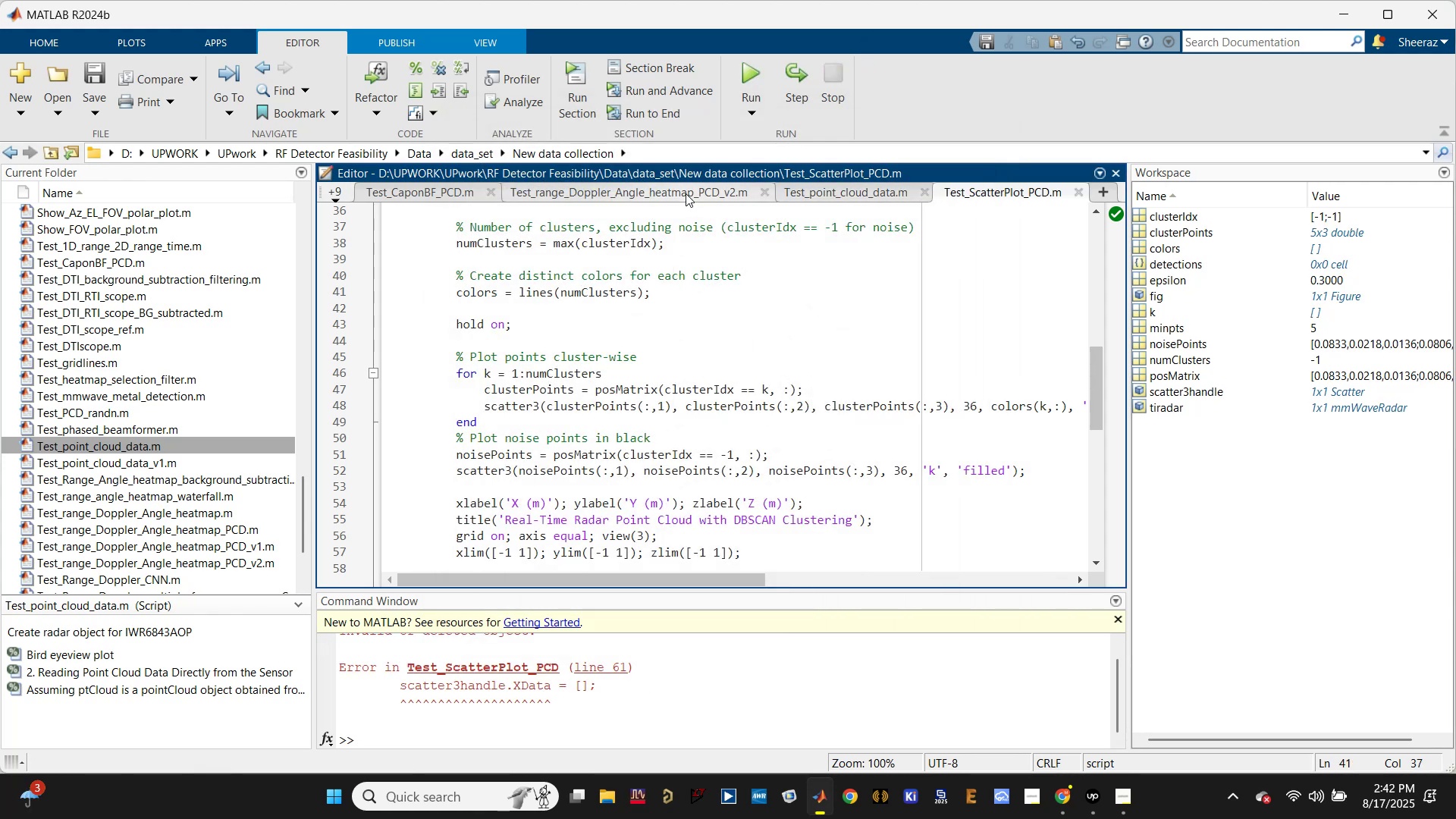 
key(Control+S)
 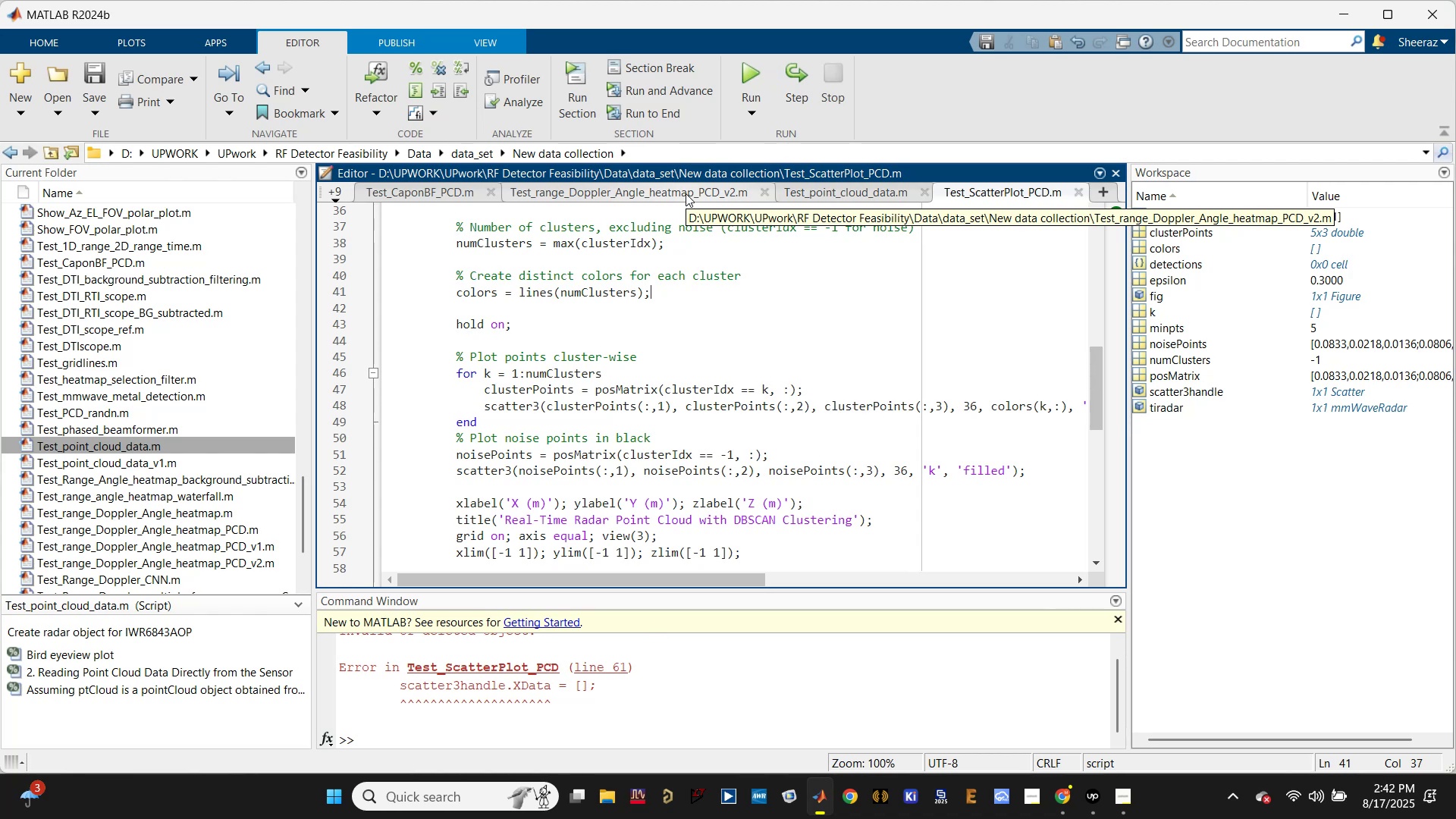 
key(Control+A)
 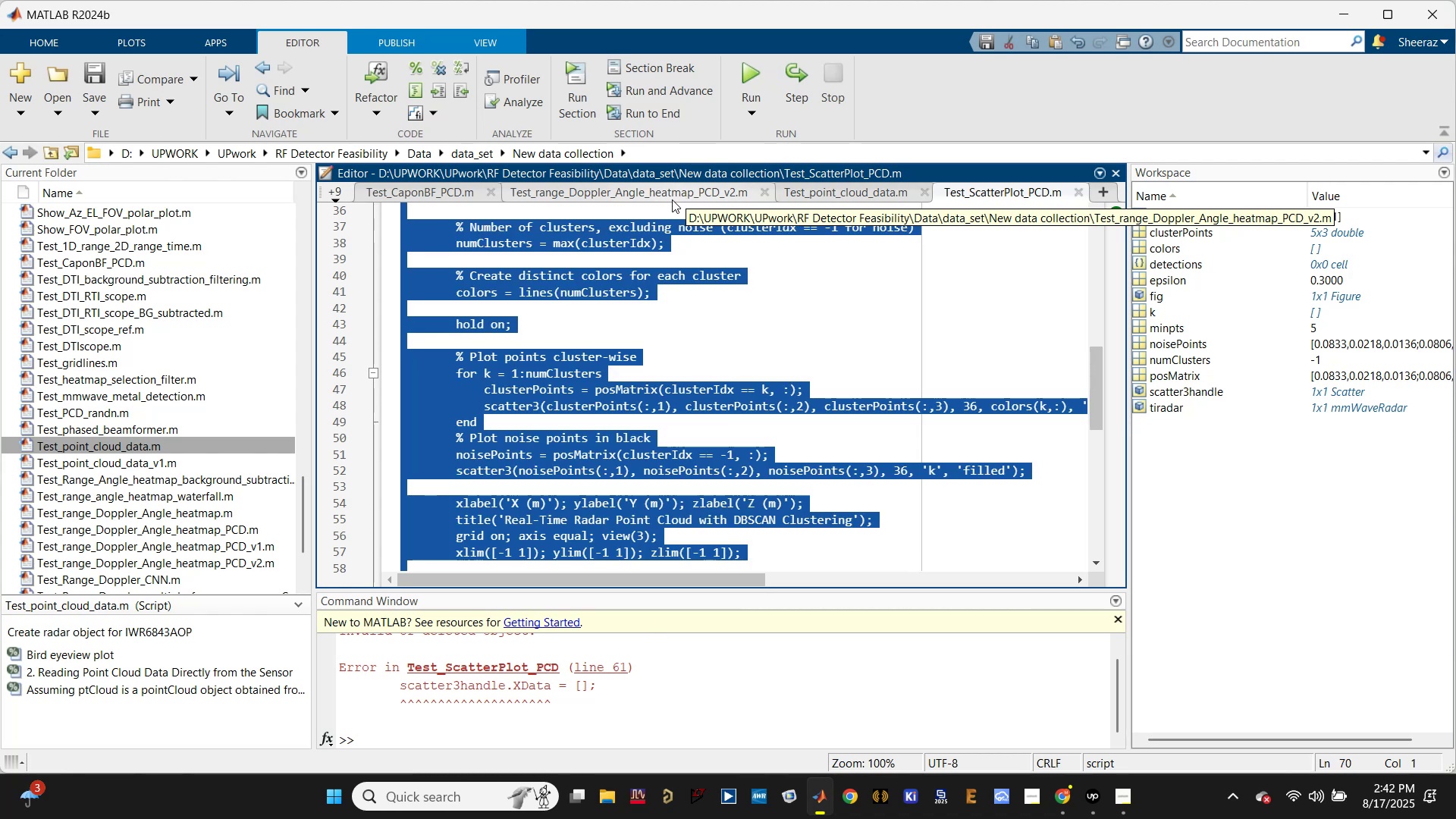 
key(Control+C)
 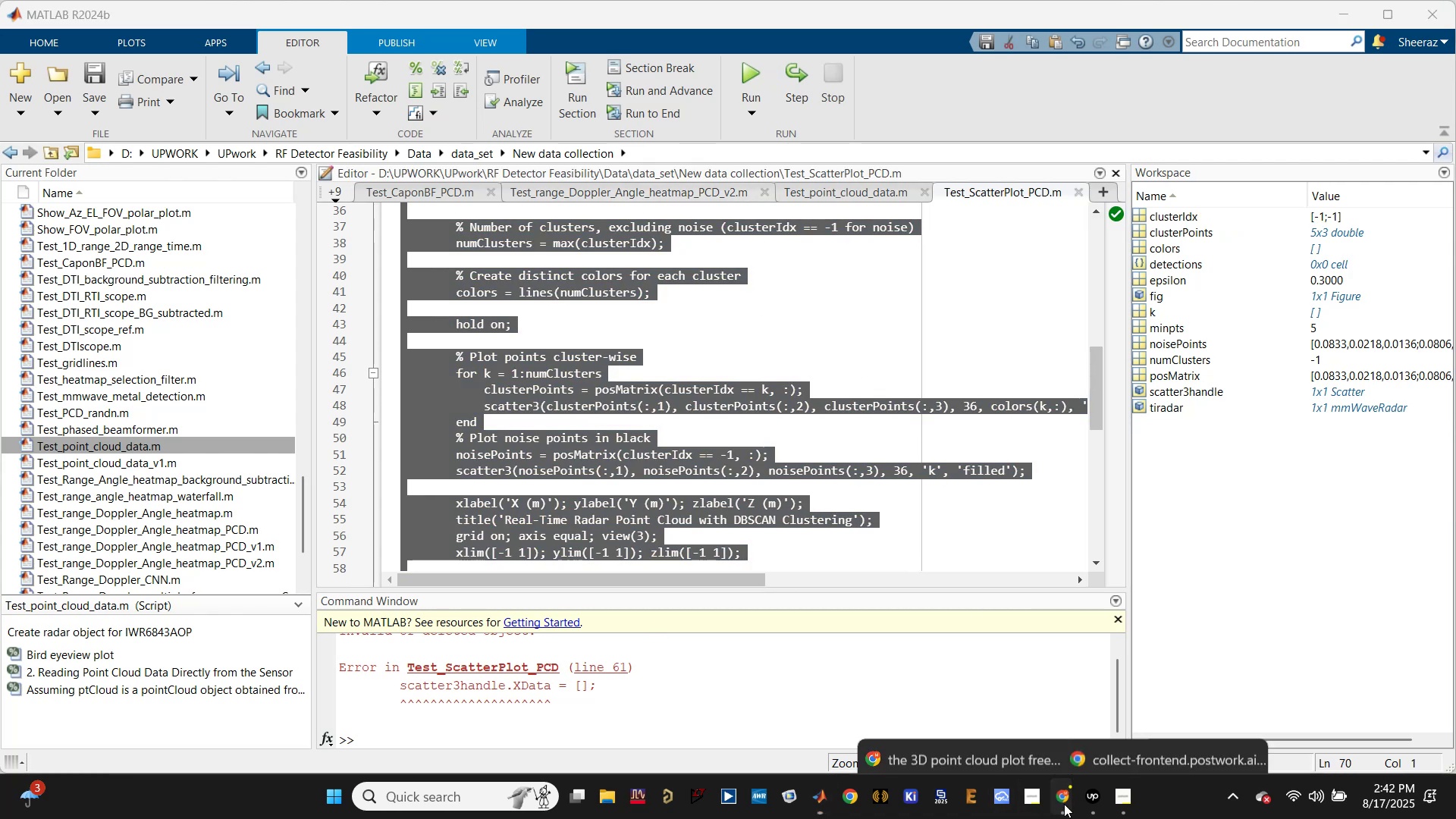 
left_click([1004, 711])
 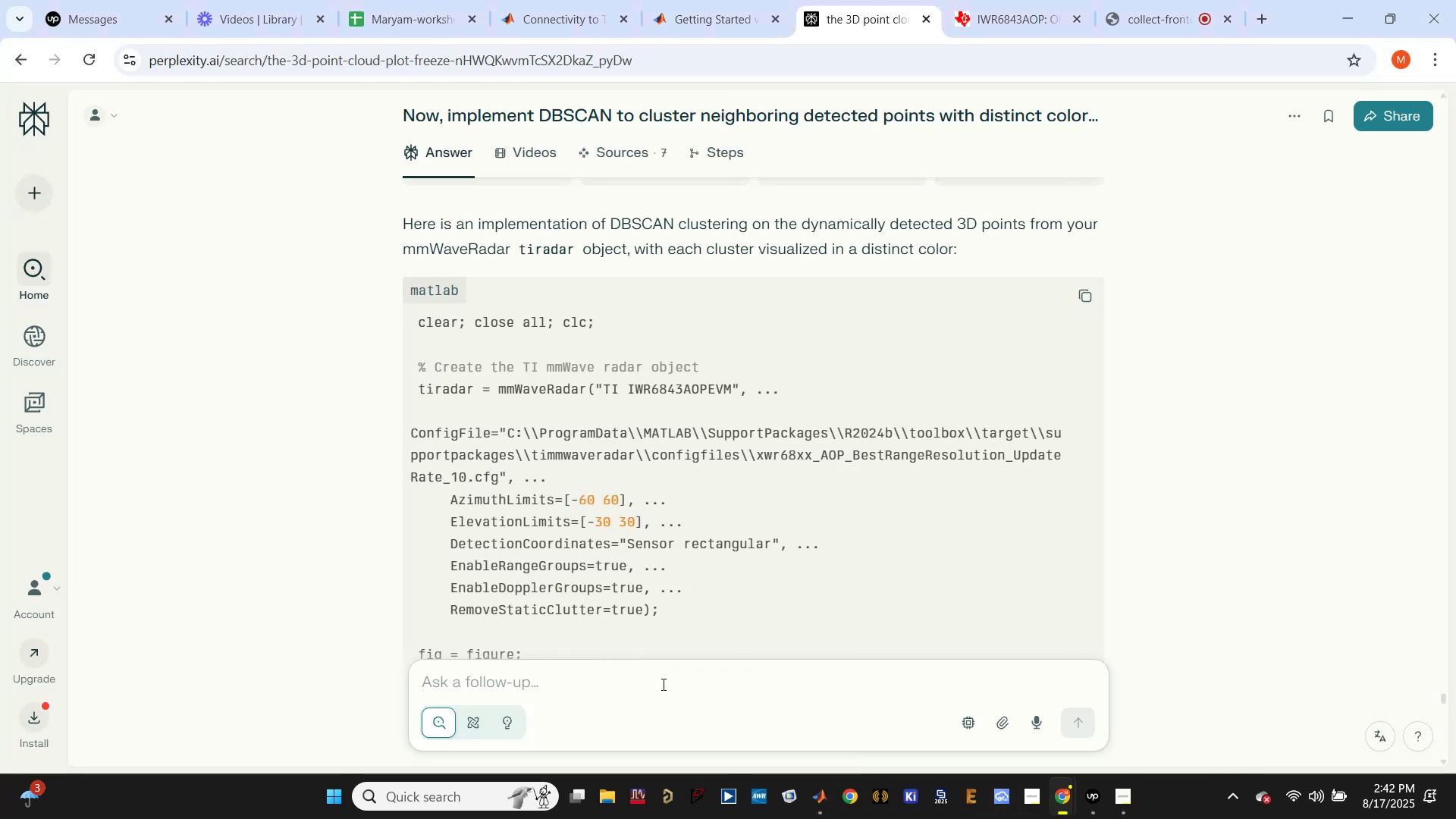 
wait(7.69)
 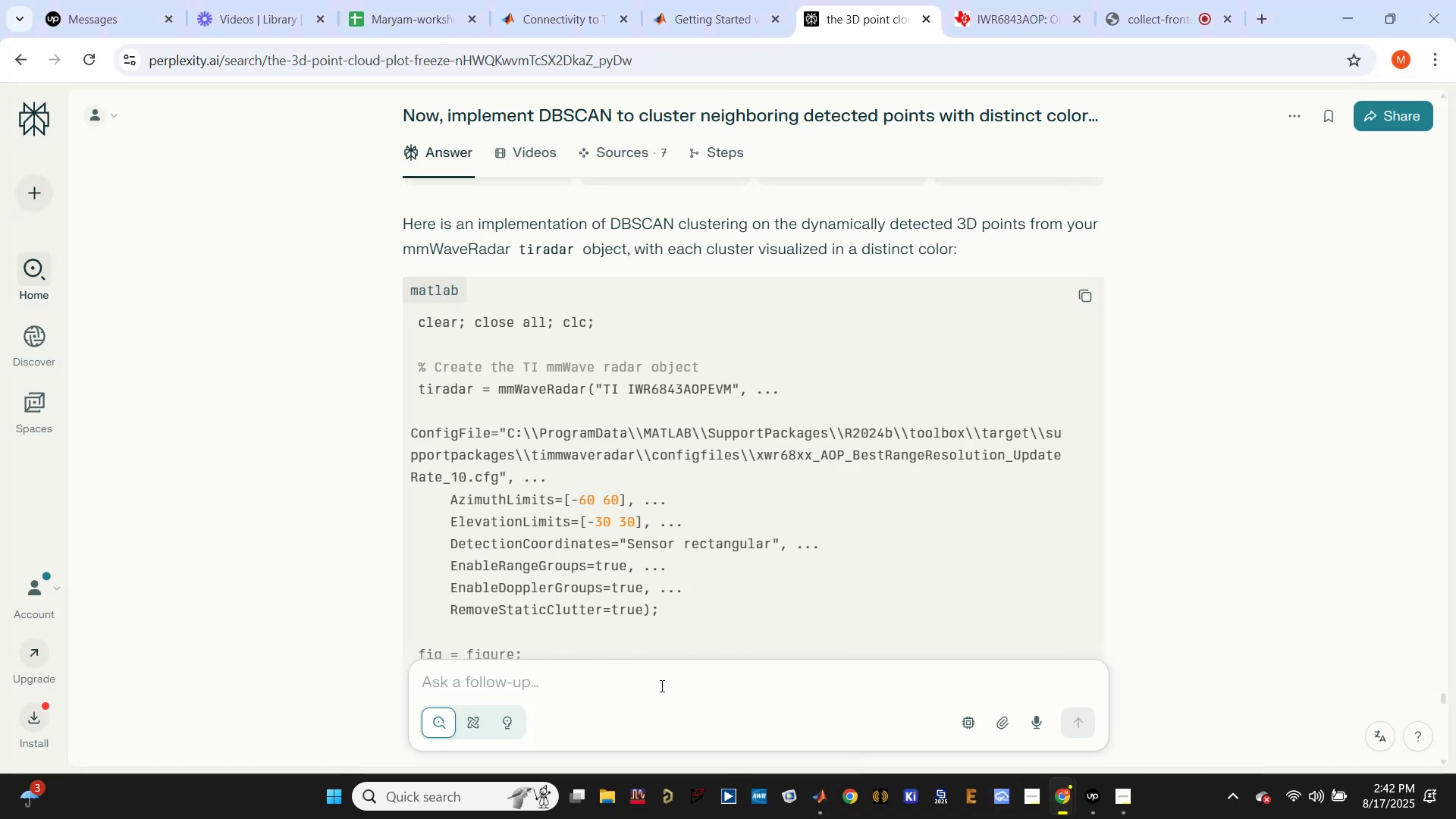 
type(adjust cla; )
key(Backspace)
key(Backspace)
type( such that the error doesnt )
 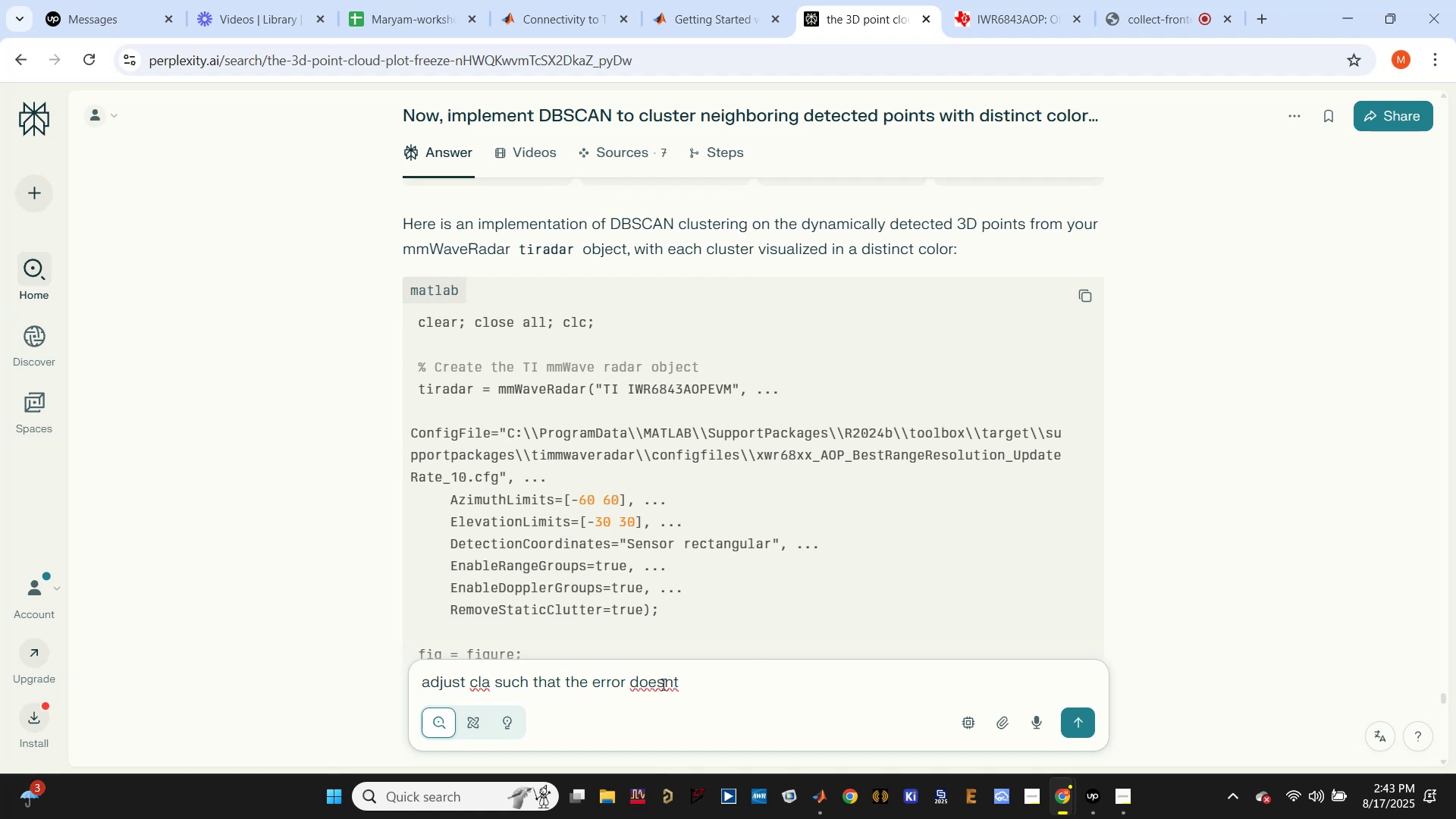 
type(persist in the code: )
 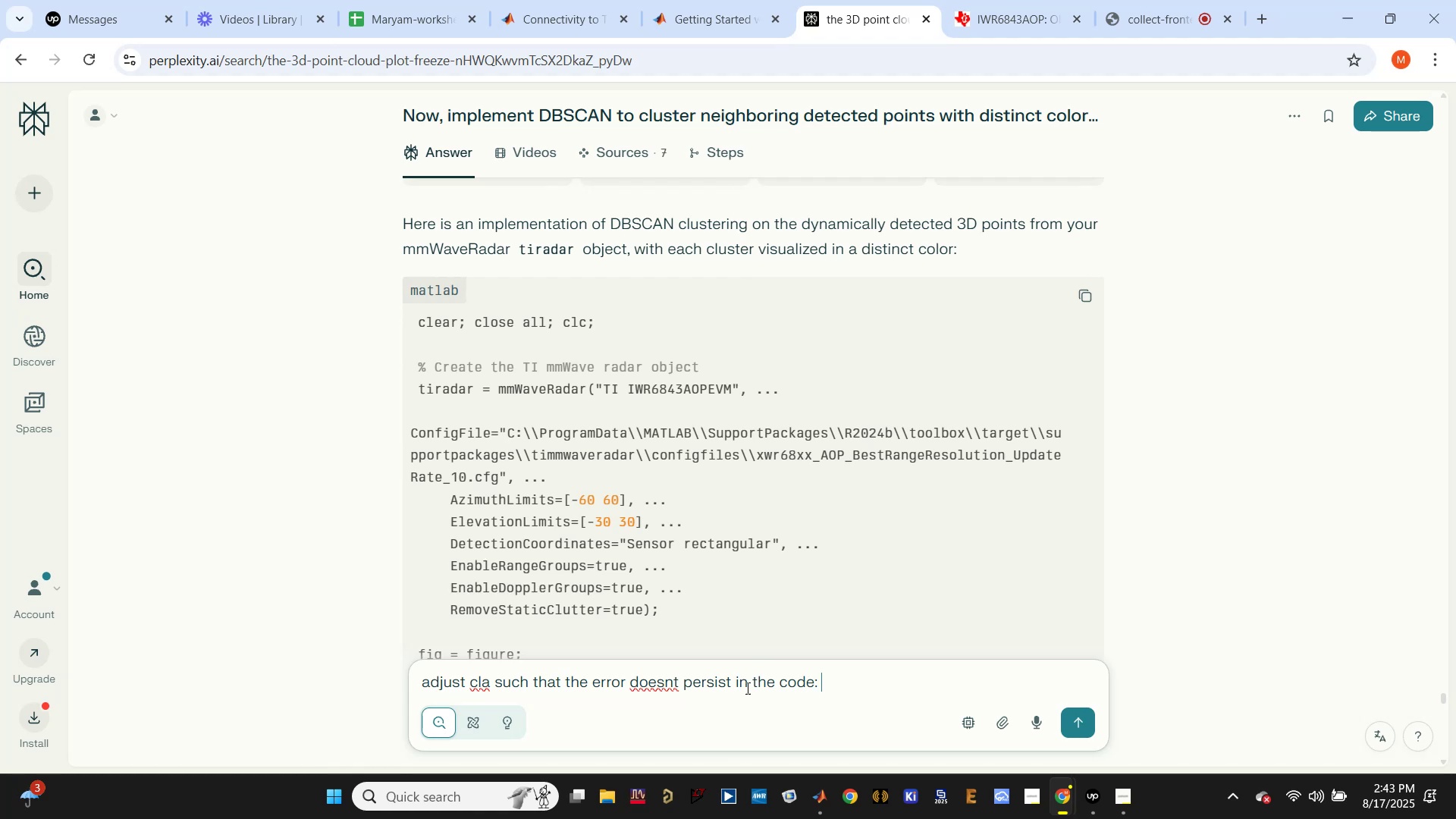 
key(Control+ControlLeft)
 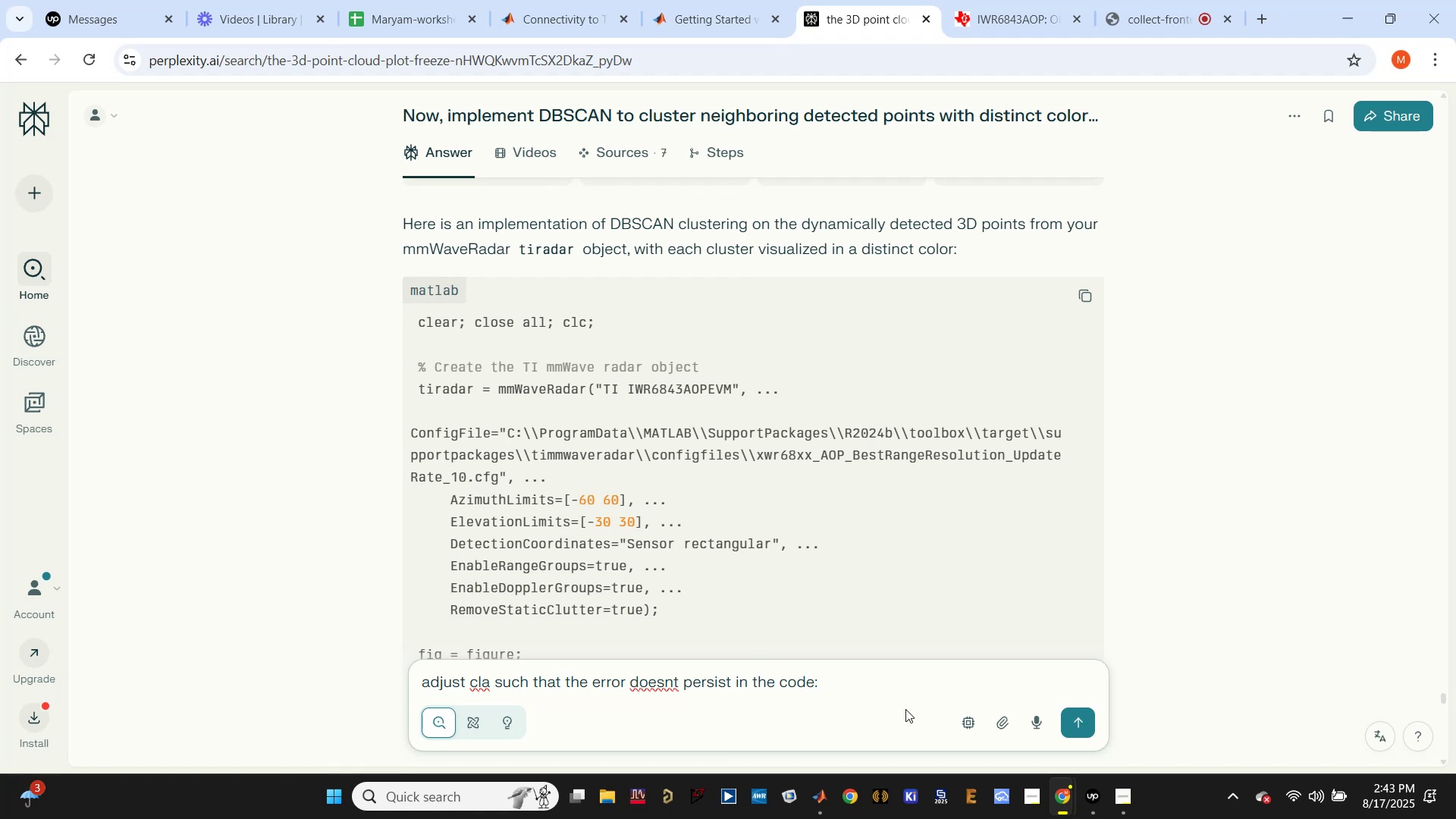 
key(Control+V)
 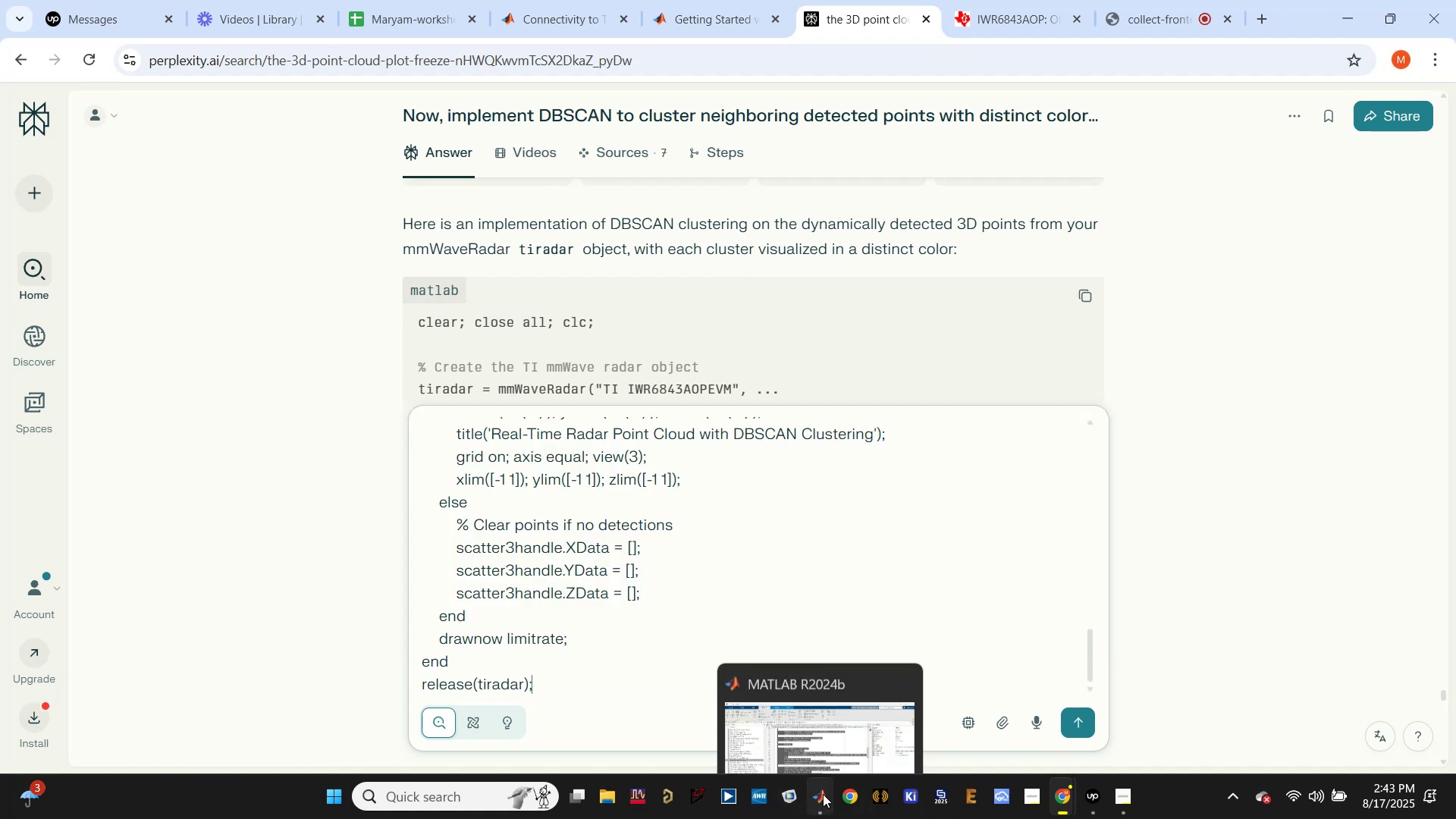 
left_click([767, 689])
 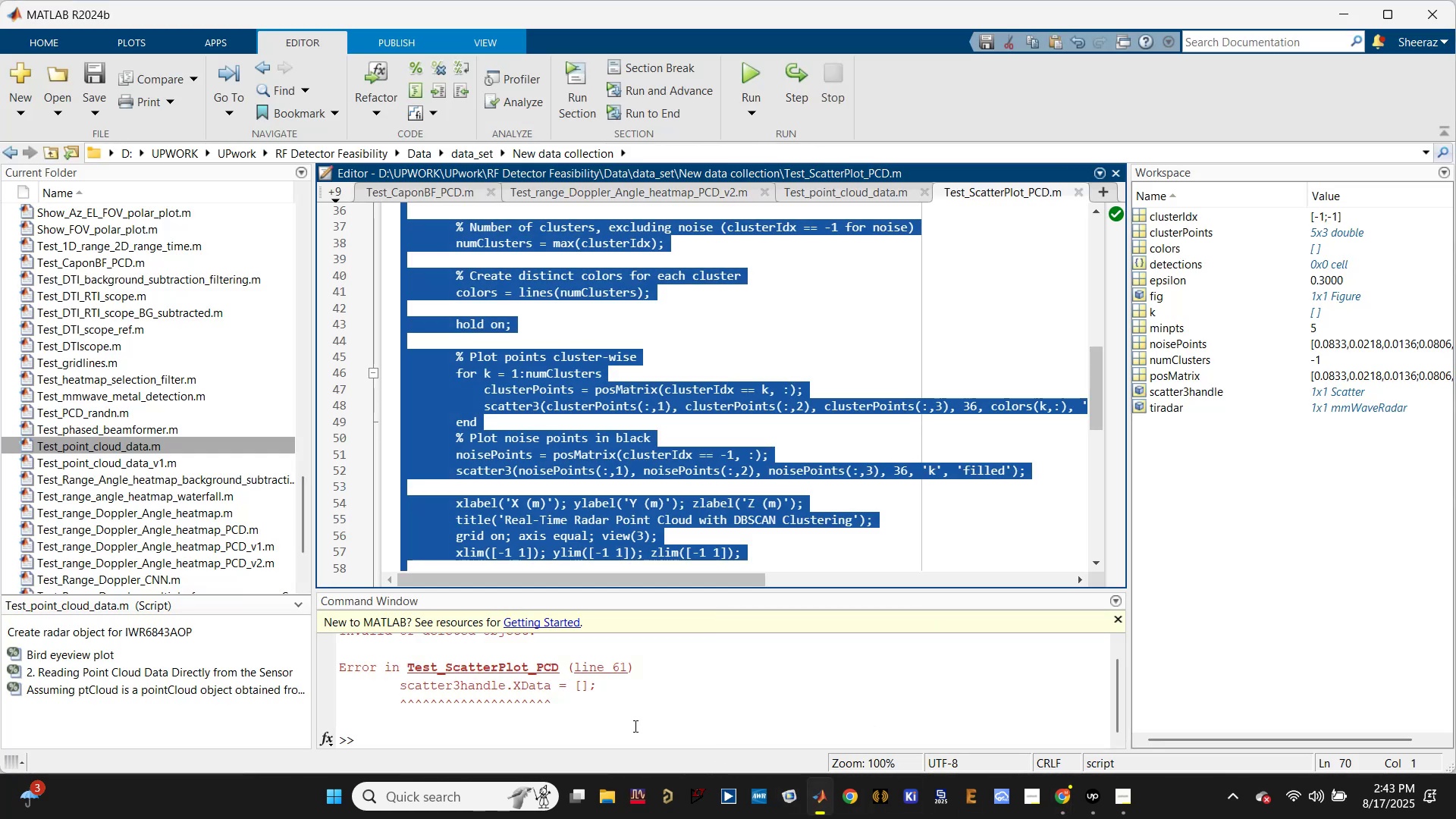 
left_click_drag(start_coordinate=[616, 714], to_coordinate=[335, 641])
 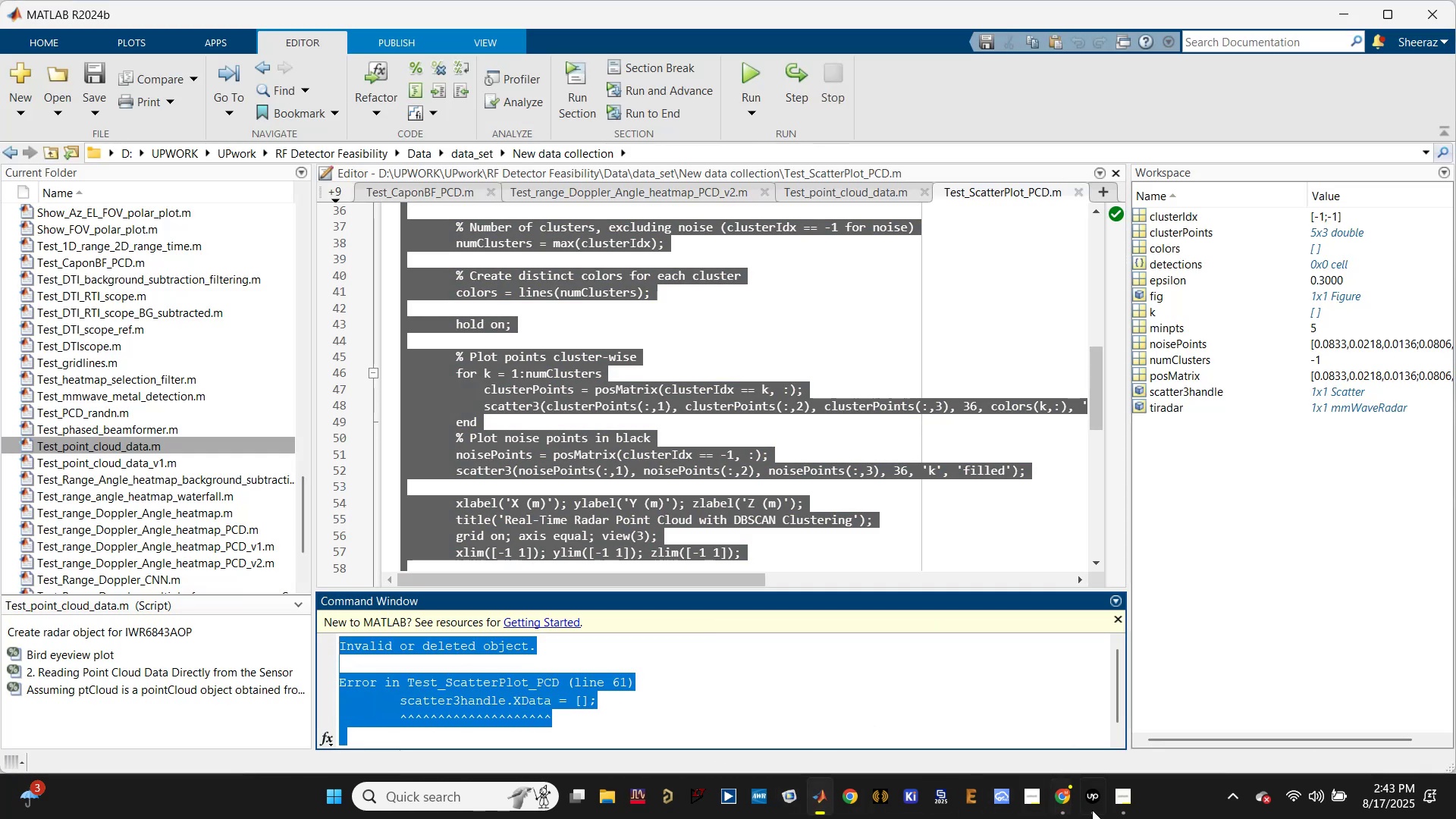 
scroll: coordinate [352, 682], scroll_direction: up, amount: 1.0
 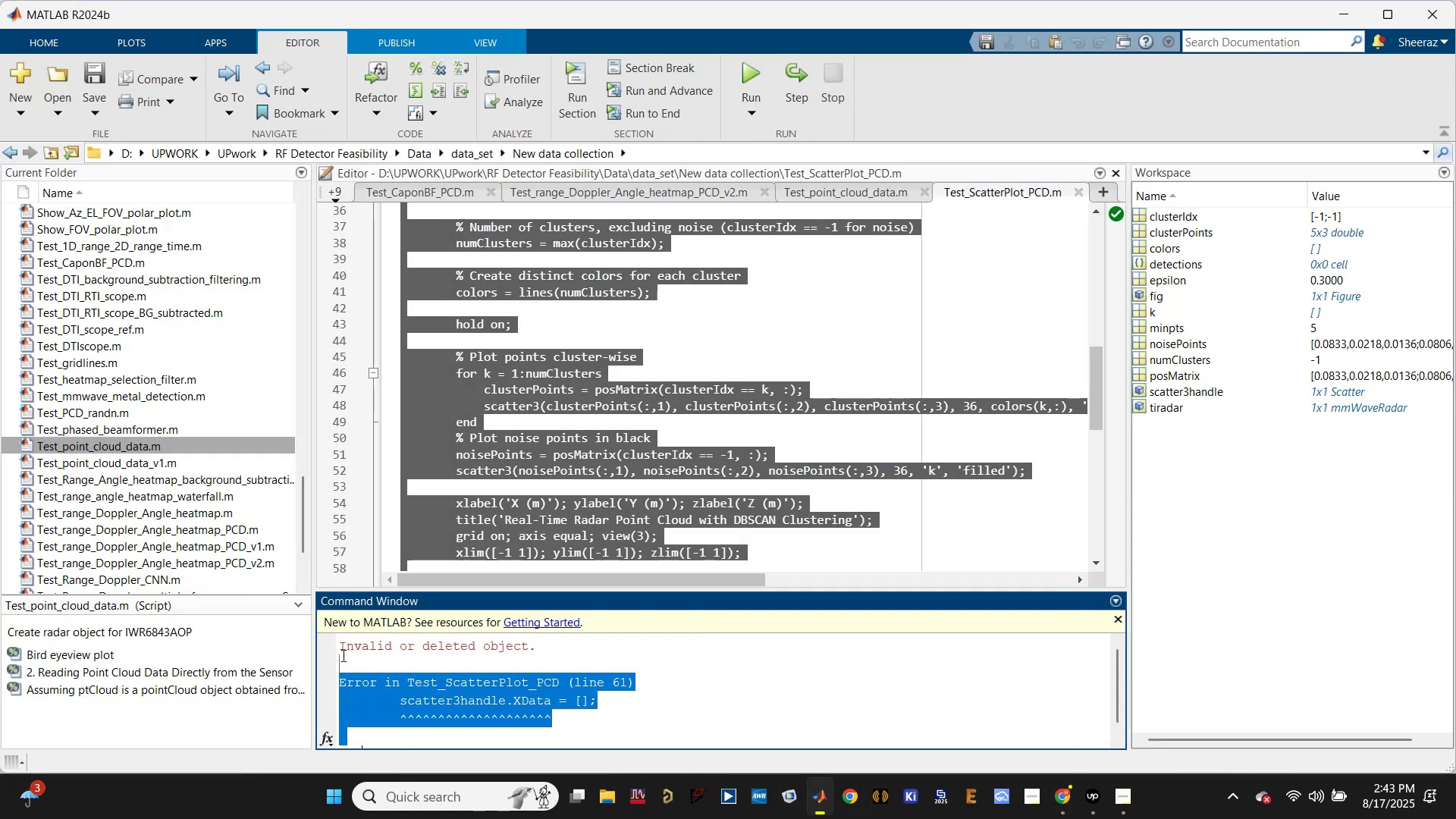 
key(Control+C)
 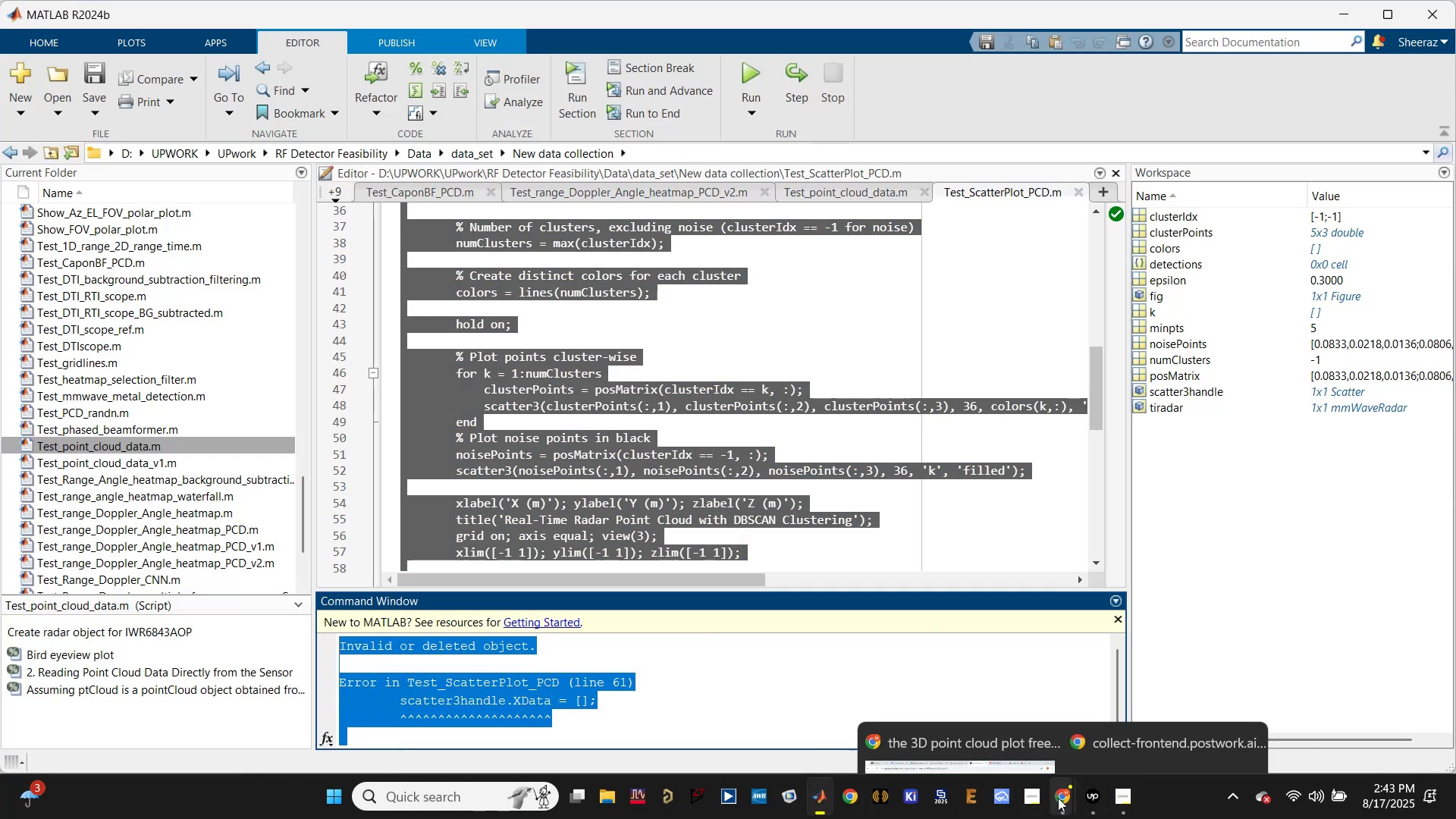 
left_click([937, 696])
 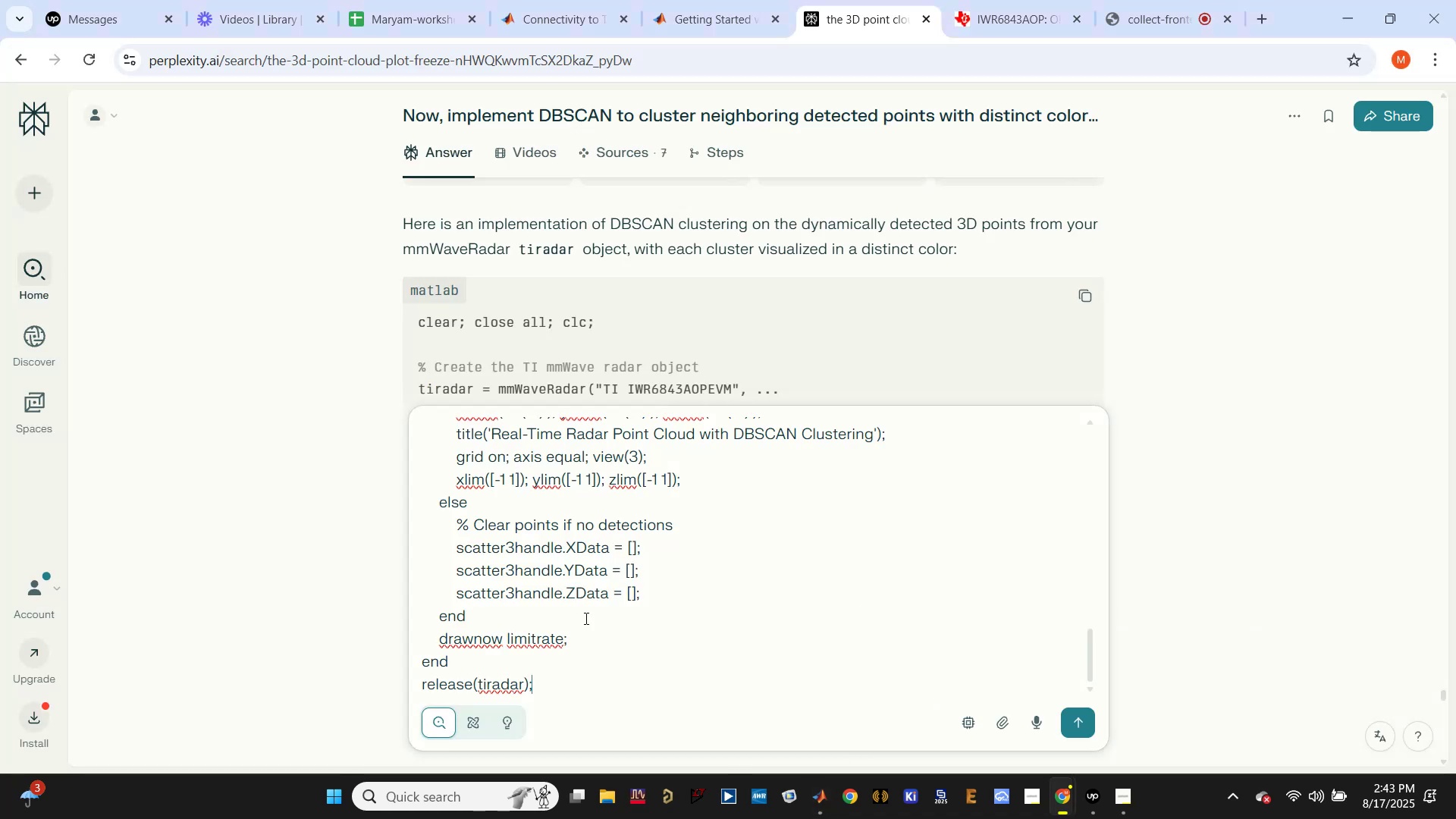 
scroll: coordinate [485, 507], scroll_direction: up, amount: 19.0
 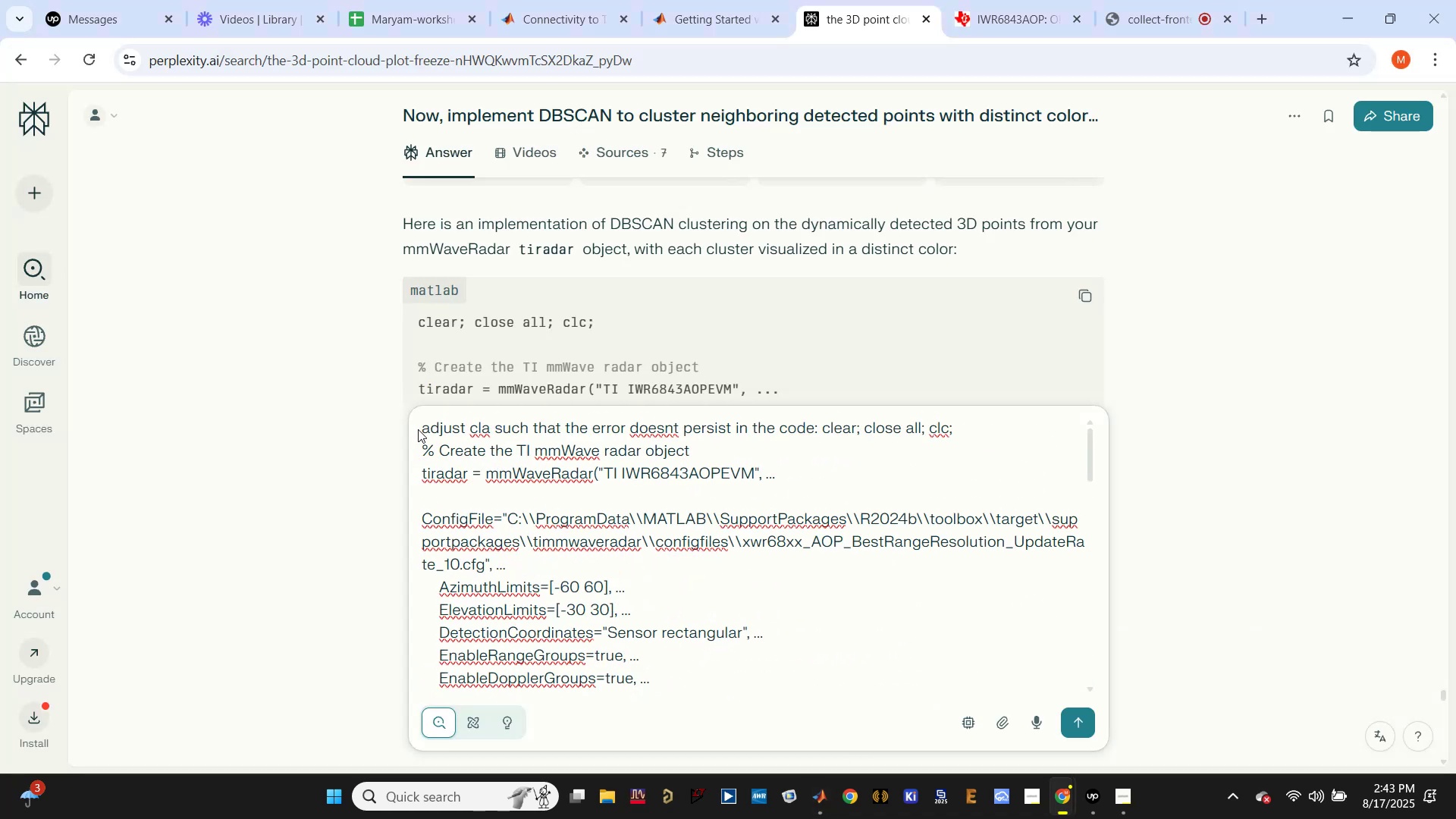 
left_click([422, 427])
 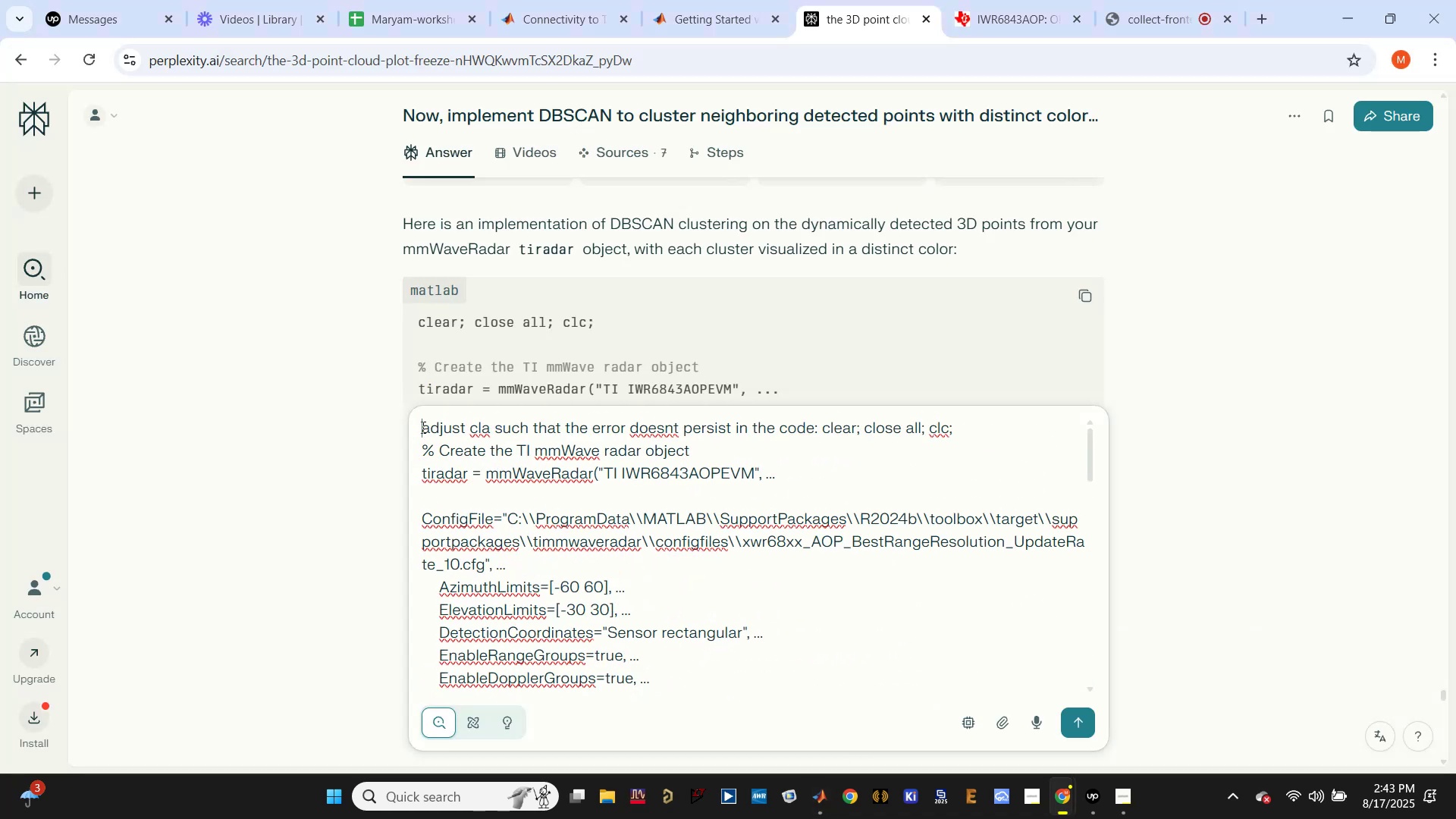 
key(Control+V)
 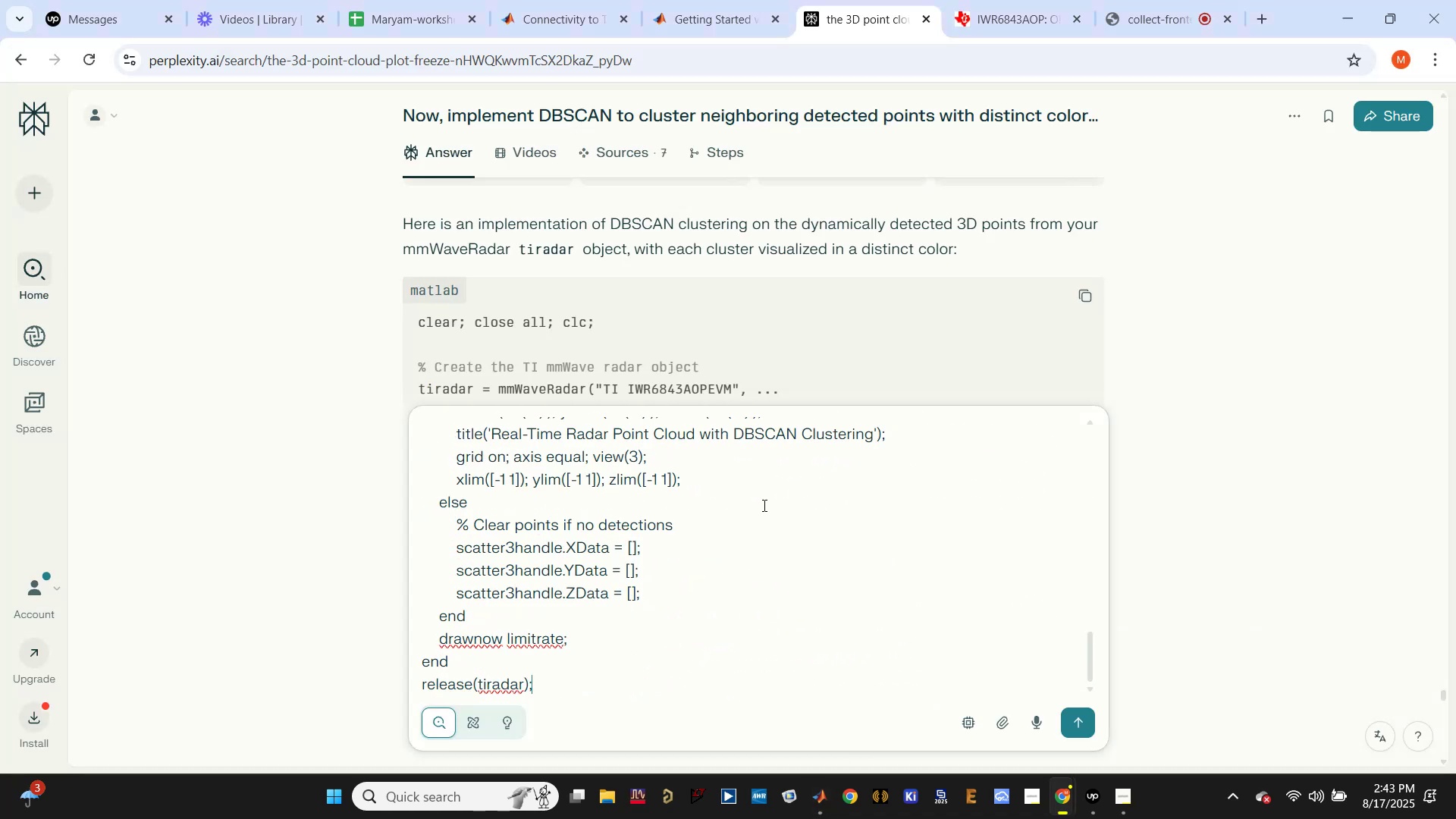 
scroll: coordinate [768, 551], scroll_direction: up, amount: 19.0
 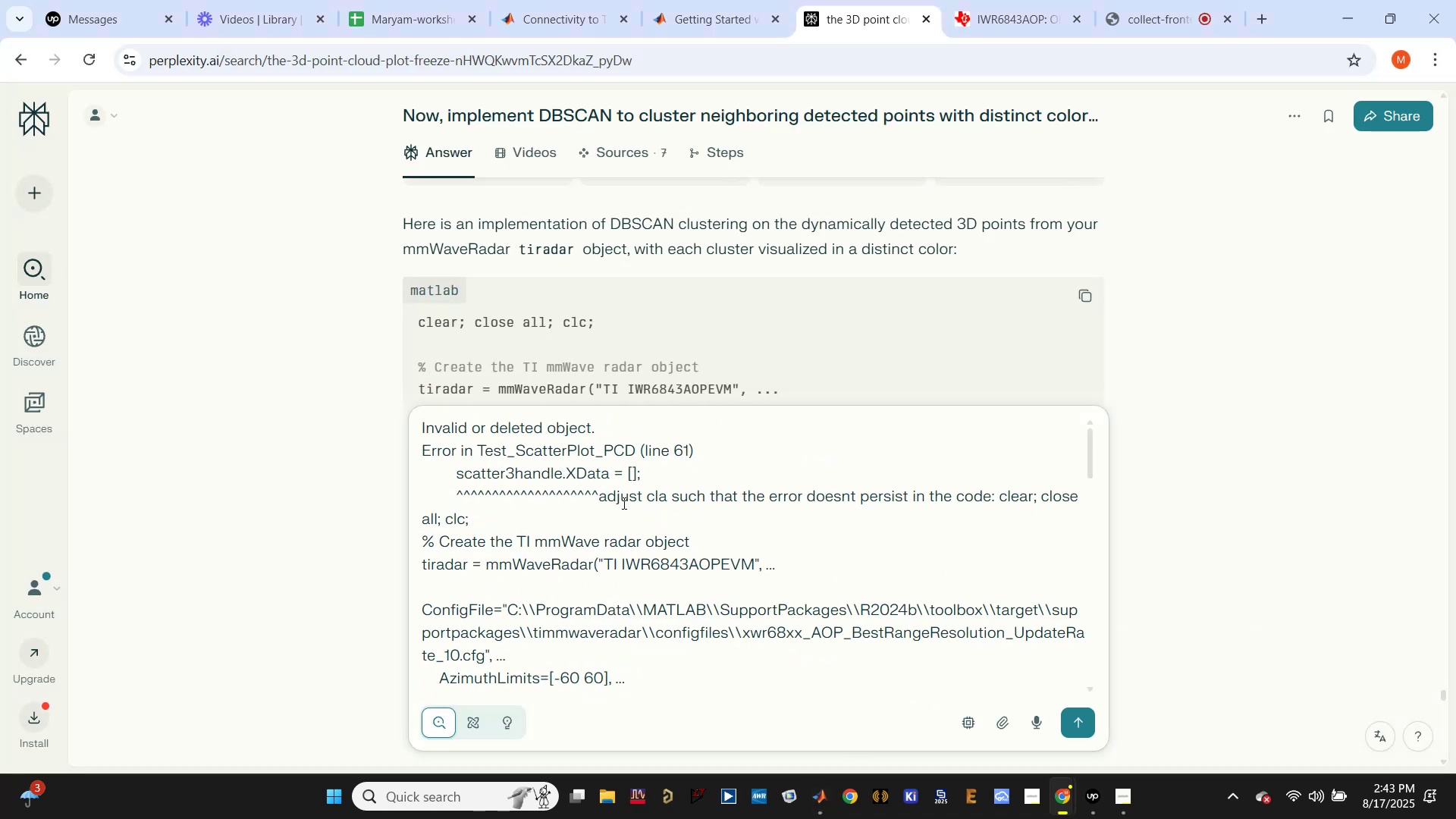 
left_click([602, 493])
 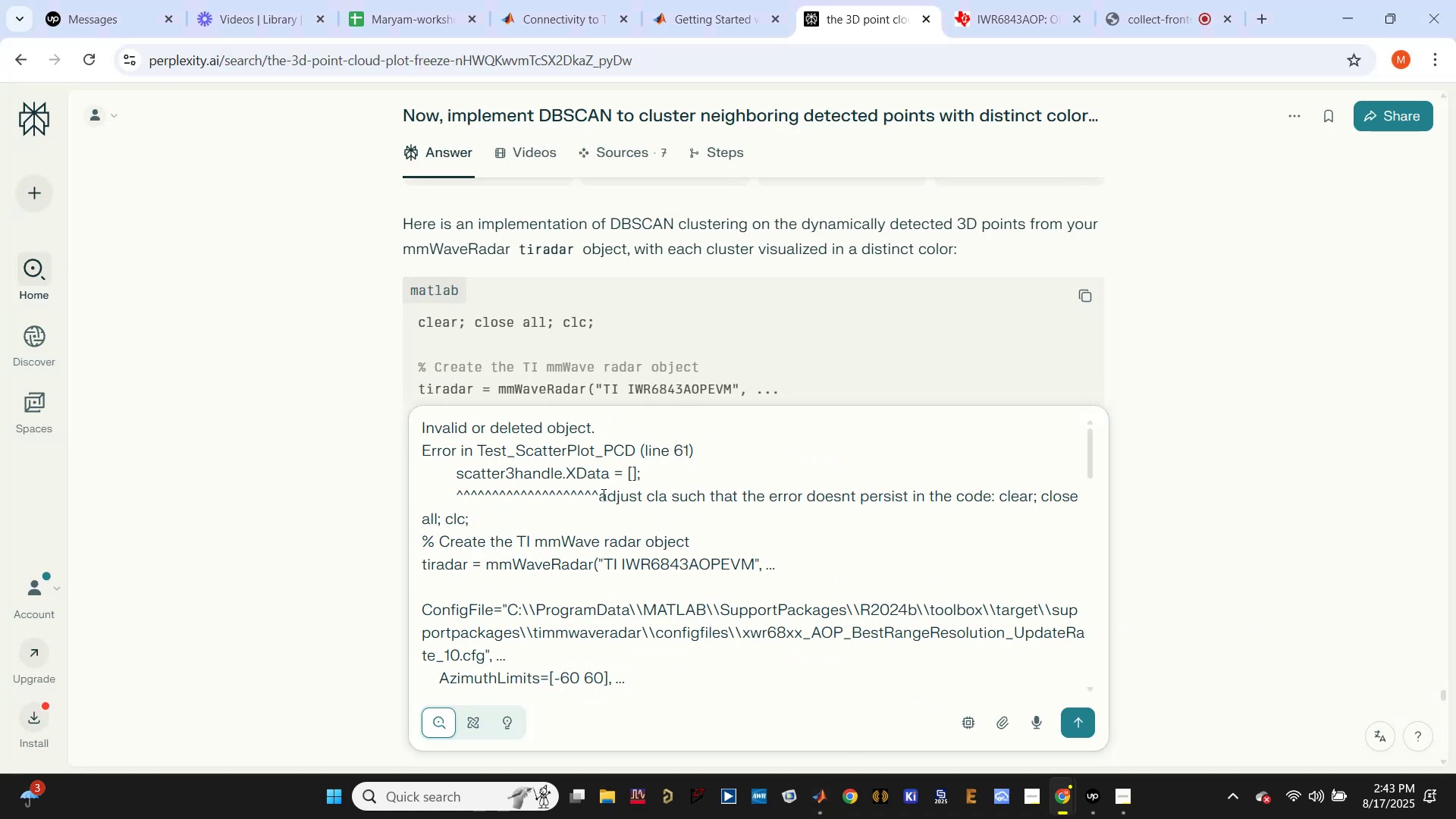 
key(Enter)
 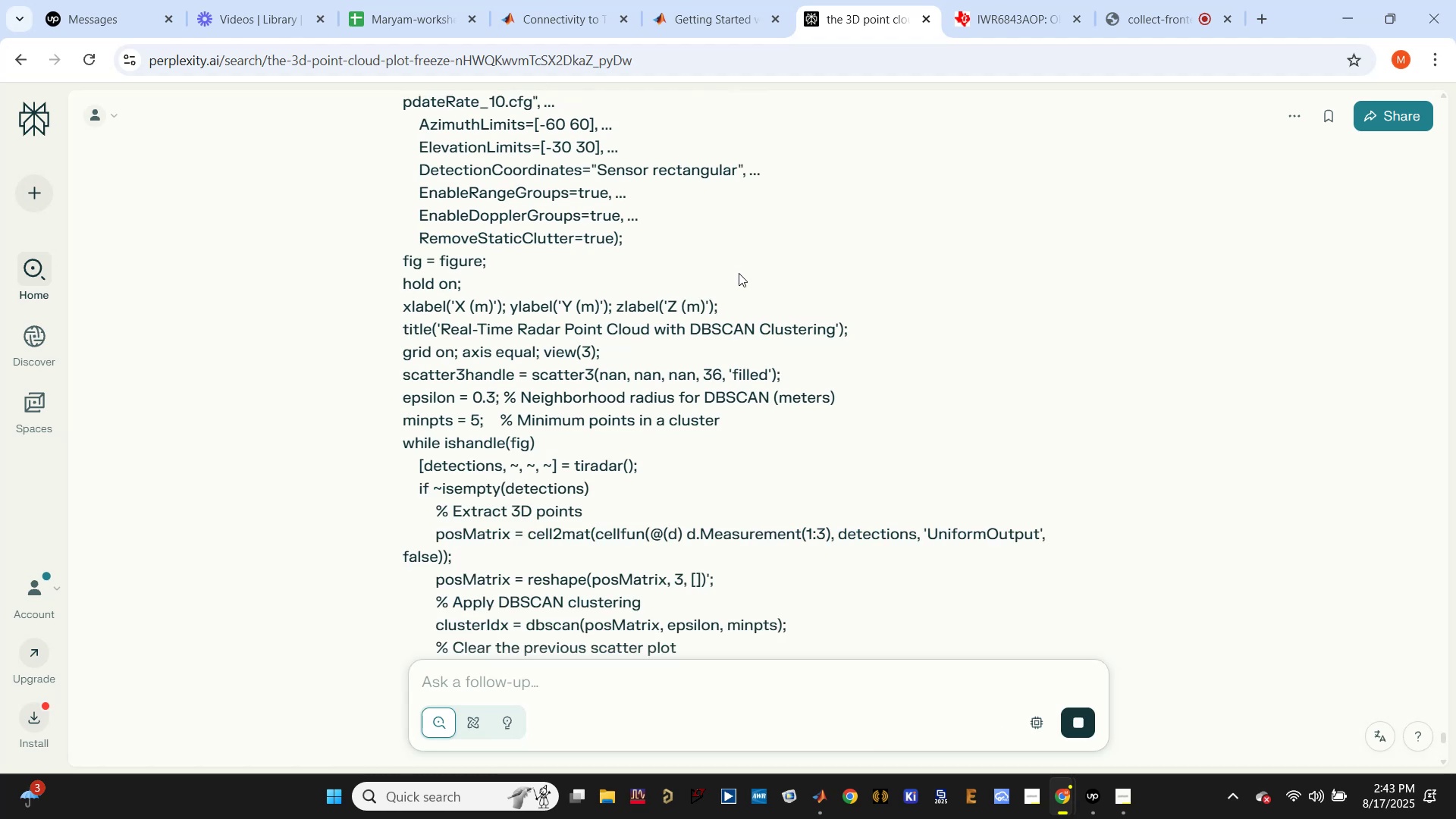 
left_click([1007, 7])
 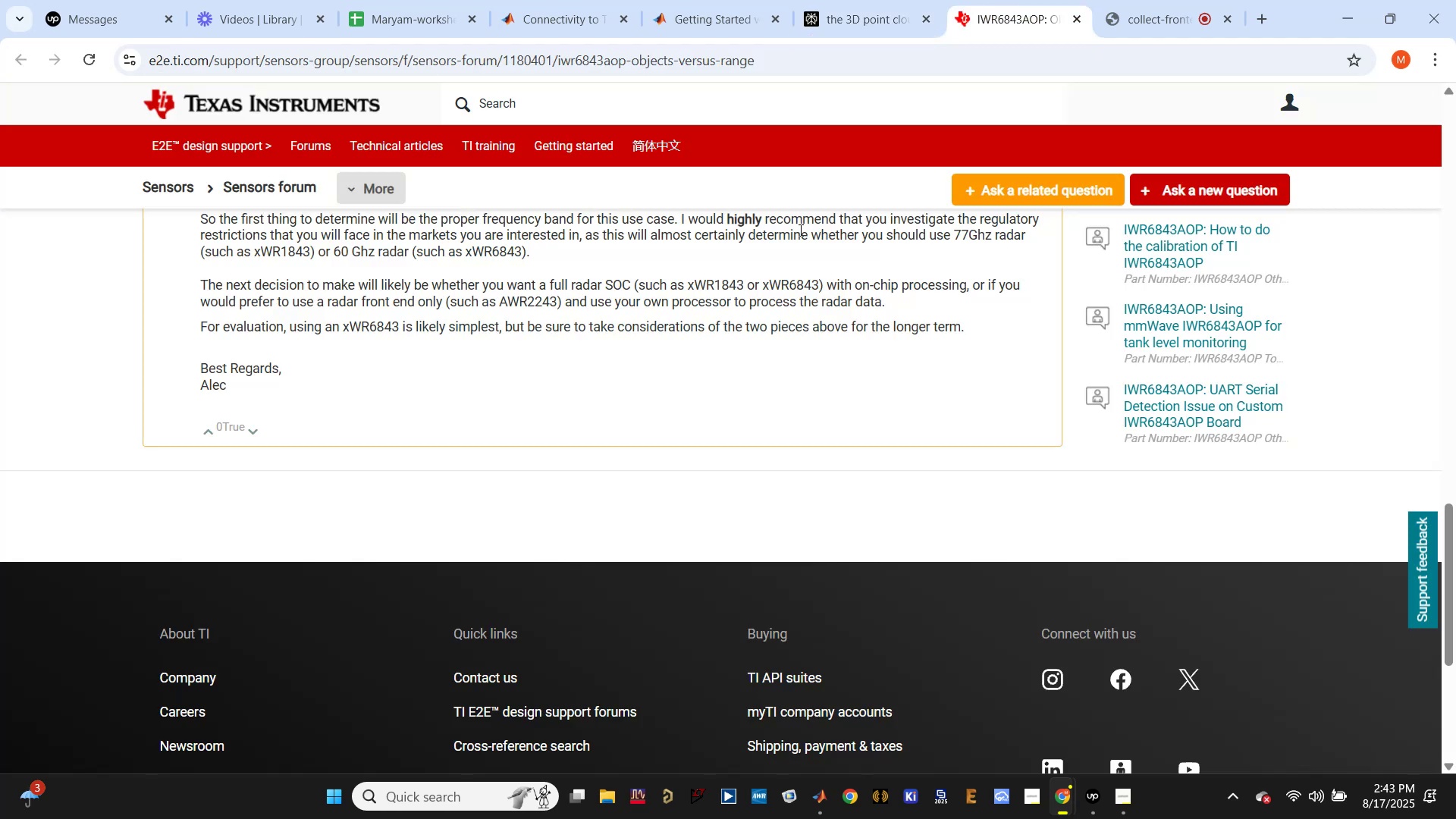 
scroll: coordinate [764, 290], scroll_direction: up, amount: 27.0
 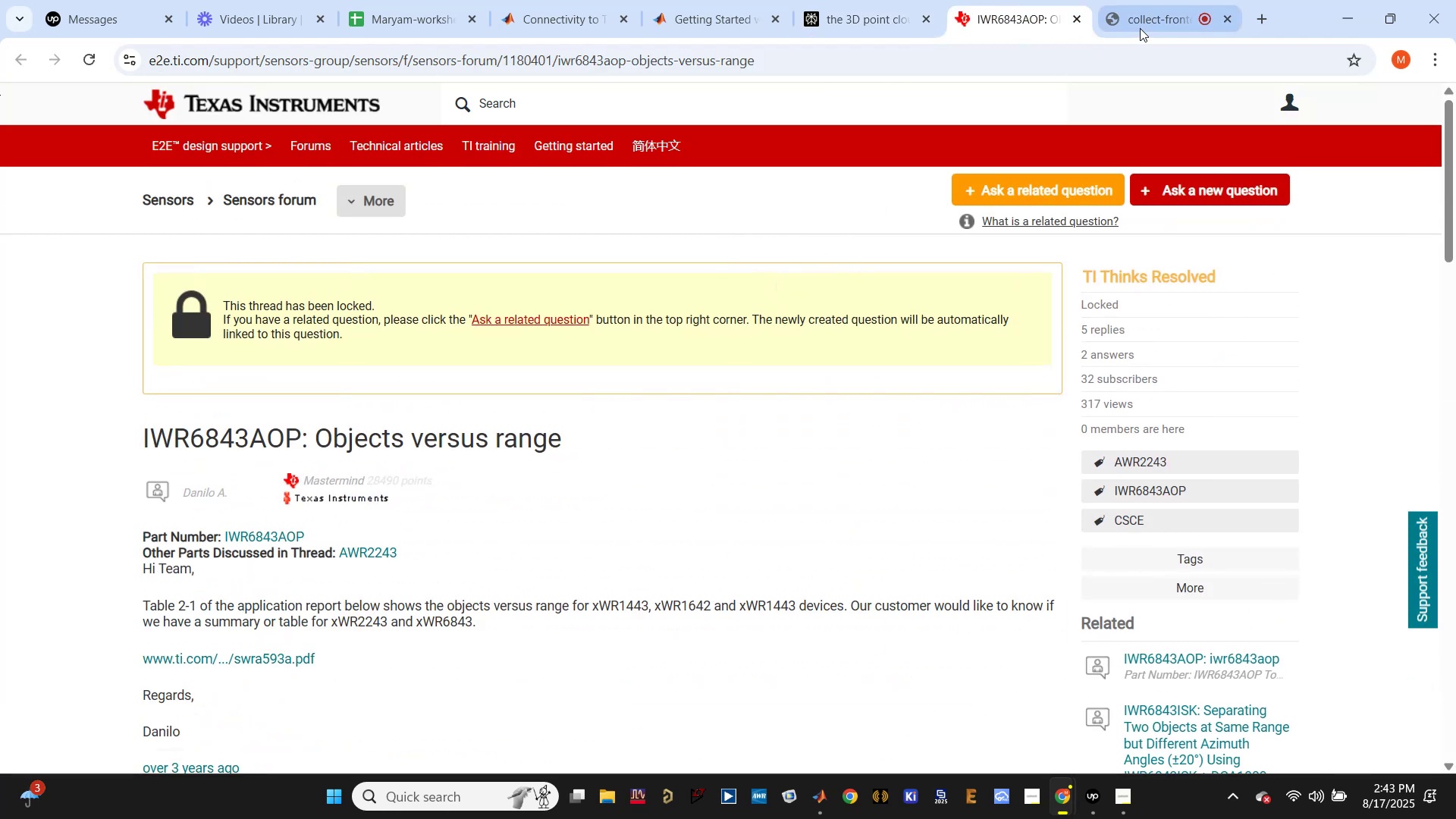 
left_click([1139, 24])
 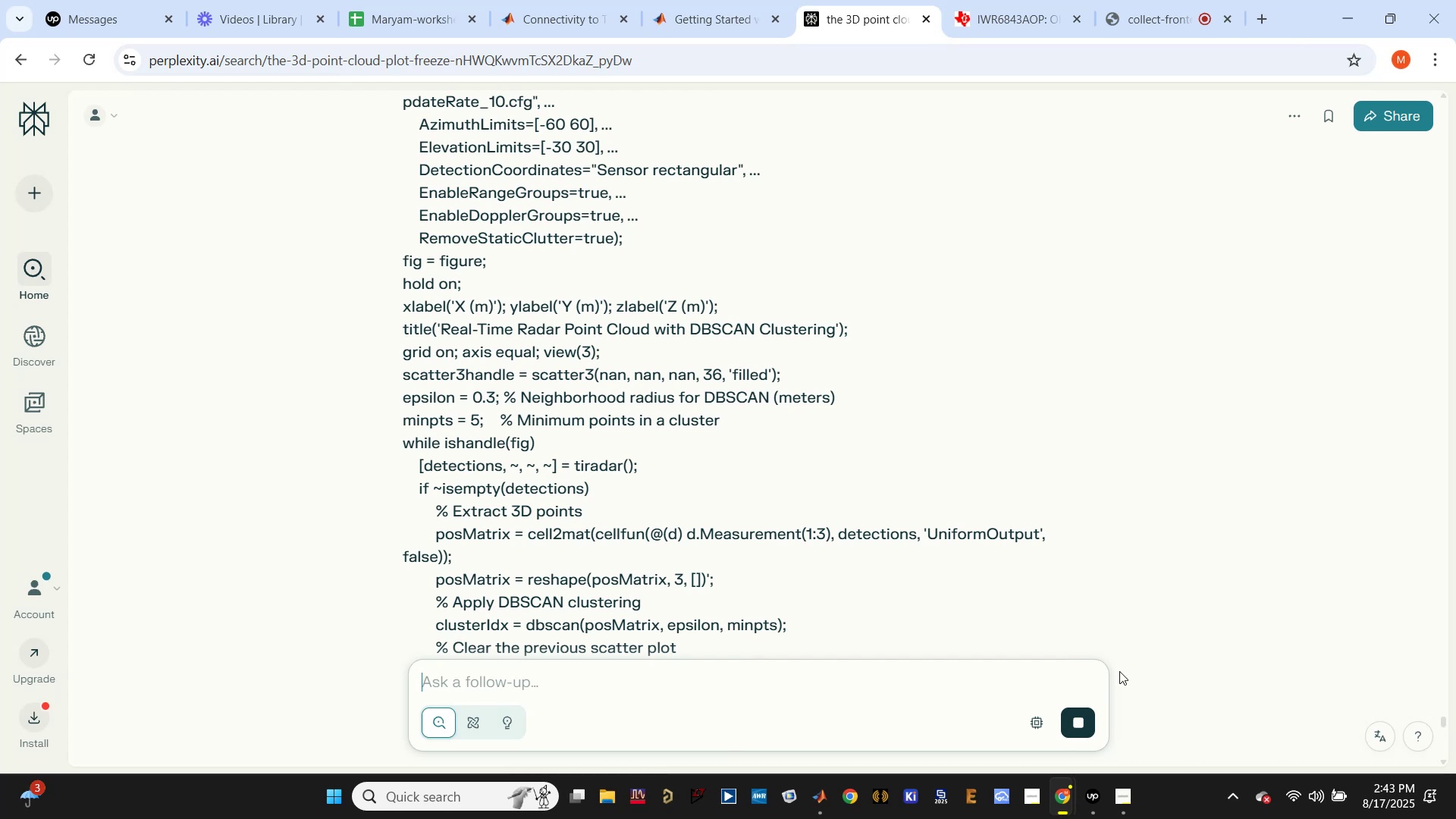 
wait(5.81)
 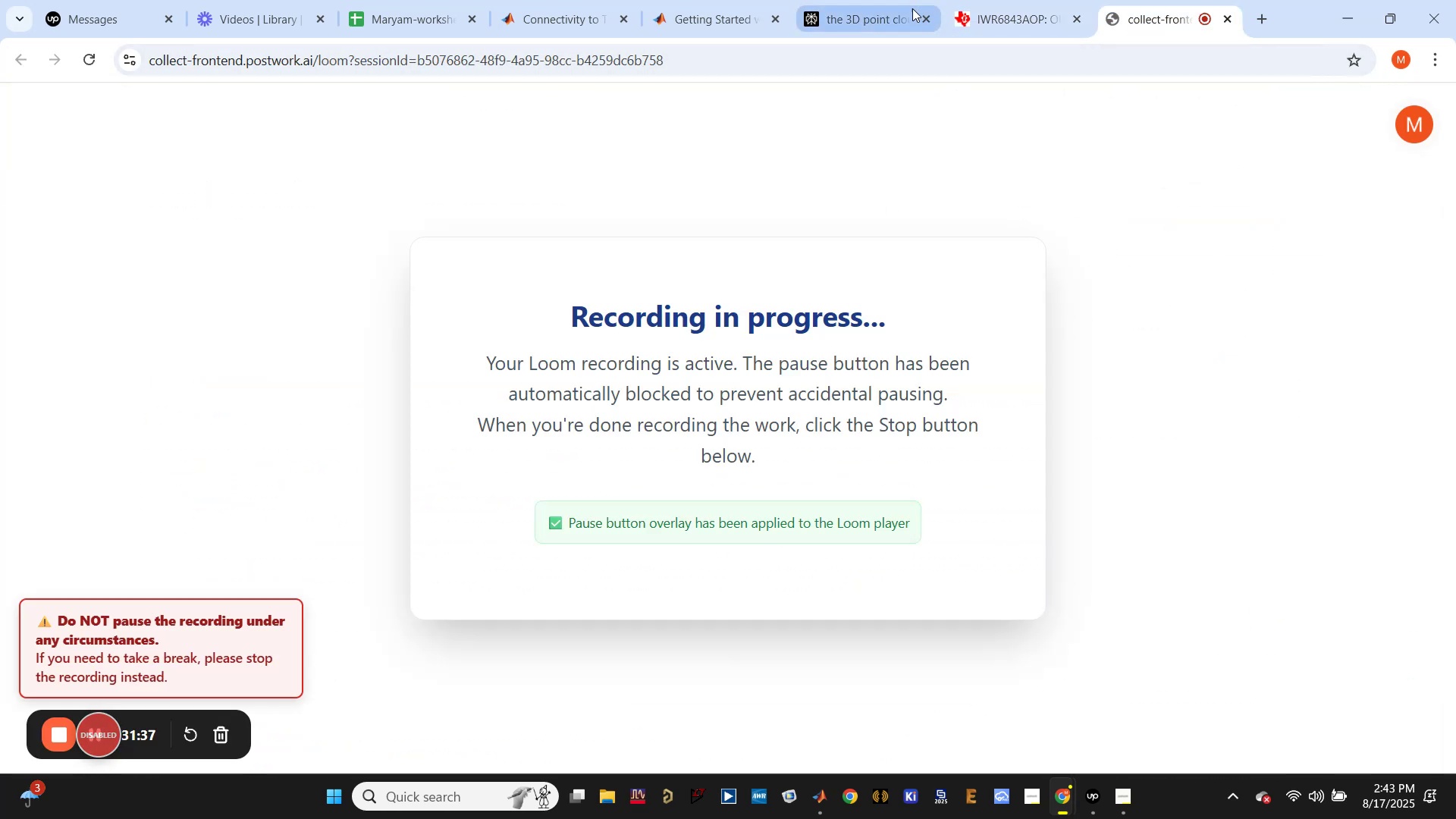 
left_click([805, 694])
 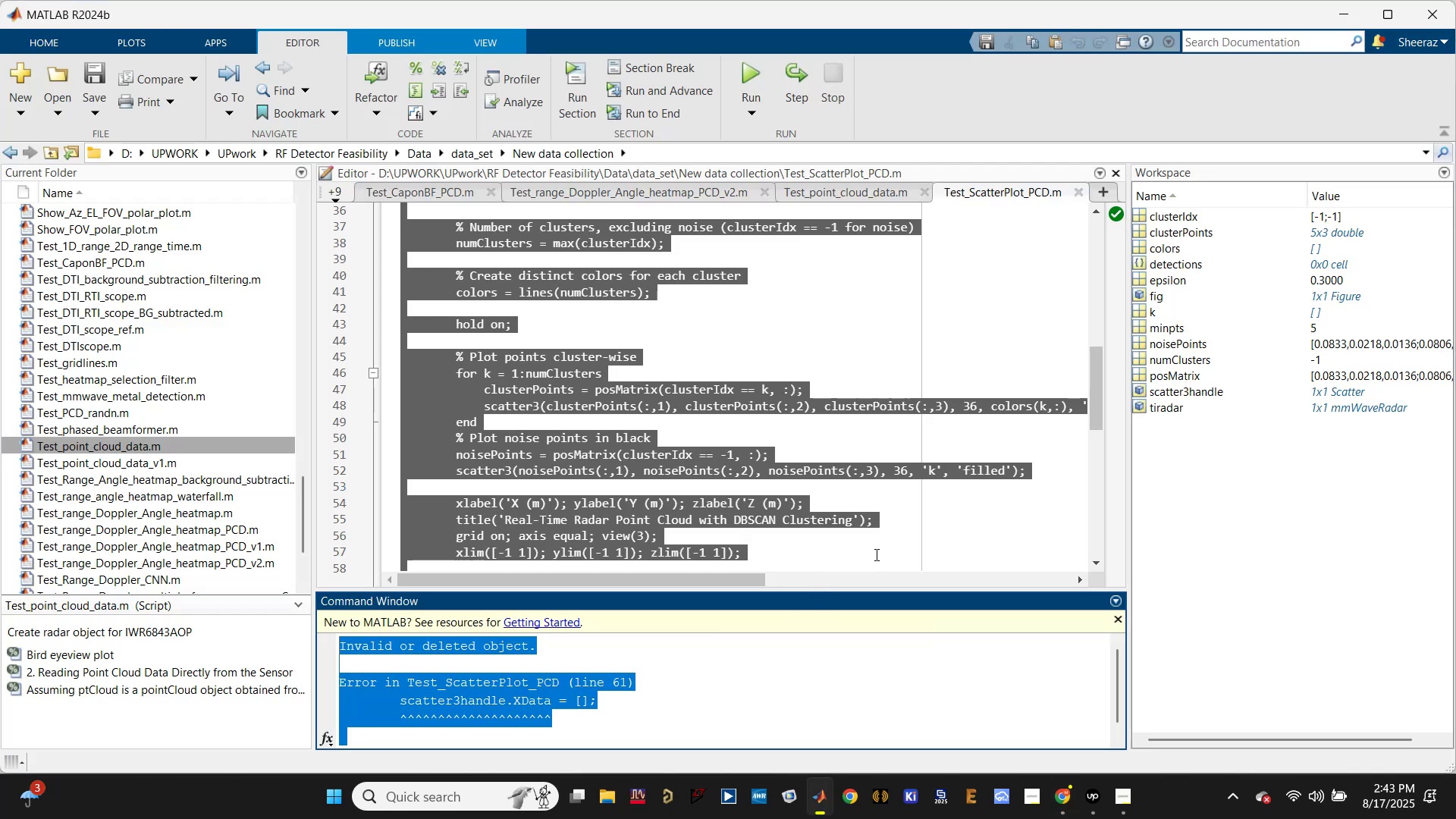 
left_click([876, 554])
 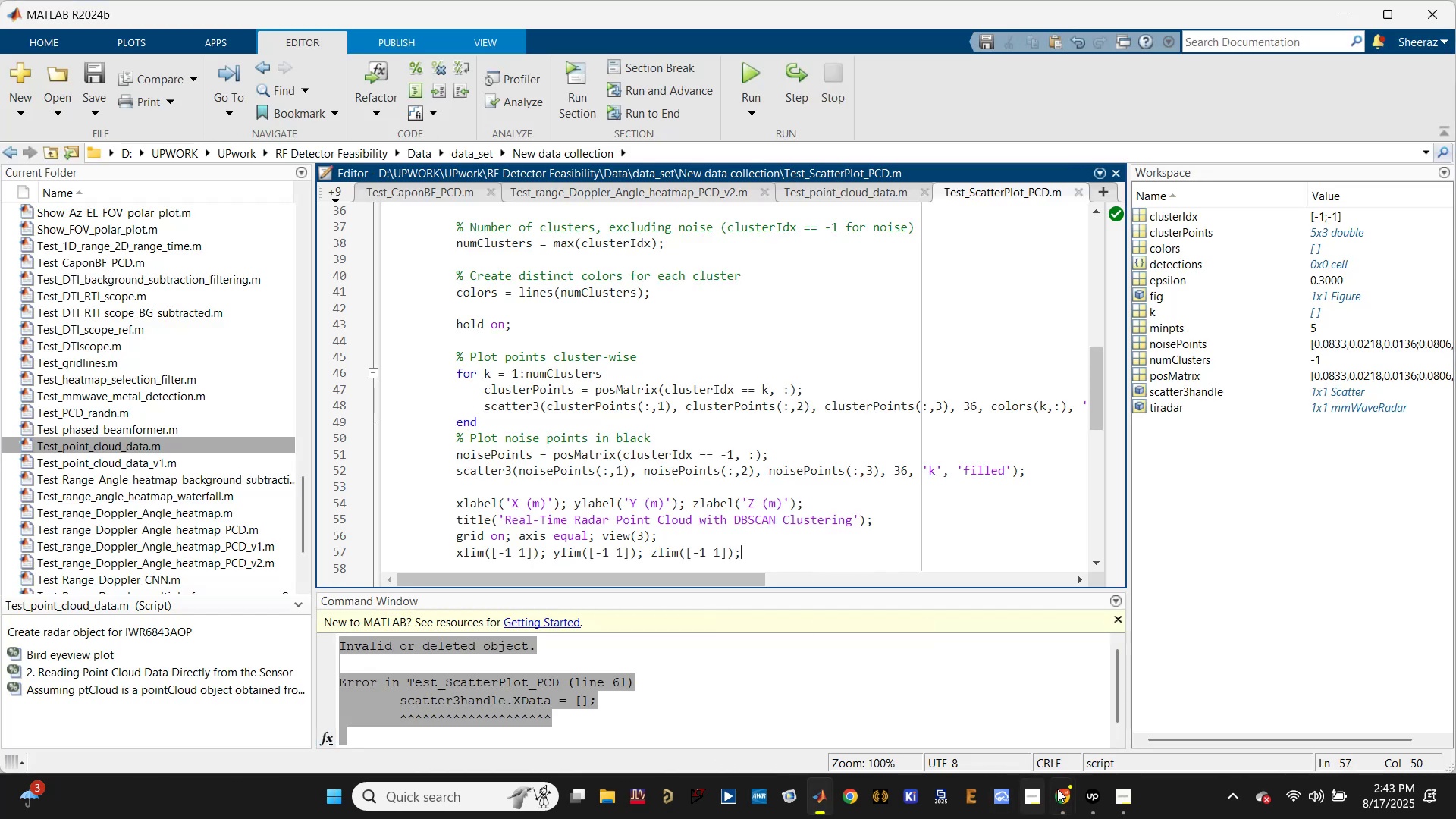 
left_click([1067, 800])
 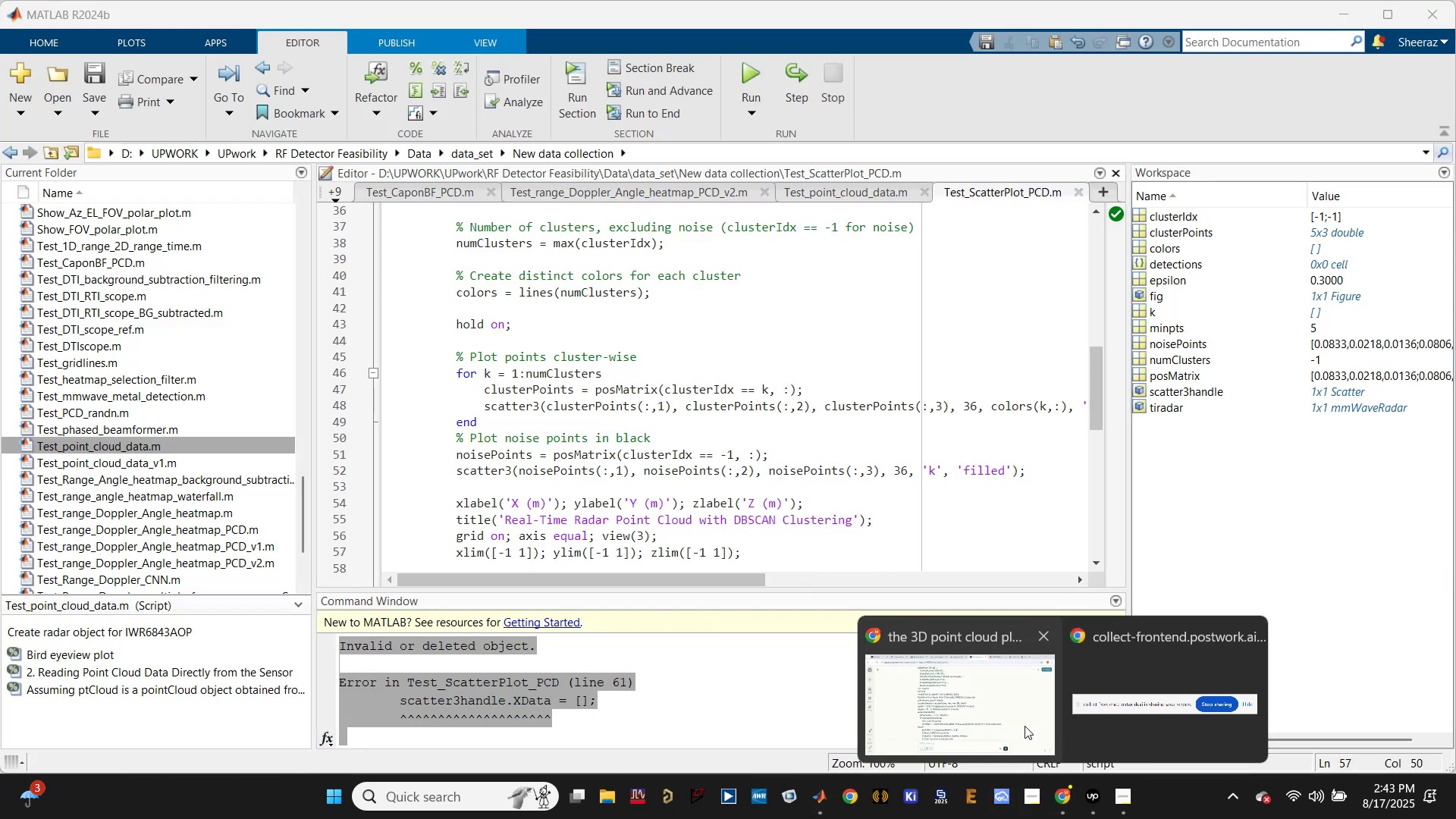 
left_click([986, 686])
 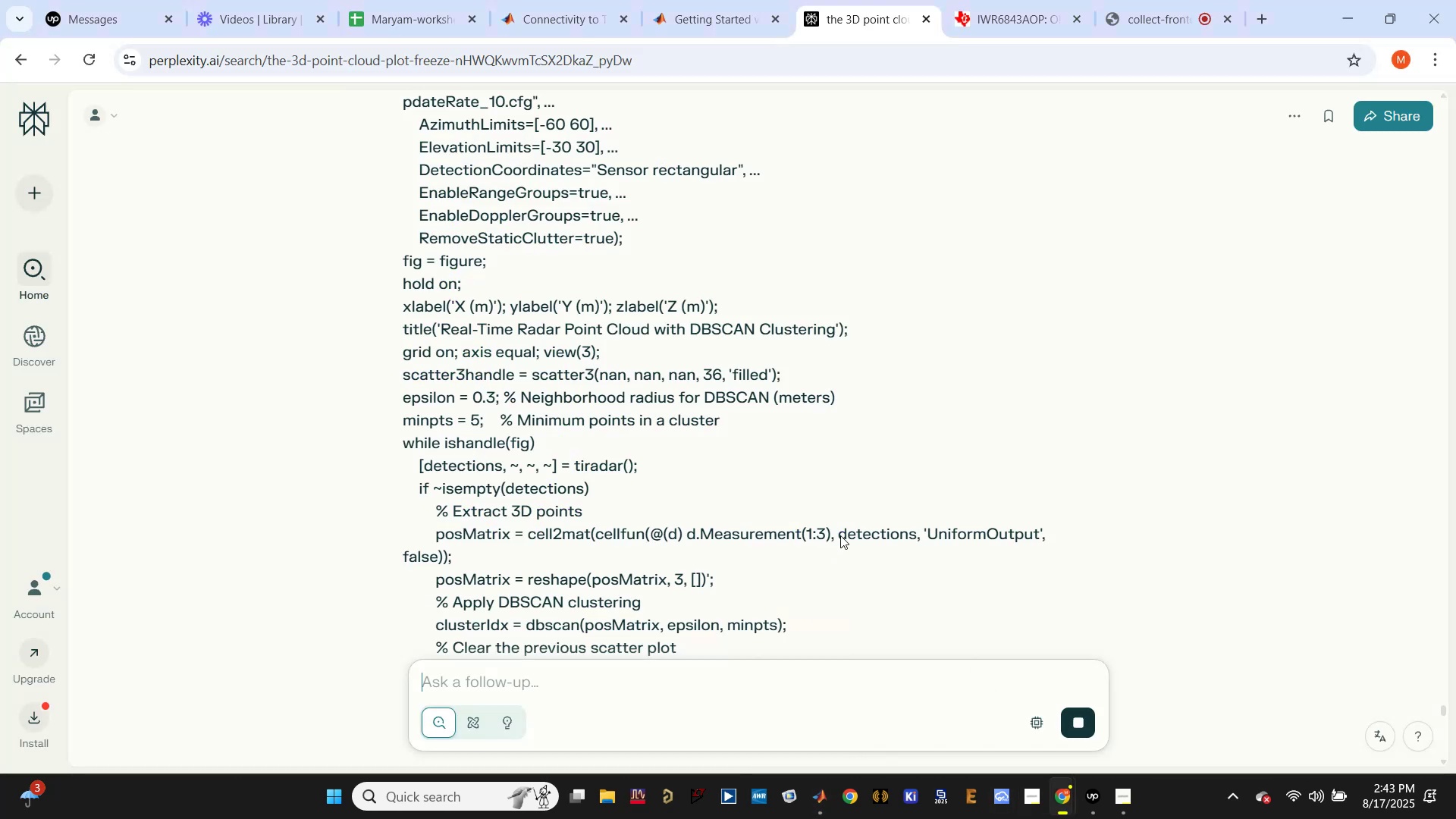 
scroll: coordinate [846, 487], scroll_direction: down, amount: 31.0
 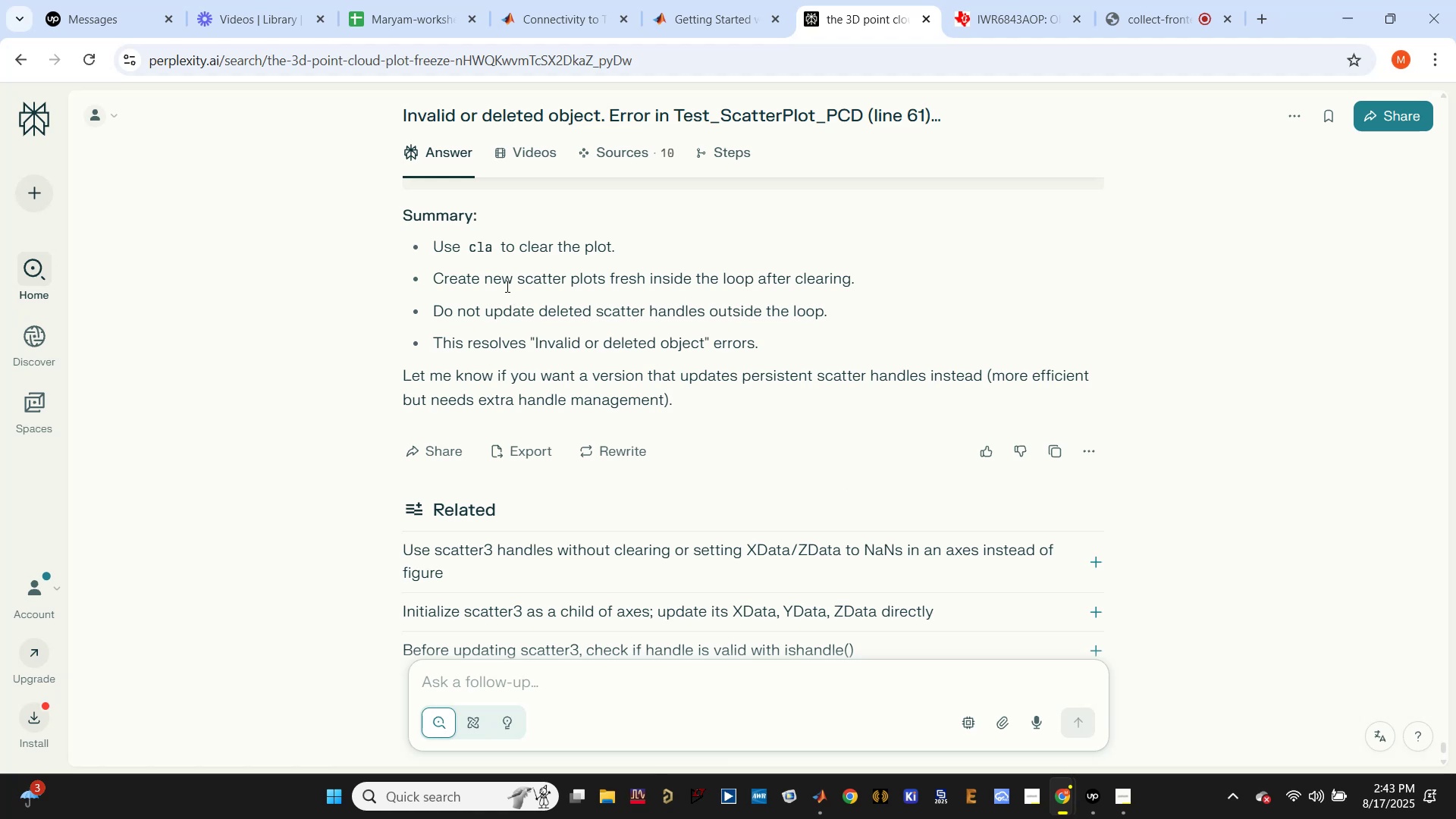 
left_click_drag(start_coordinate=[480, 279], to_coordinate=[839, 281])
 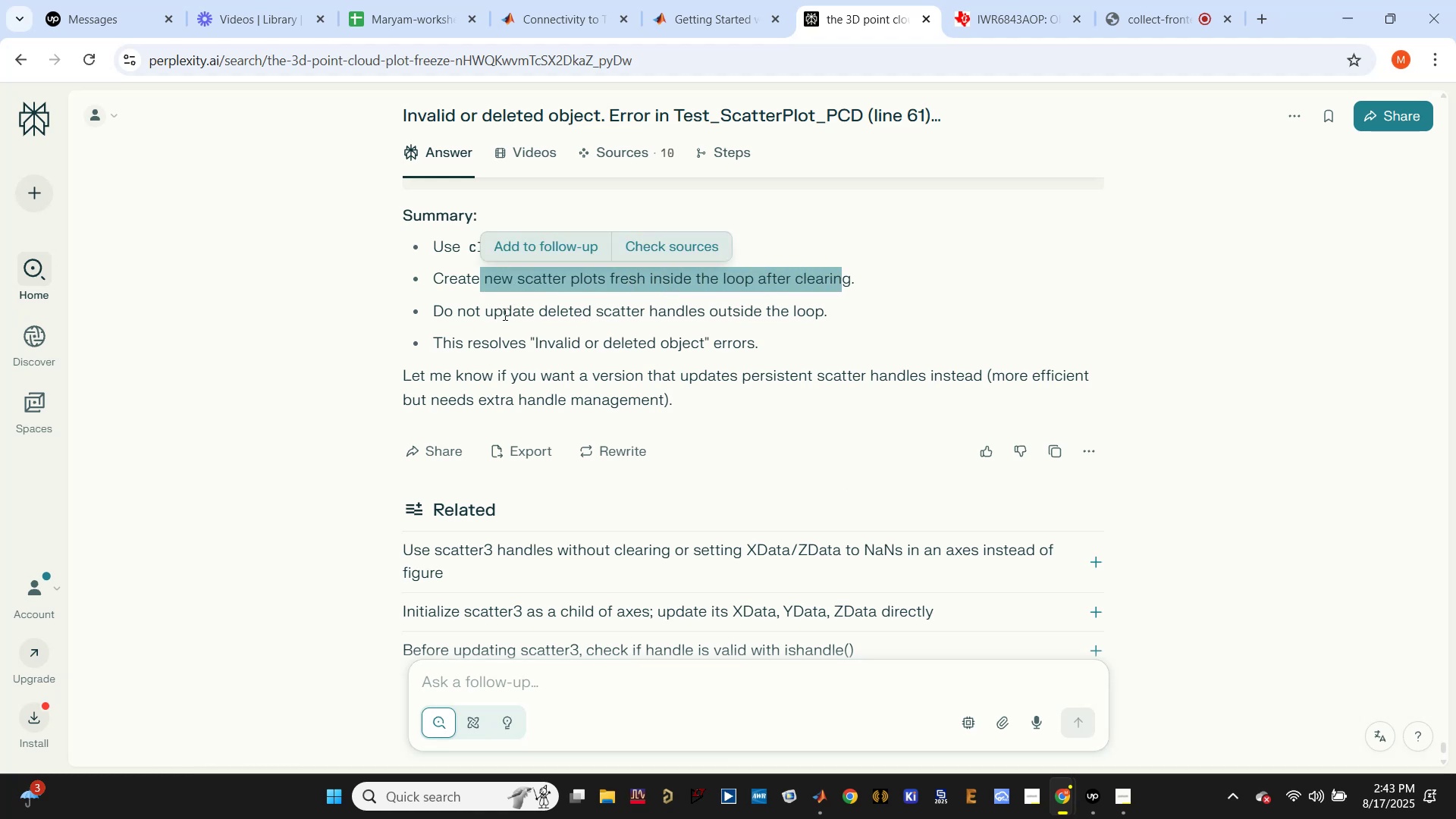 
left_click_drag(start_coordinate=[485, 315], to_coordinate=[821, 311])
 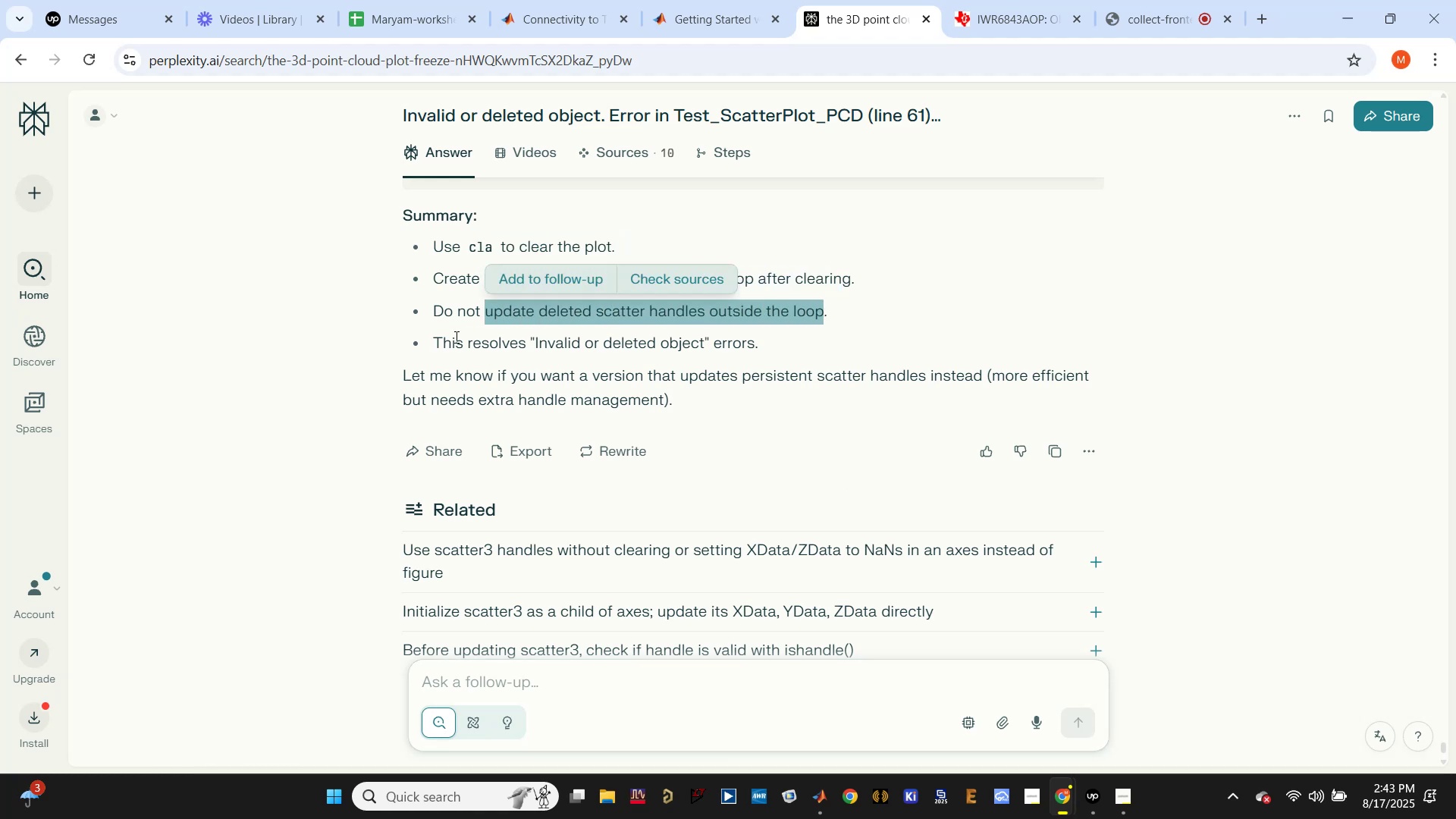 
left_click_drag(start_coordinate=[432, 341], to_coordinate=[755, 347])
 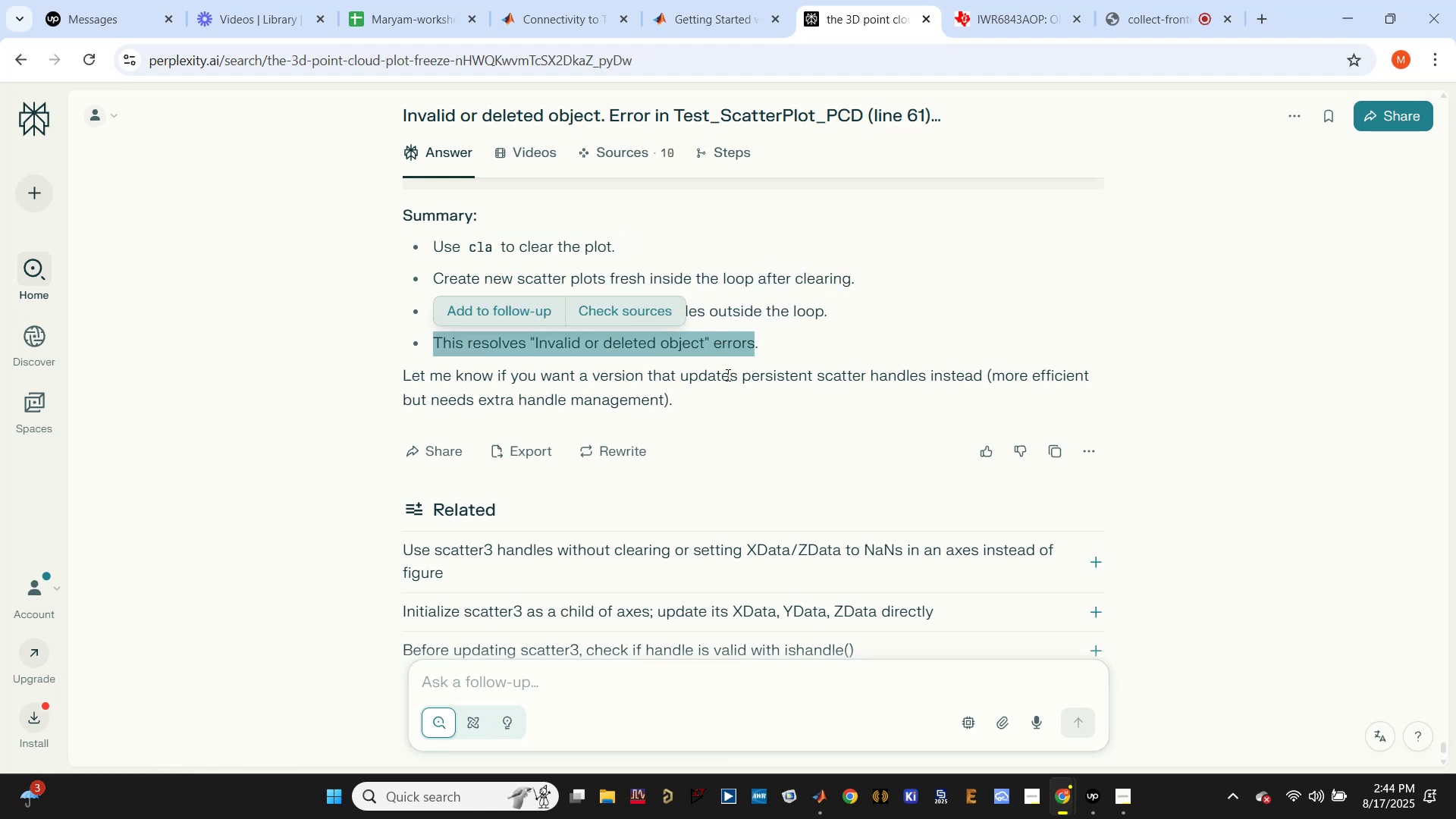 
scroll: coordinate [784, 425], scroll_direction: up, amount: 19.0
 